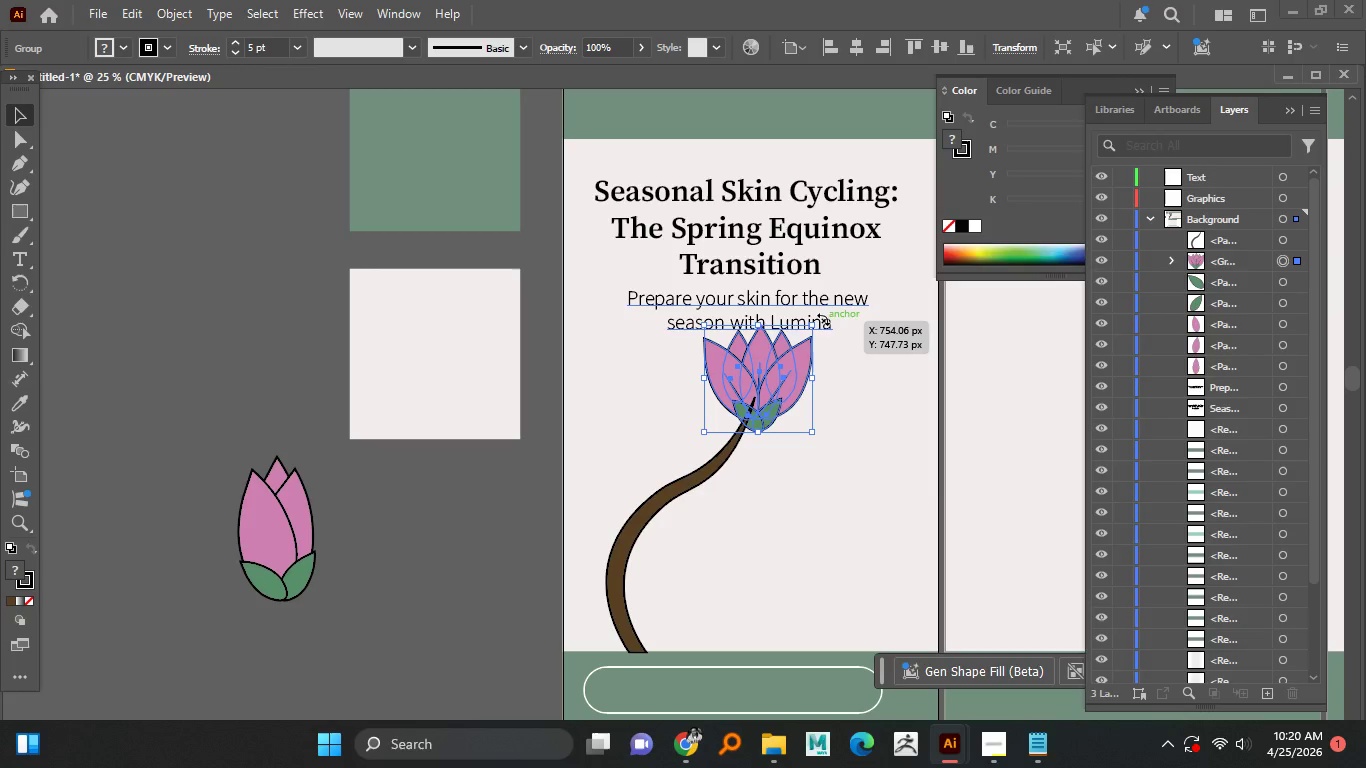 
left_click_drag(start_coordinate=[823, 319], to_coordinate=[840, 365])
 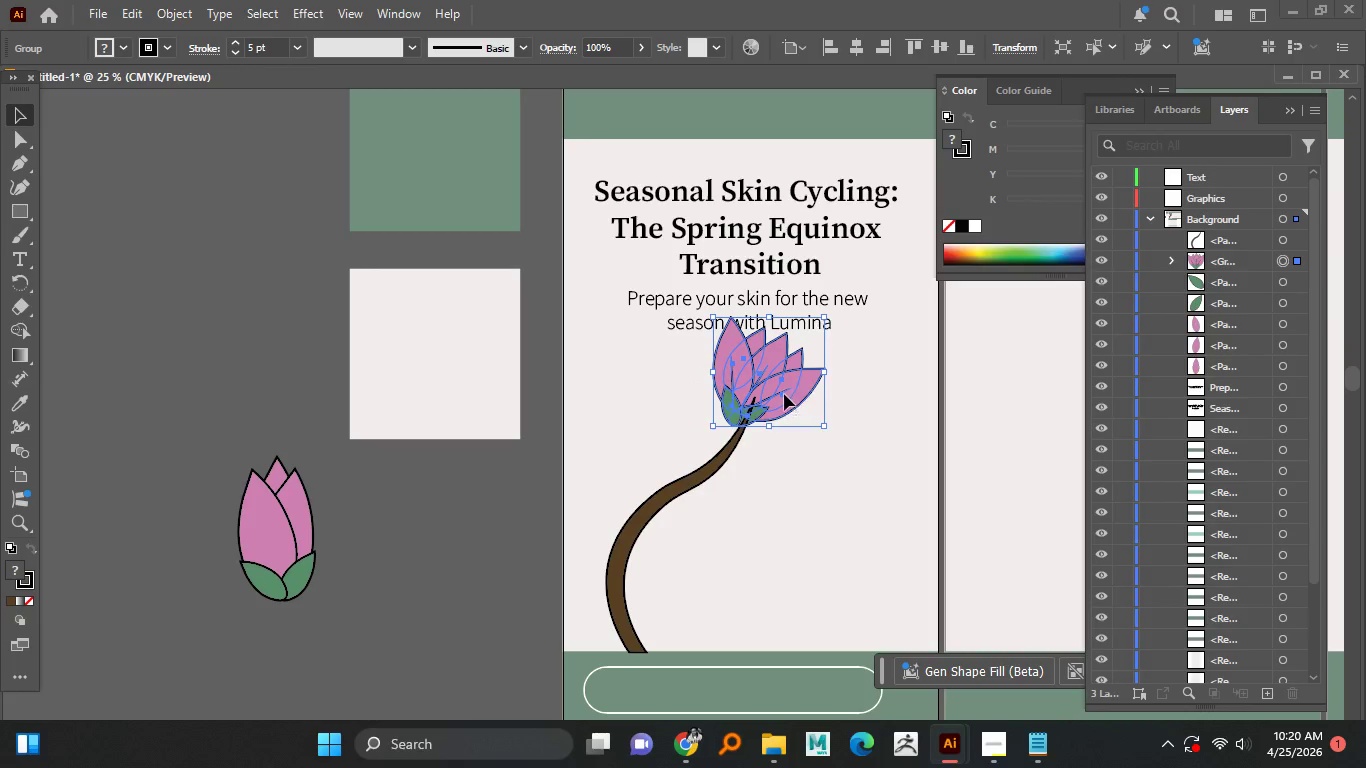 
left_click_drag(start_coordinate=[784, 392], to_coordinate=[792, 395])
 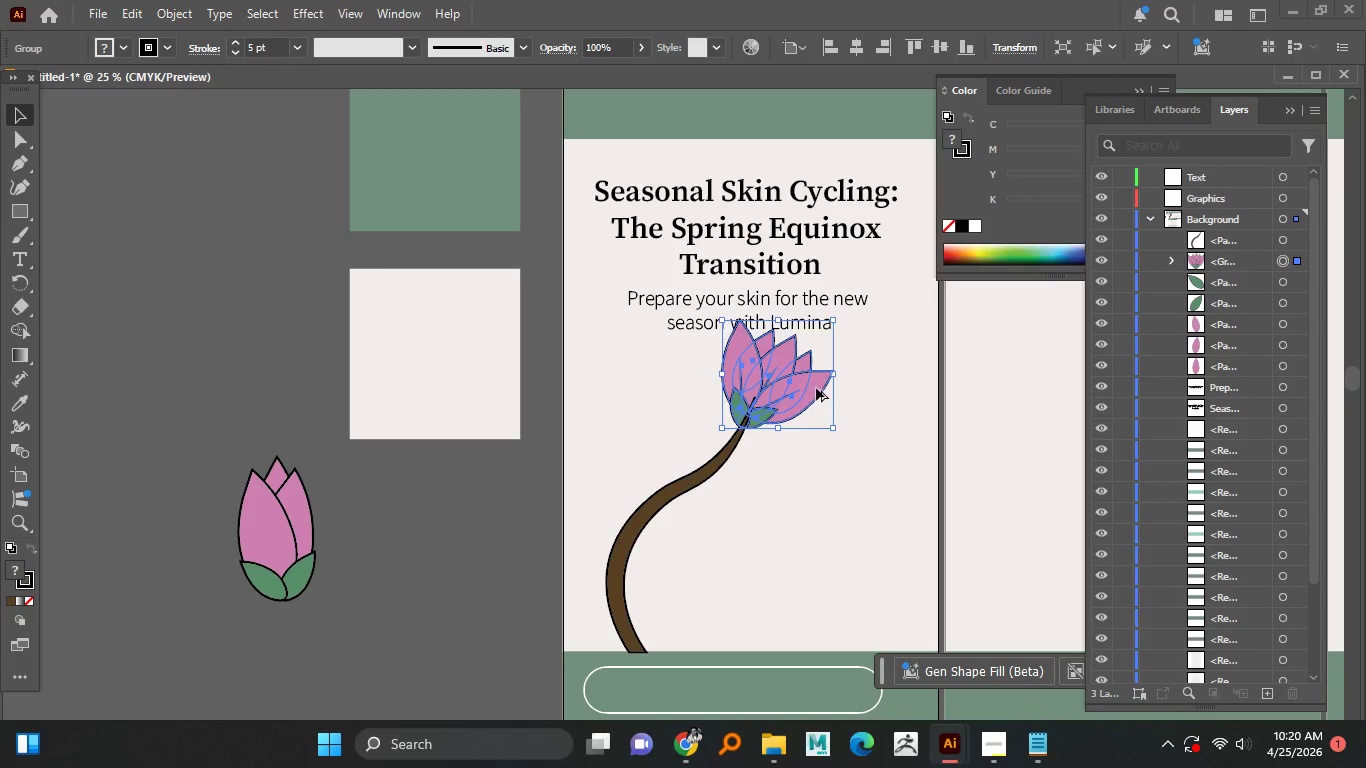 
hold_key(key=AltLeft, duration=3.94)
hold_key(key=ShiftLeft, duration=1.52)
left_click_drag(start_coordinate=[830, 374], to_coordinate=[822, 367])
 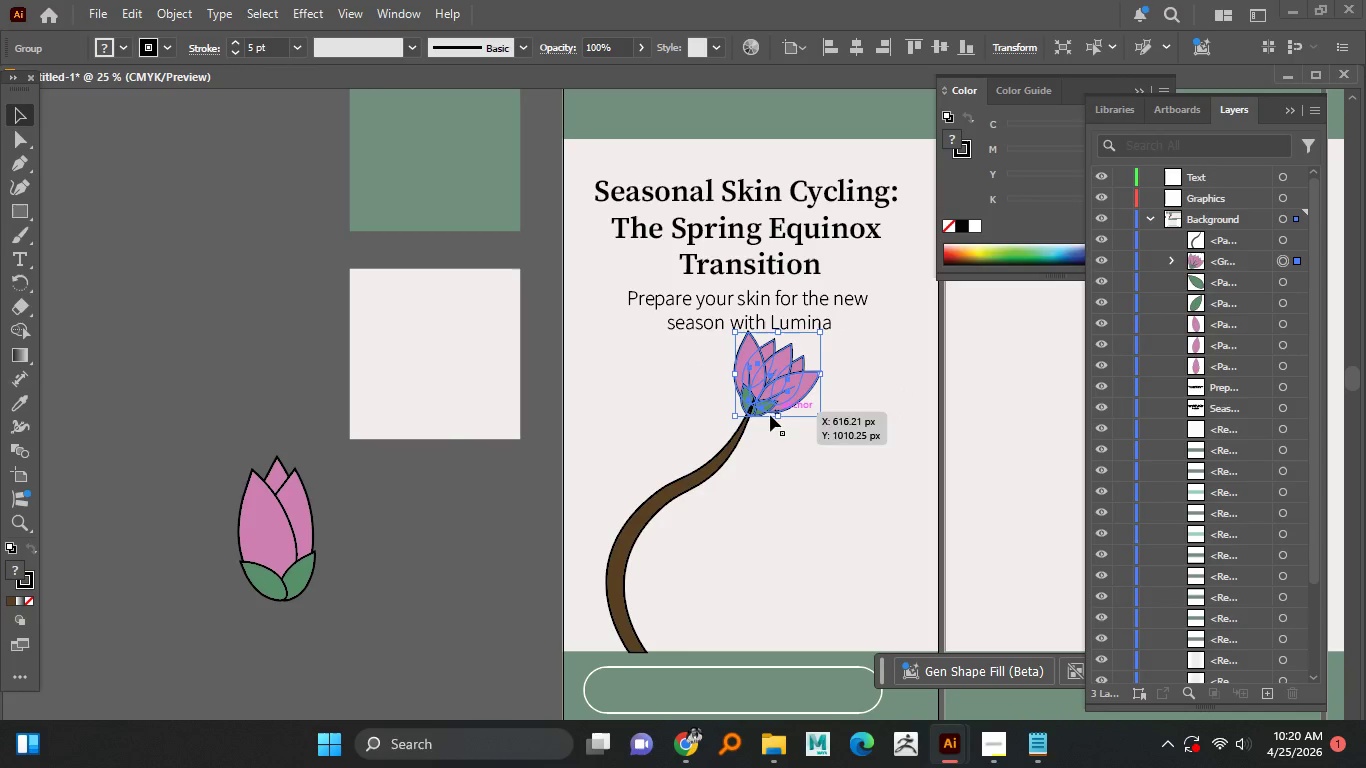 
hold_key(key=ShiftLeft, duration=1.5)
 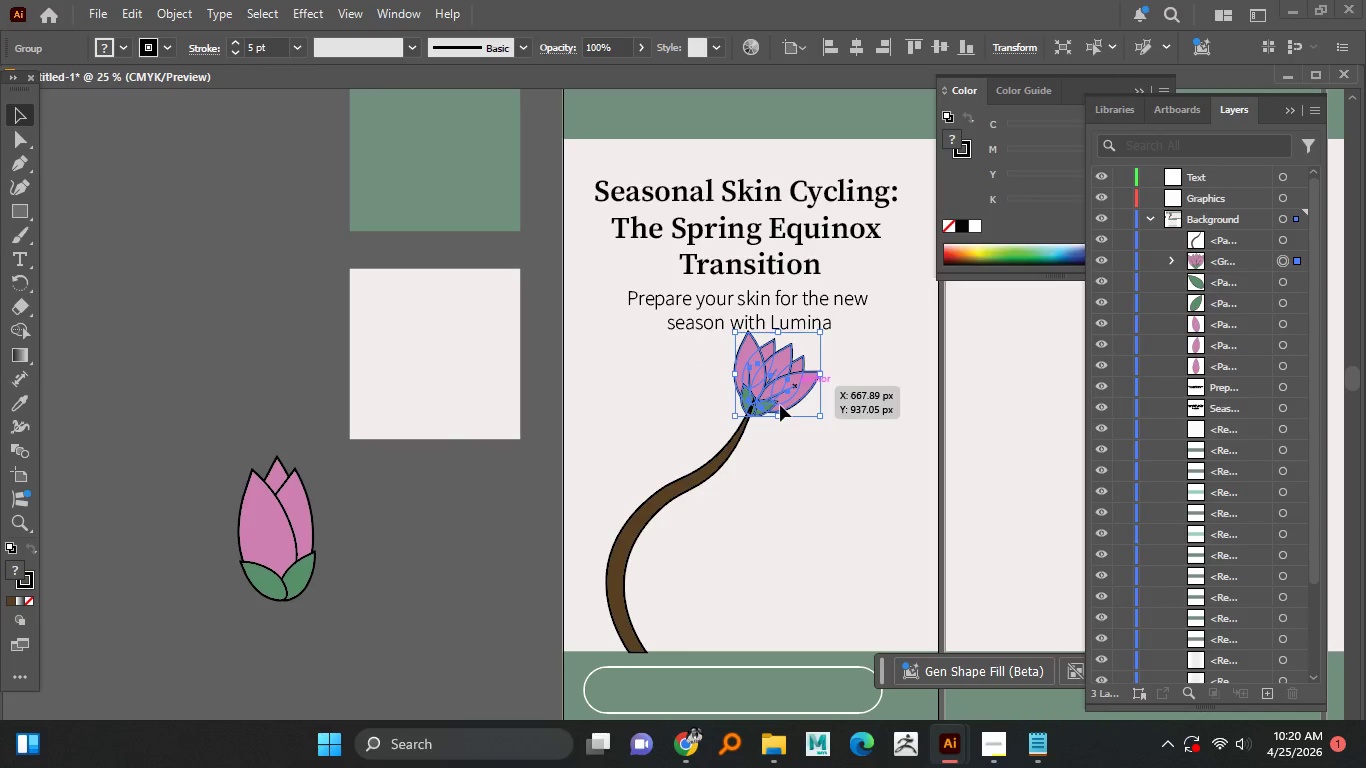 
hold_key(key=ShiftLeft, duration=0.56)
 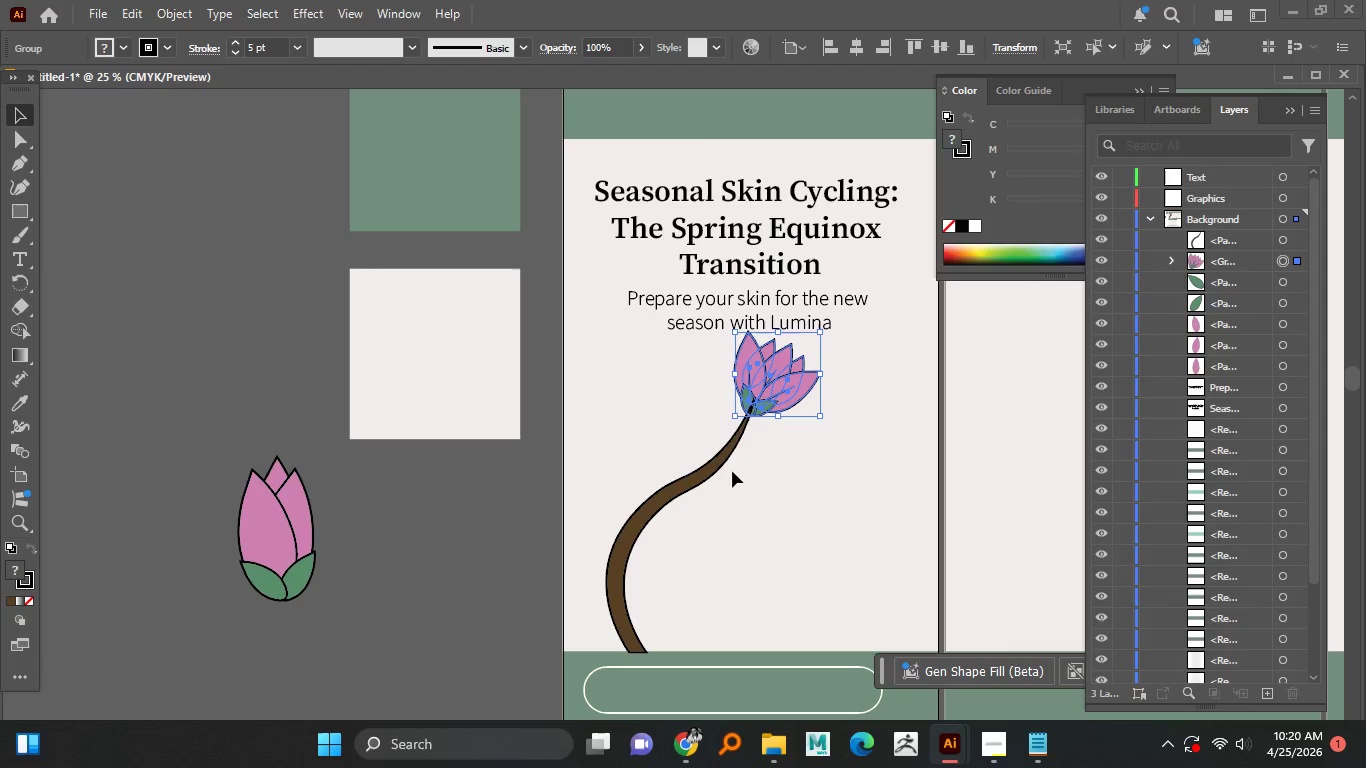 
hold_key(key=ShiftLeft, duration=0.62)
left_click([726, 455])
 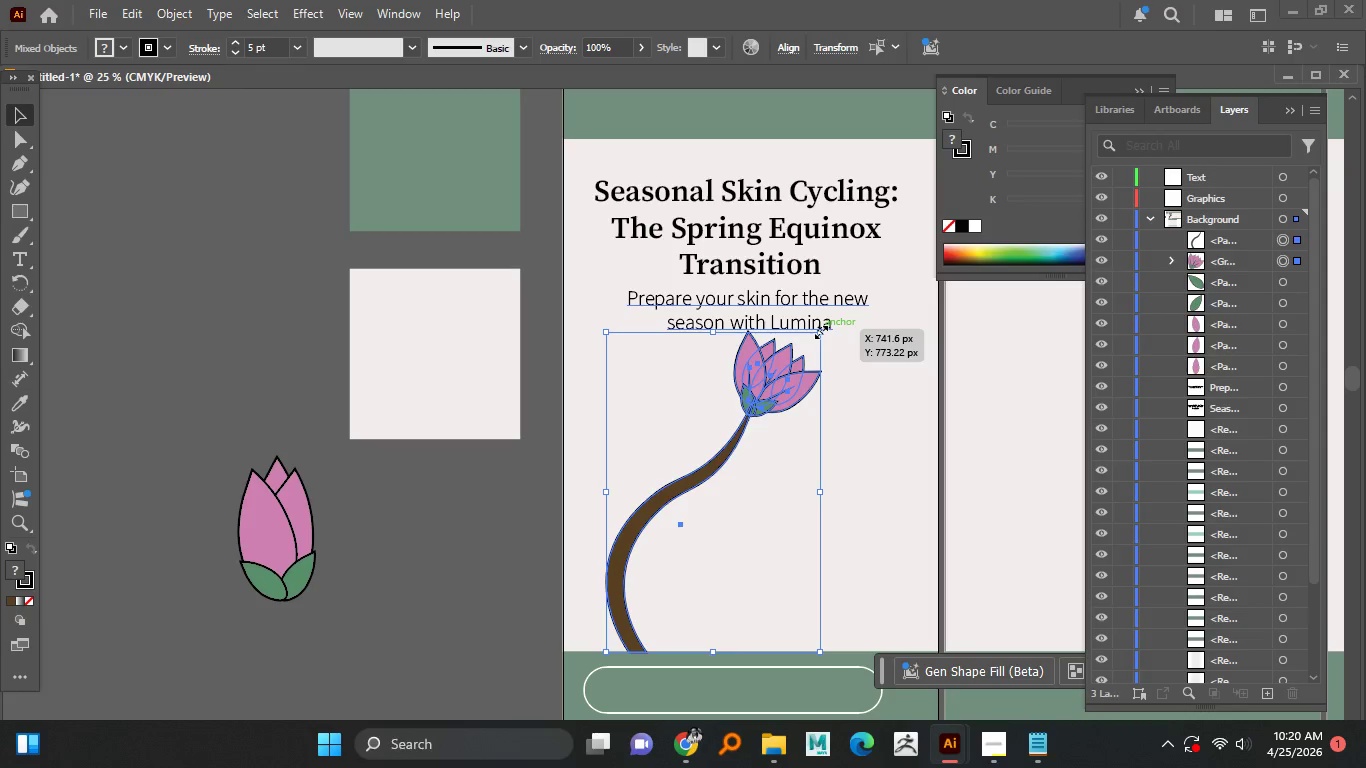 
left_click_drag(start_coordinate=[819, 330], to_coordinate=[801, 360])
 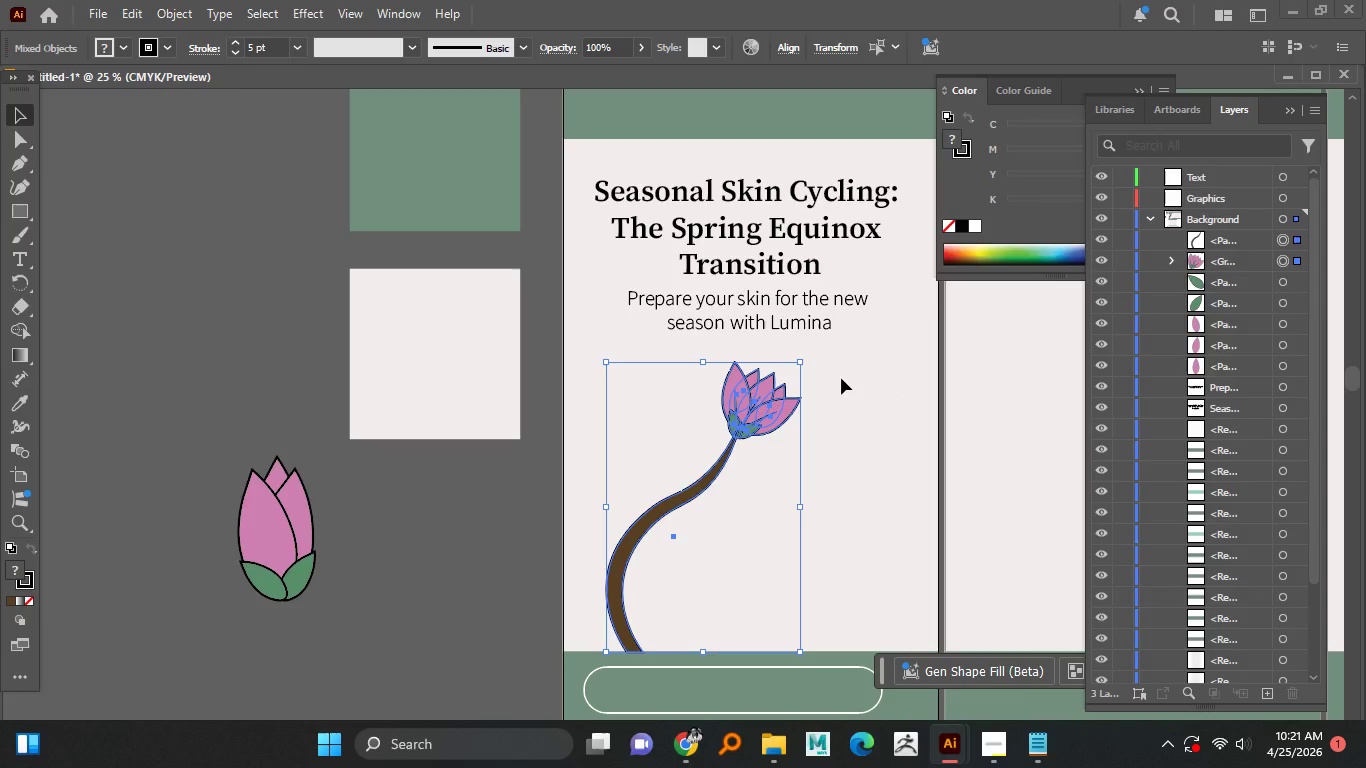 
hold_key(key=ShiftLeft, duration=1.51)
 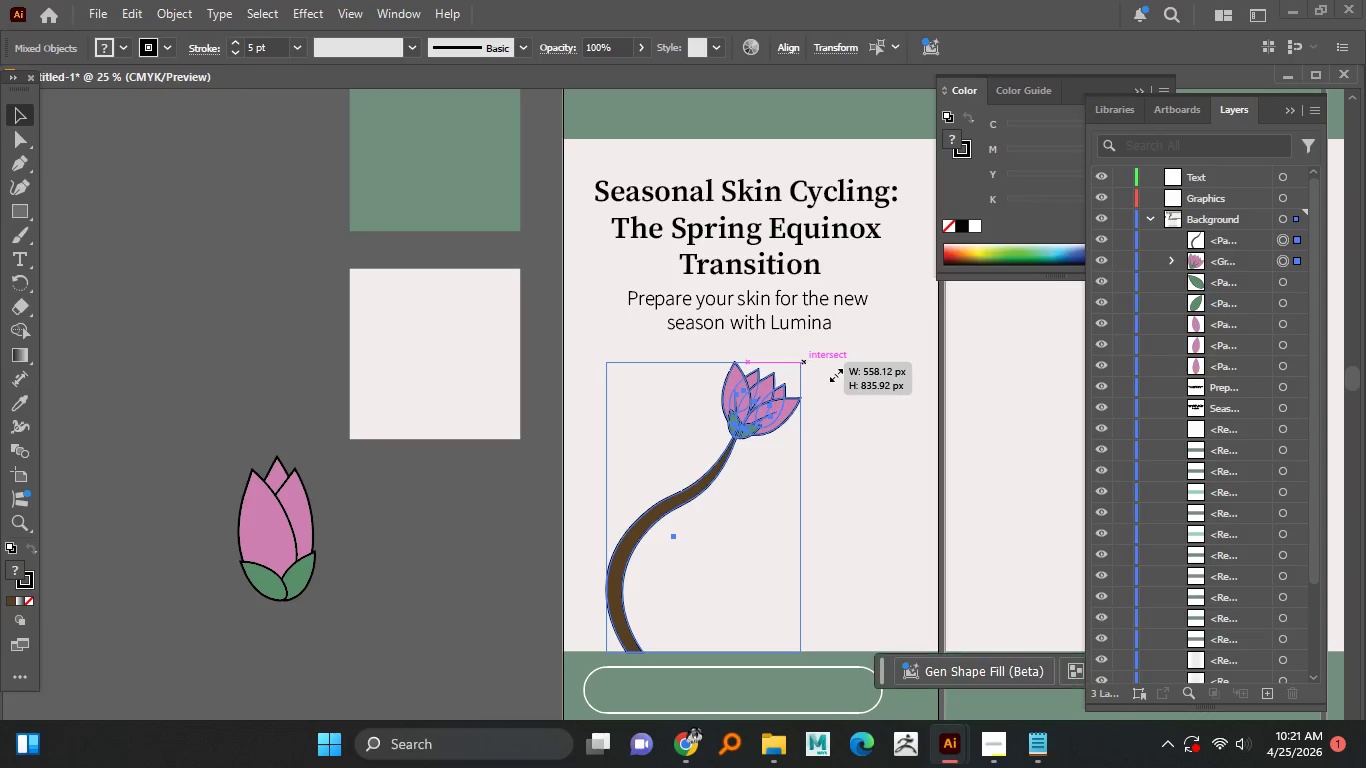 
hold_key(key=ShiftLeft, duration=0.78)
 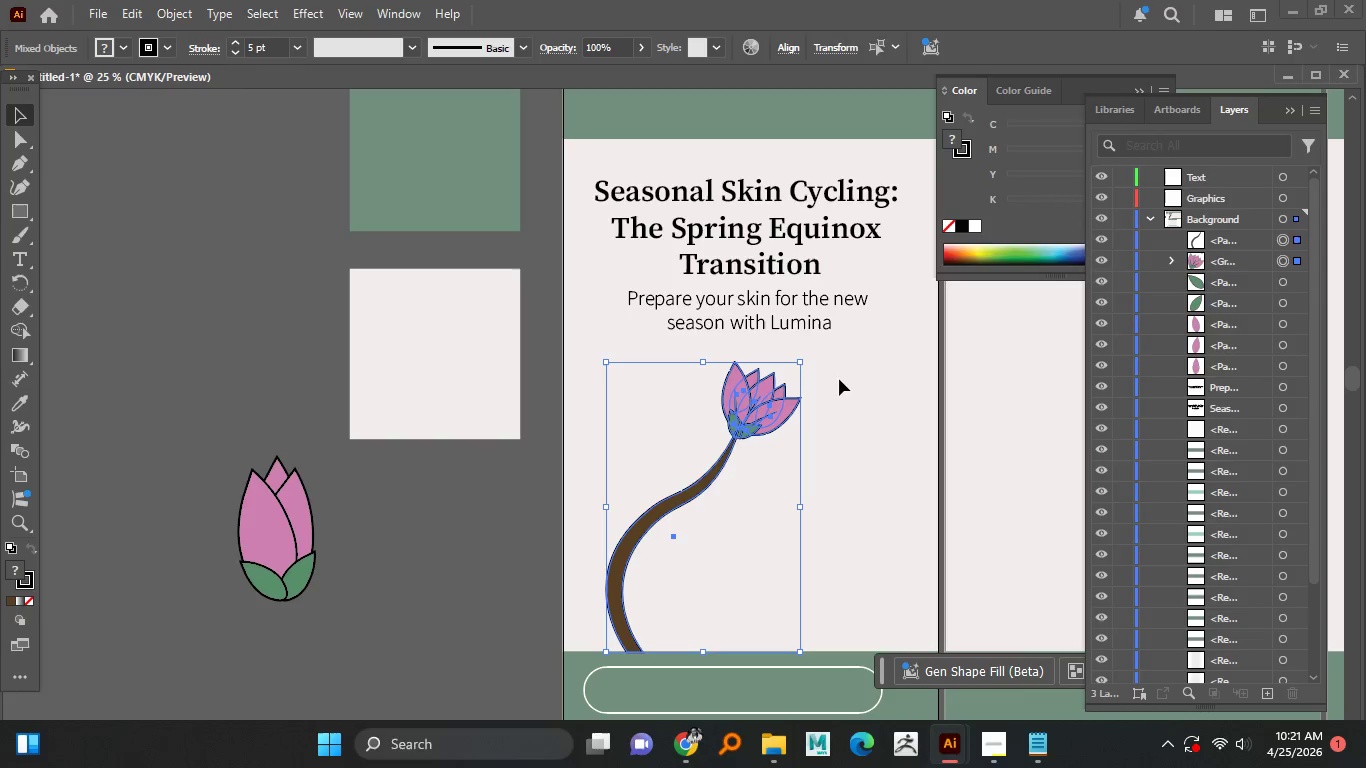 
hold_key(key=ShiftLeft, duration=1.38)
left_click_drag(start_coordinate=[802, 363], to_coordinate=[798, 370])
 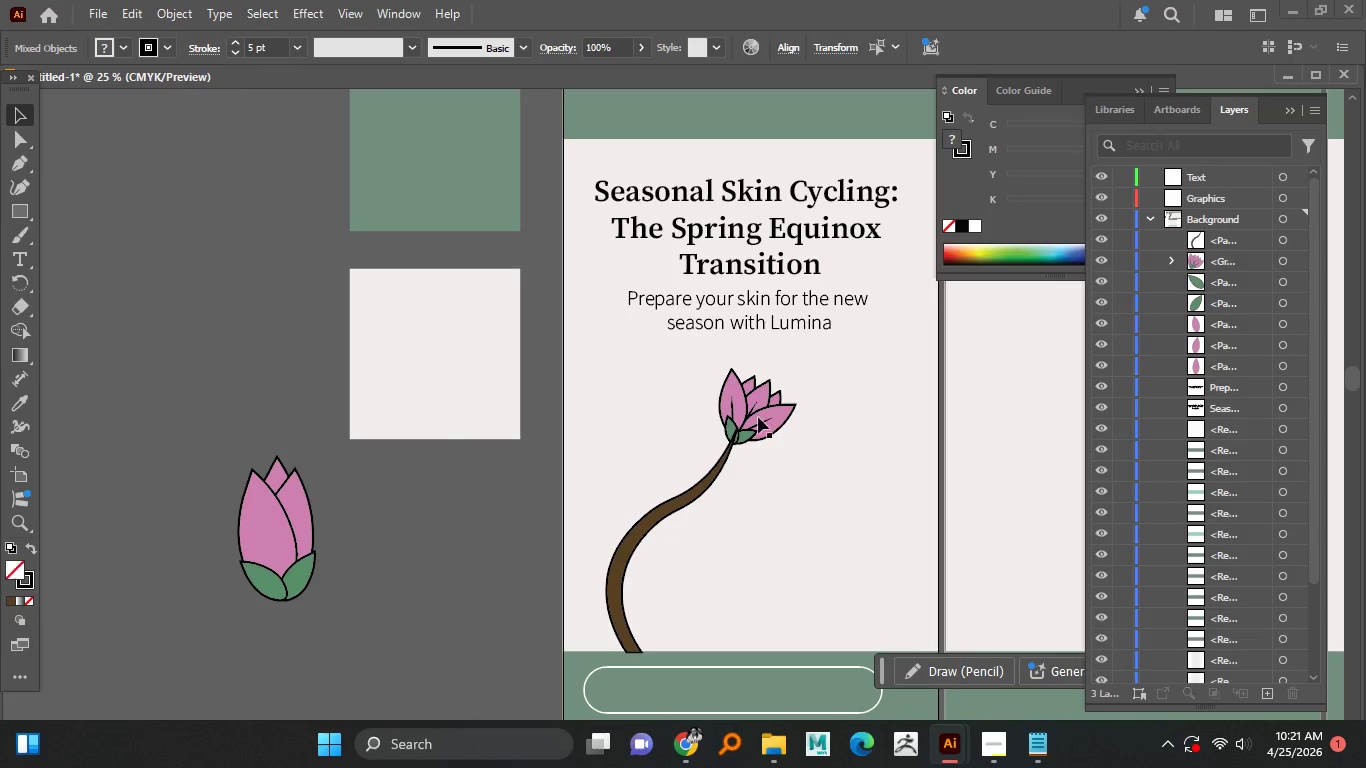 
double_click([758, 417])
 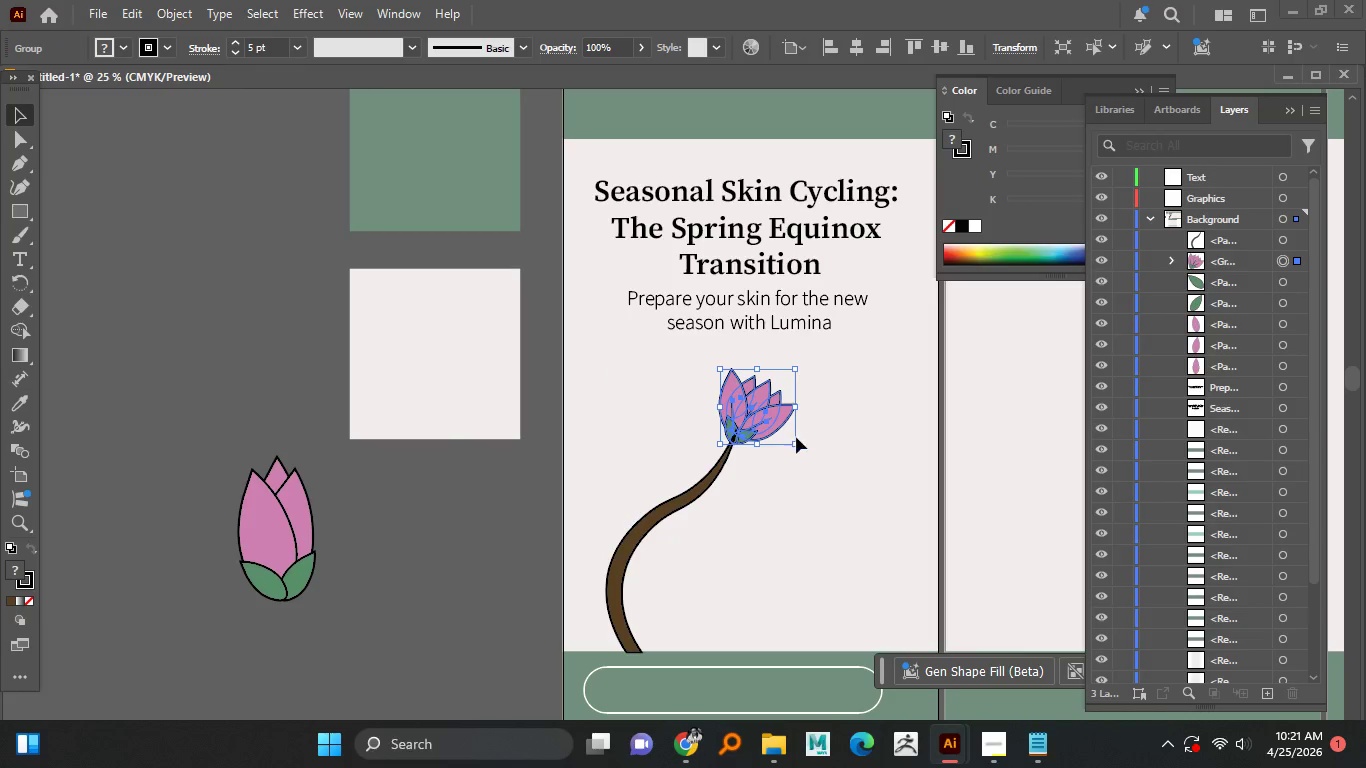 
key(Alt+AltLeft)
 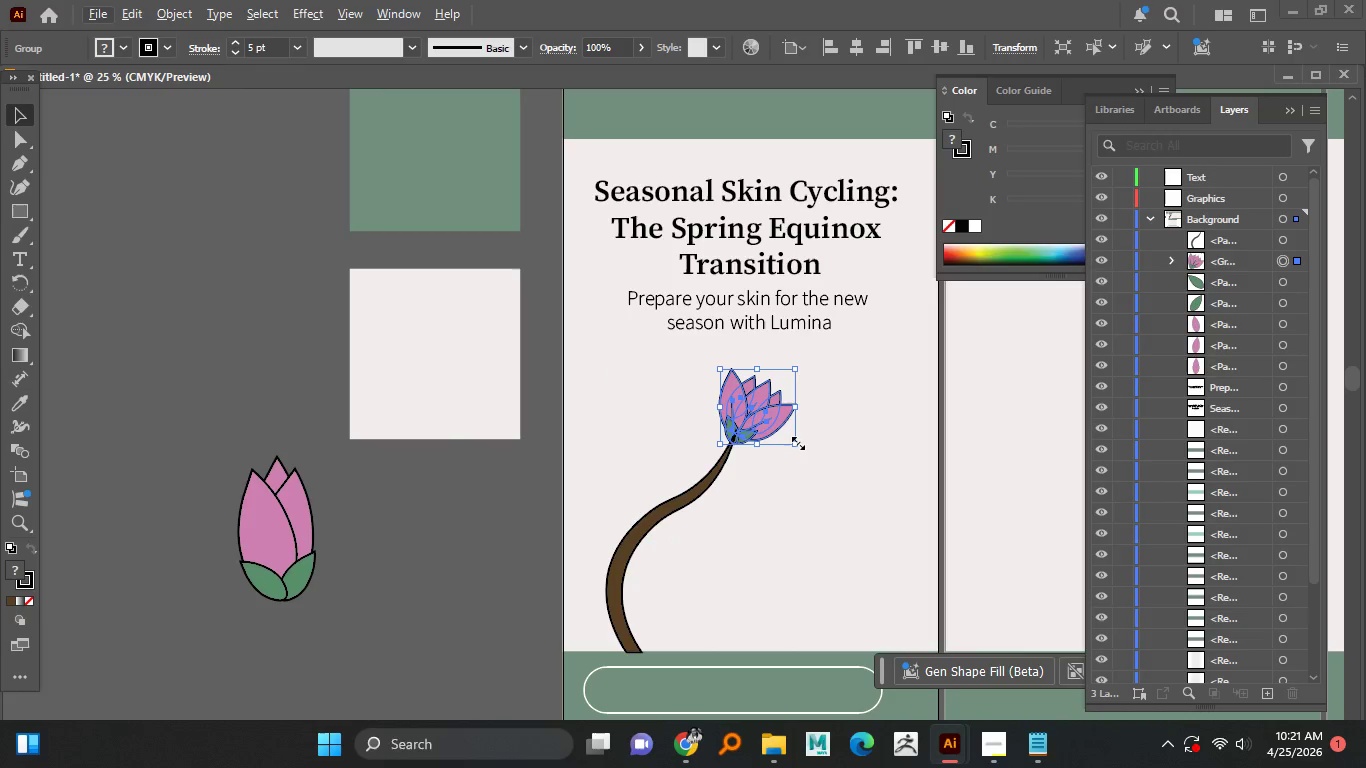 
hold_key(key=AltLeft, duration=1.47)
left_click_drag(start_coordinate=[796, 441], to_coordinate=[804, 449])
 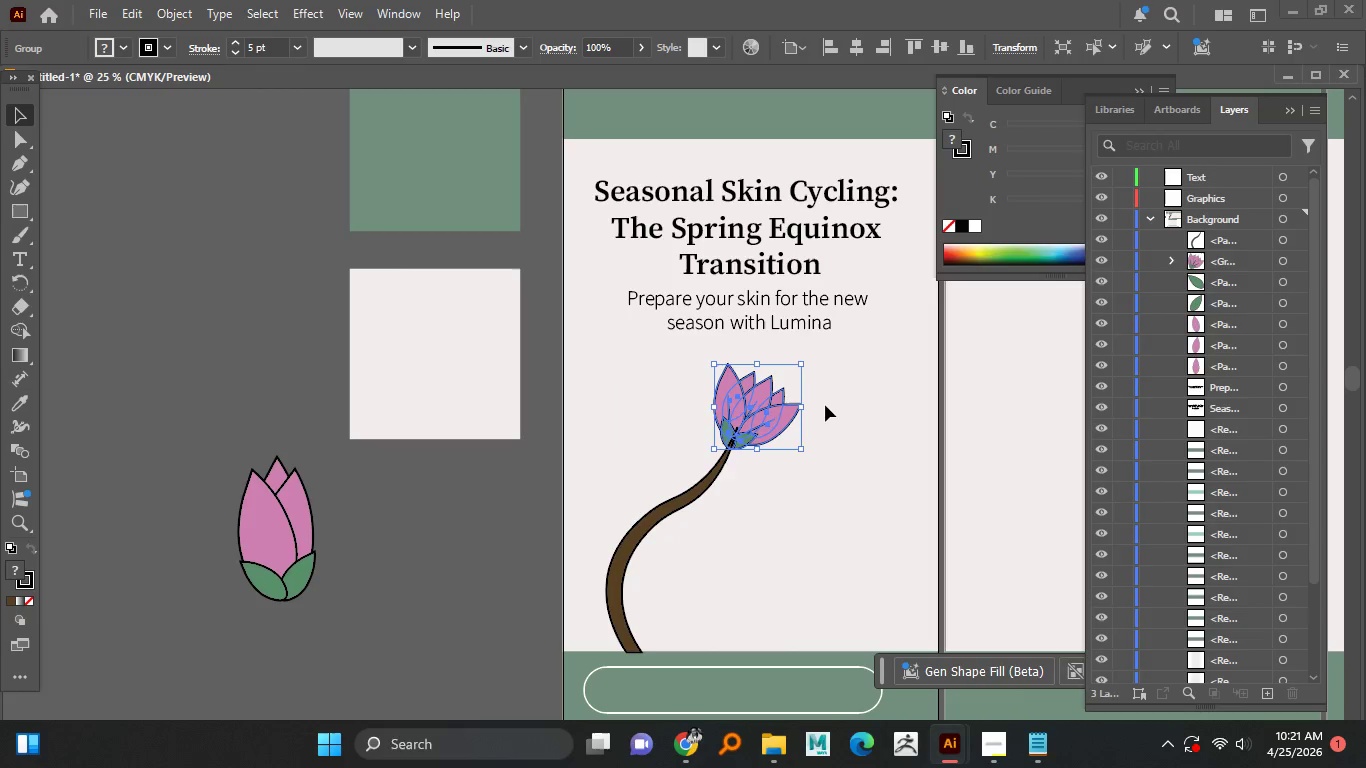 
hold_key(key=ShiftLeft, duration=1.0)
 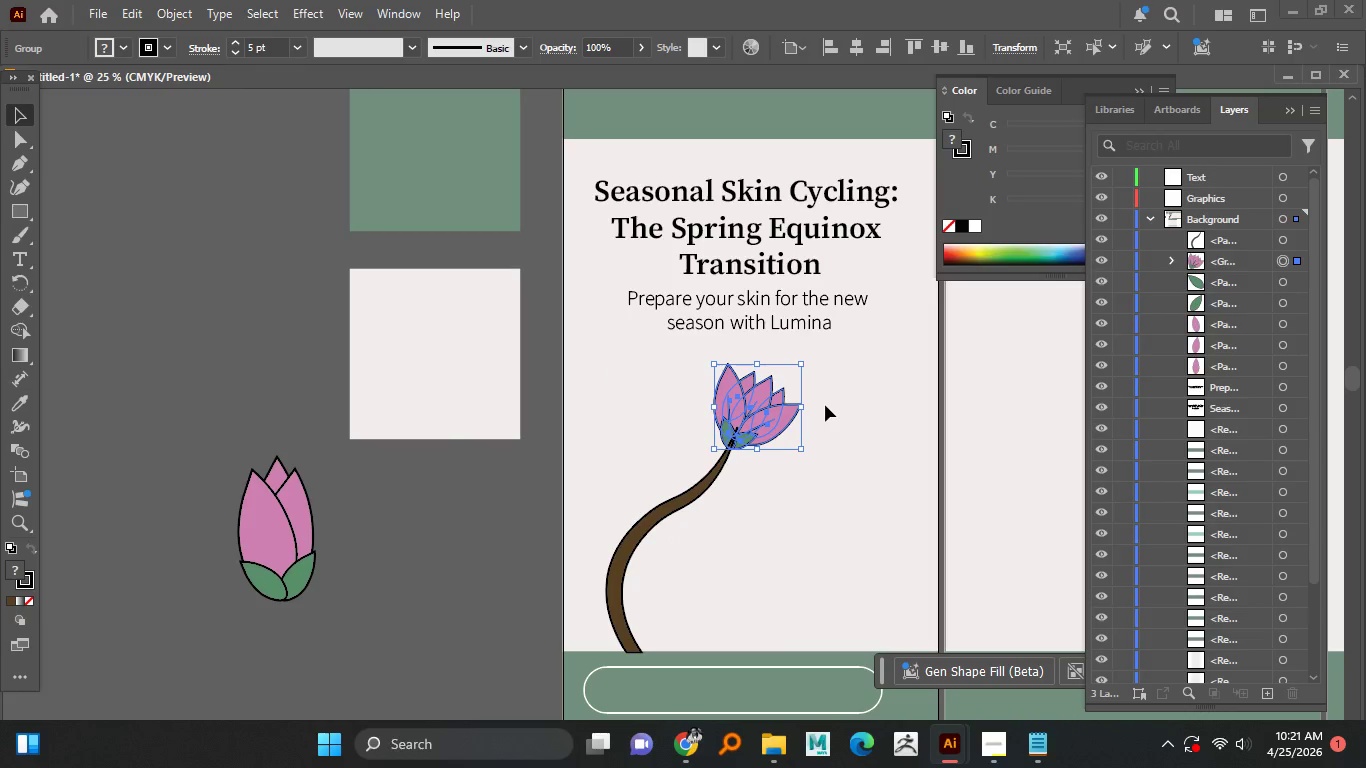 
left_click([825, 405])
 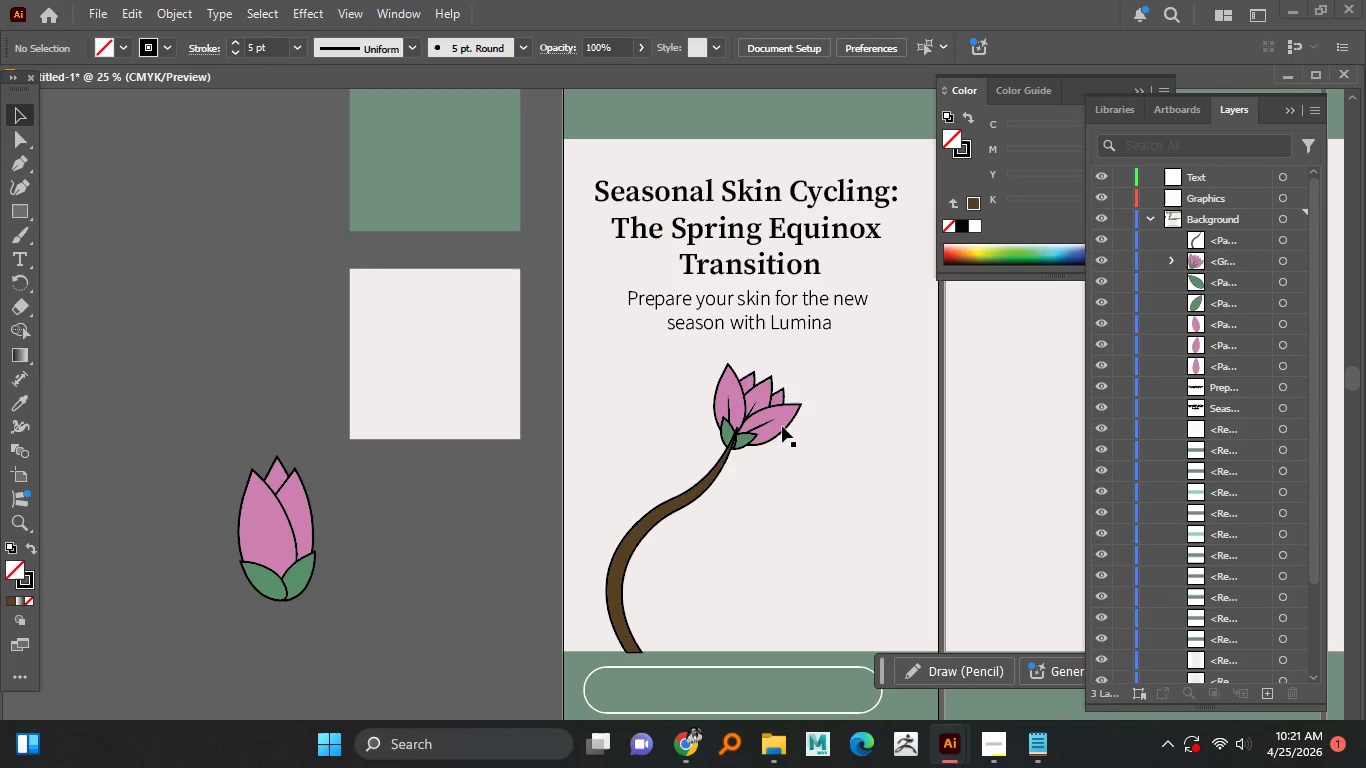 
left_click([773, 425])
 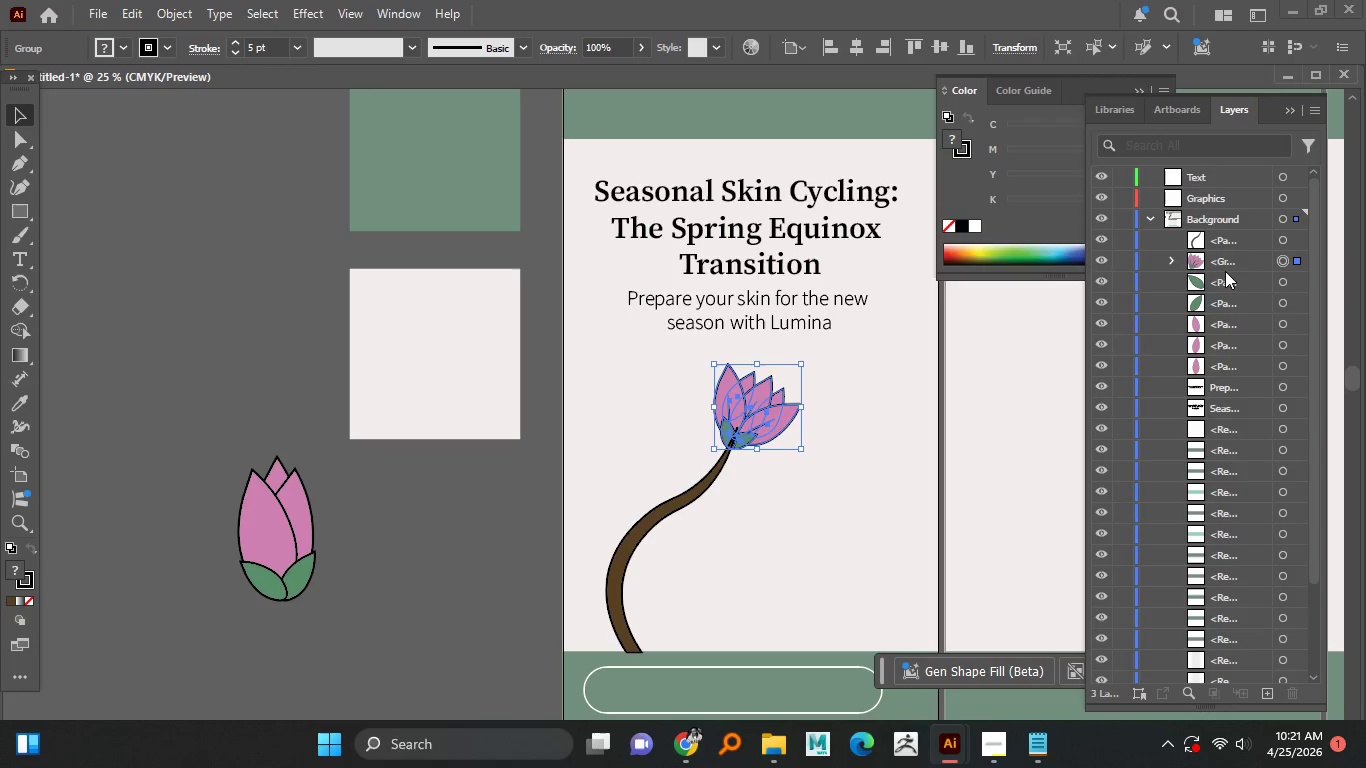 
left_click_drag(start_coordinate=[1228, 264], to_coordinate=[1240, 231])
 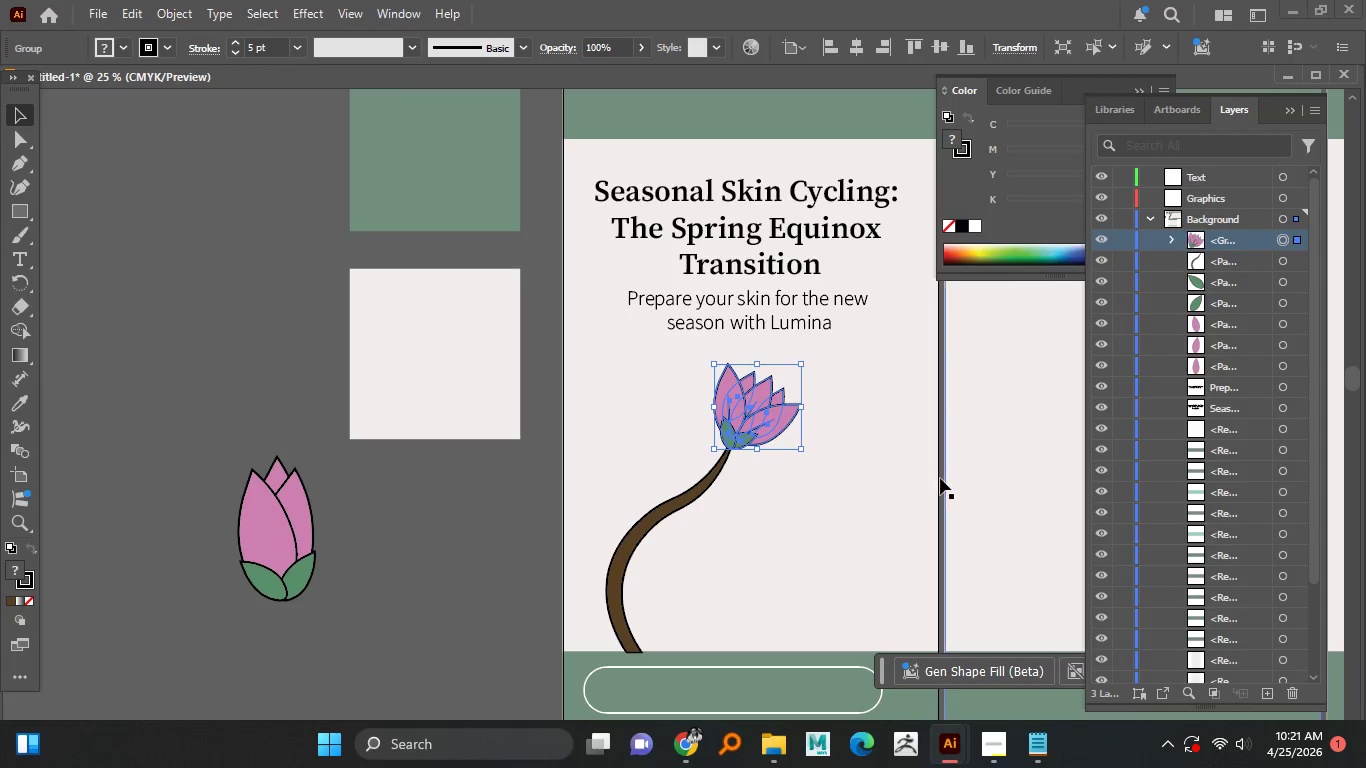 
left_click([849, 460])
 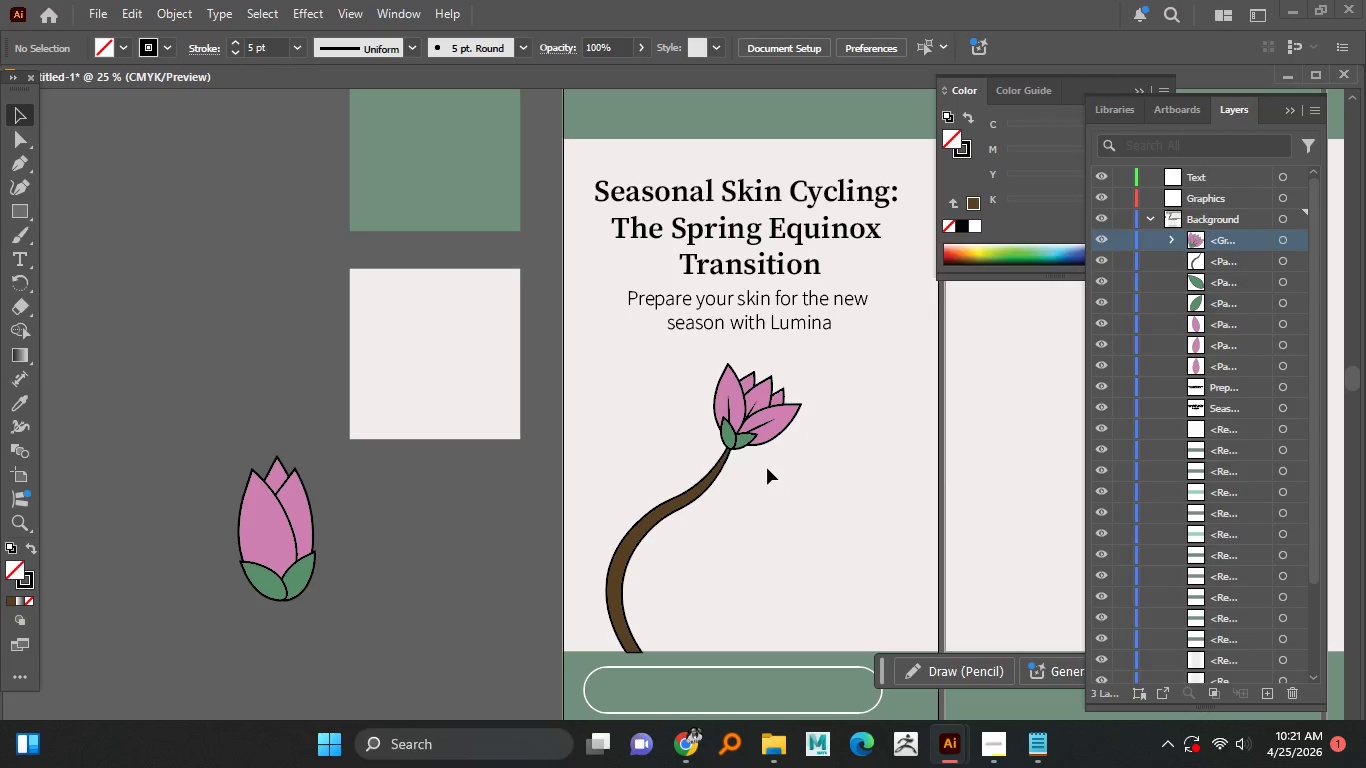 
hold_key(key=AltLeft, duration=1.34)
 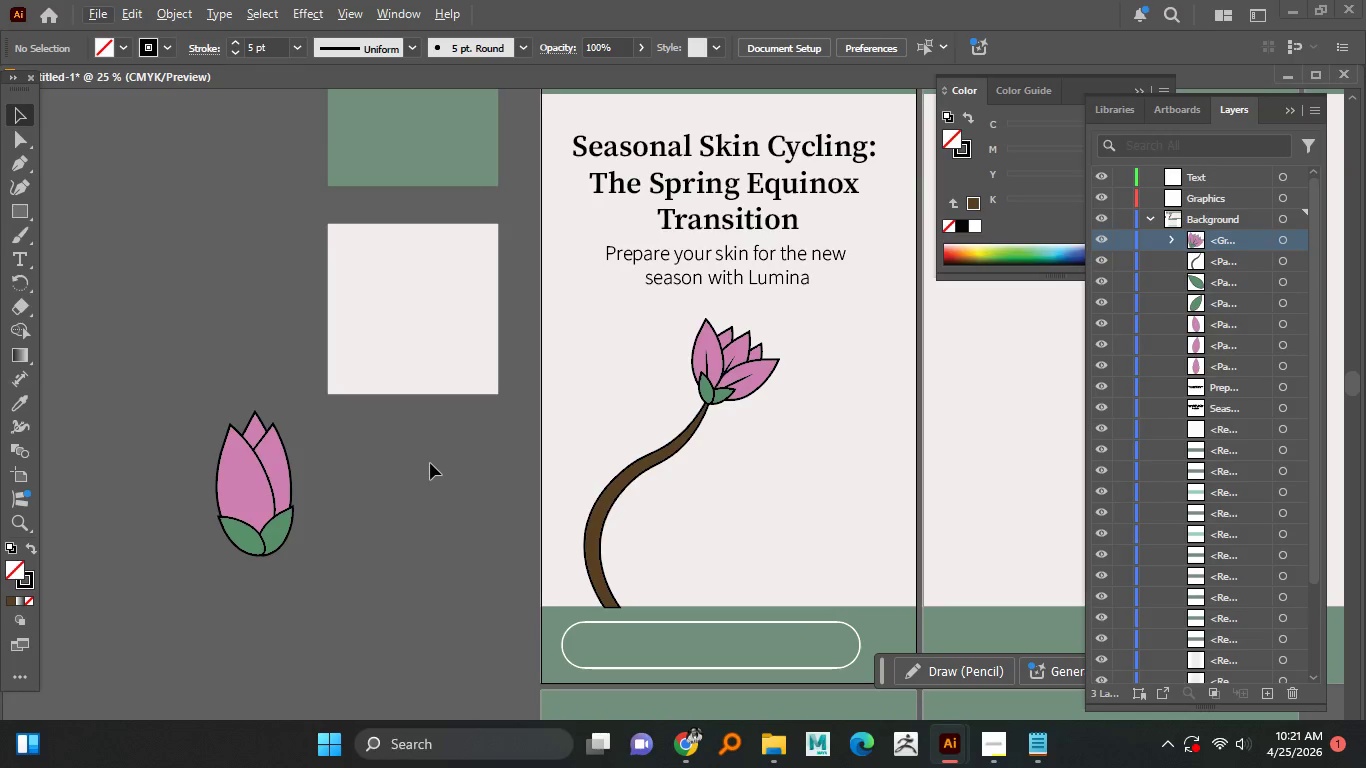 
wait(11.78)
 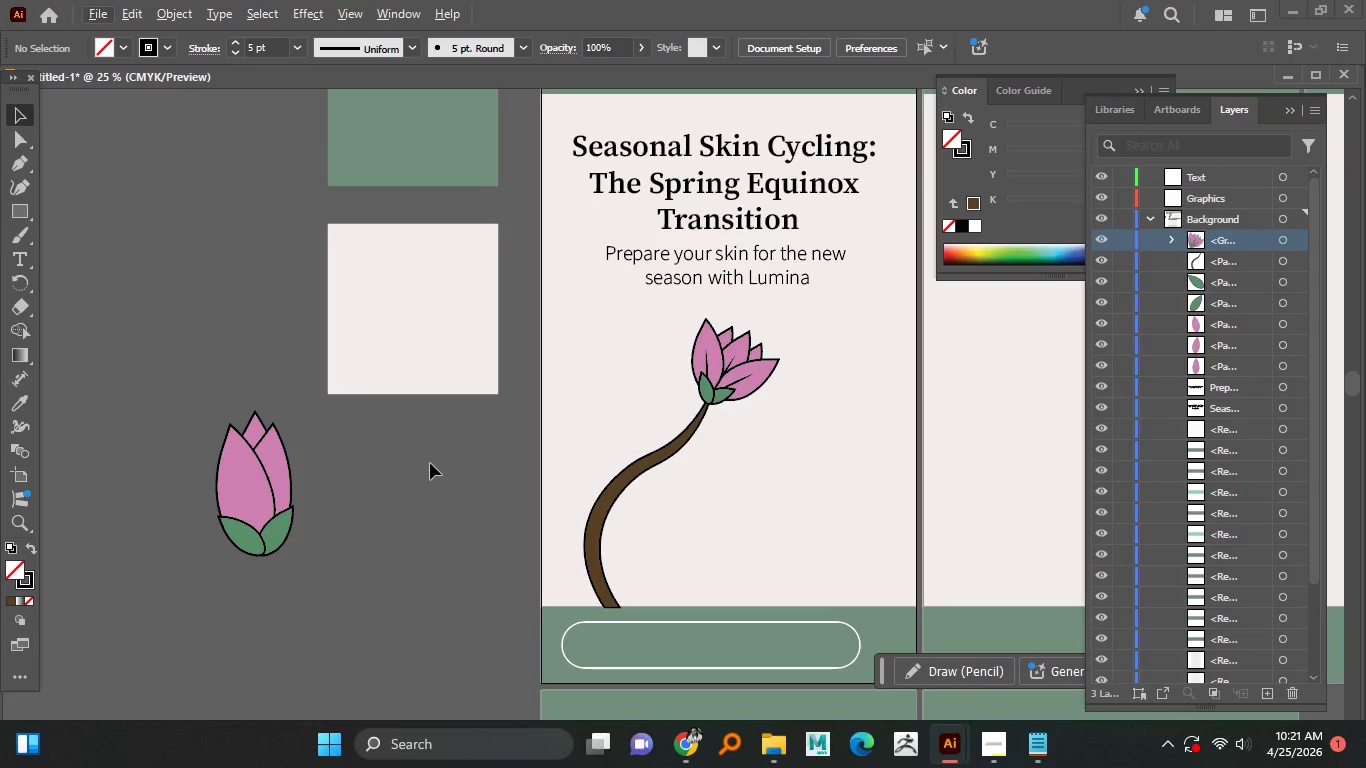 
left_click_drag(start_coordinate=[600, 551], to_coordinate=[685, 563])
 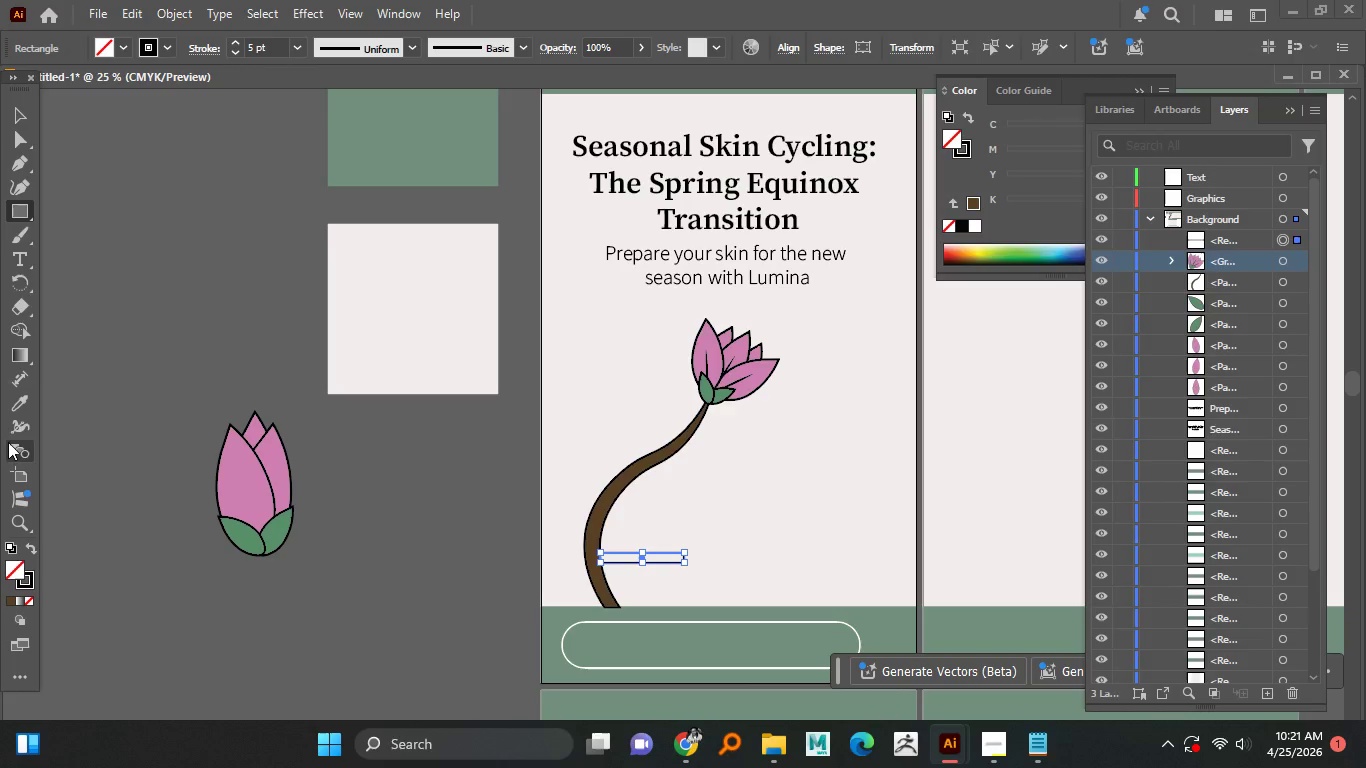 
left_click([27, 411])
 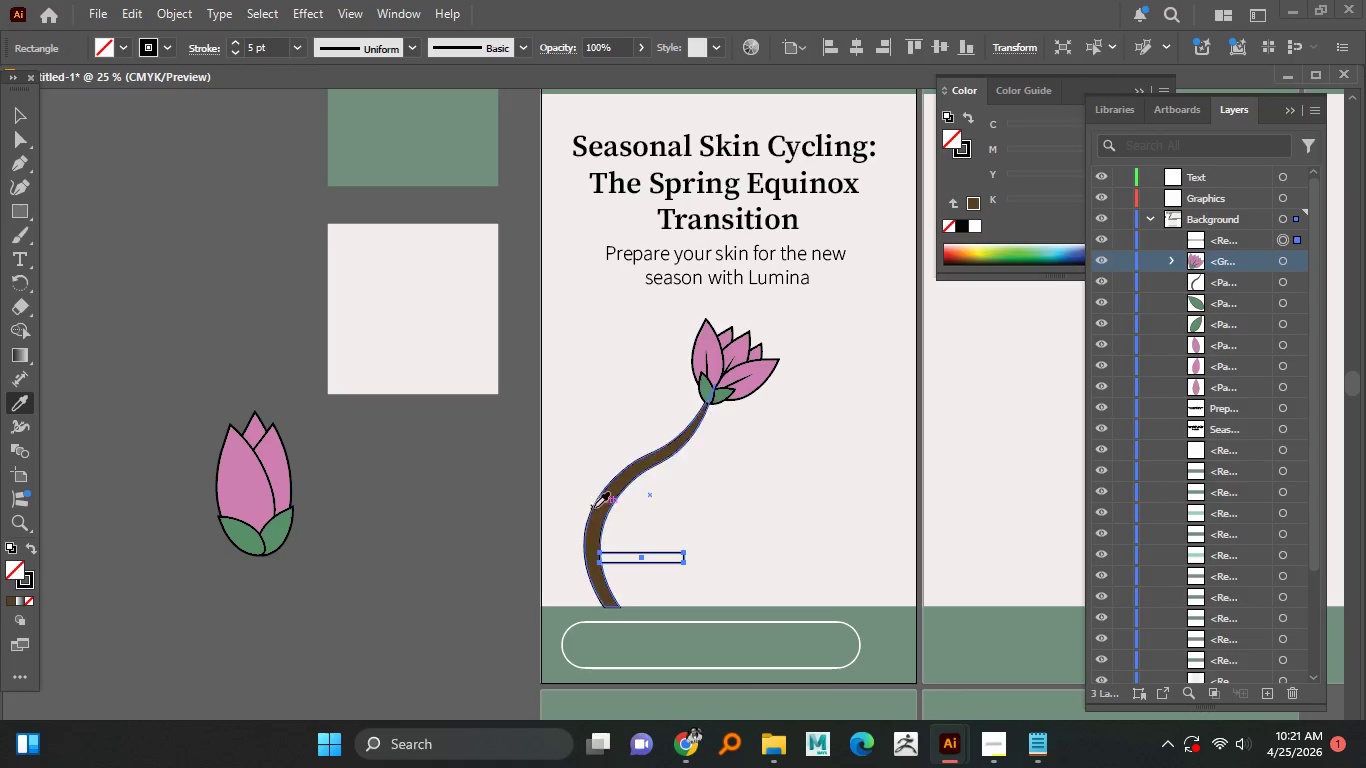 
left_click([597, 507])
 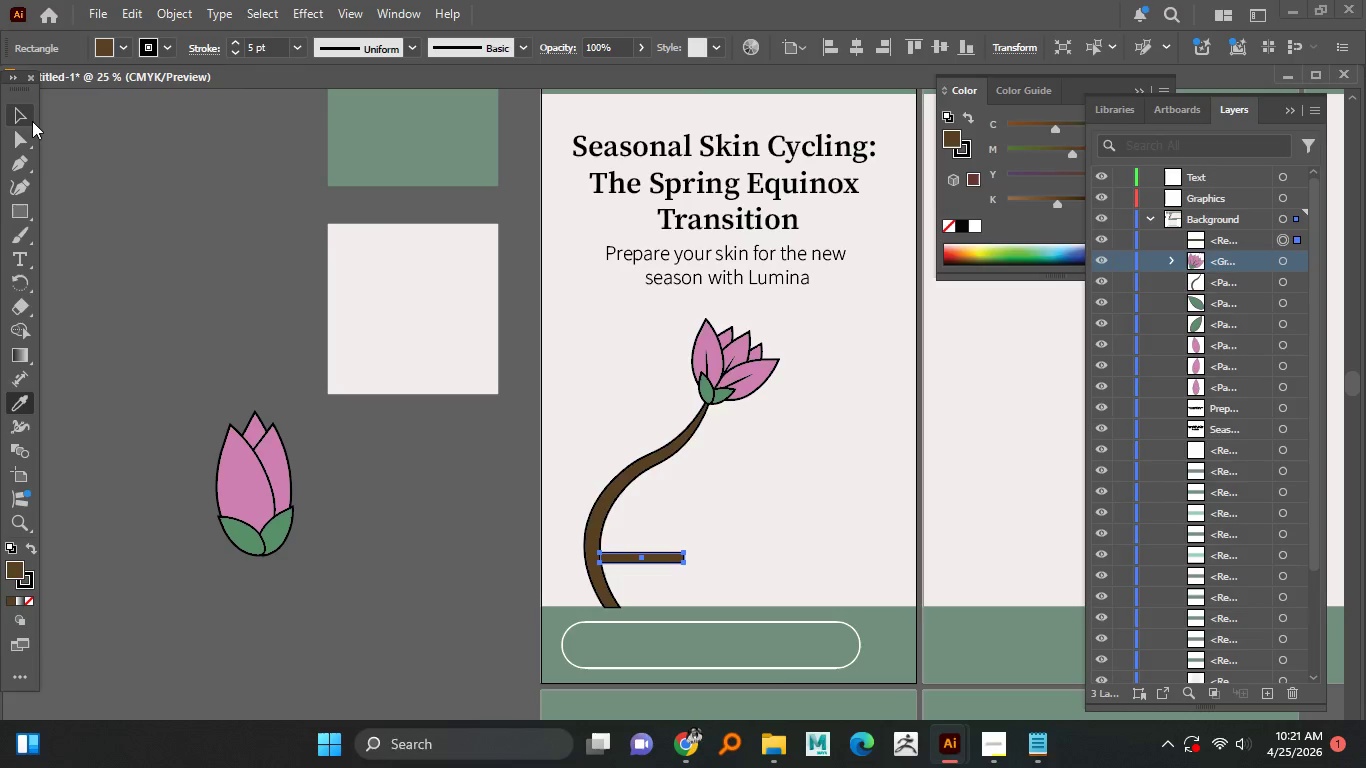 
left_click([32, 117])
 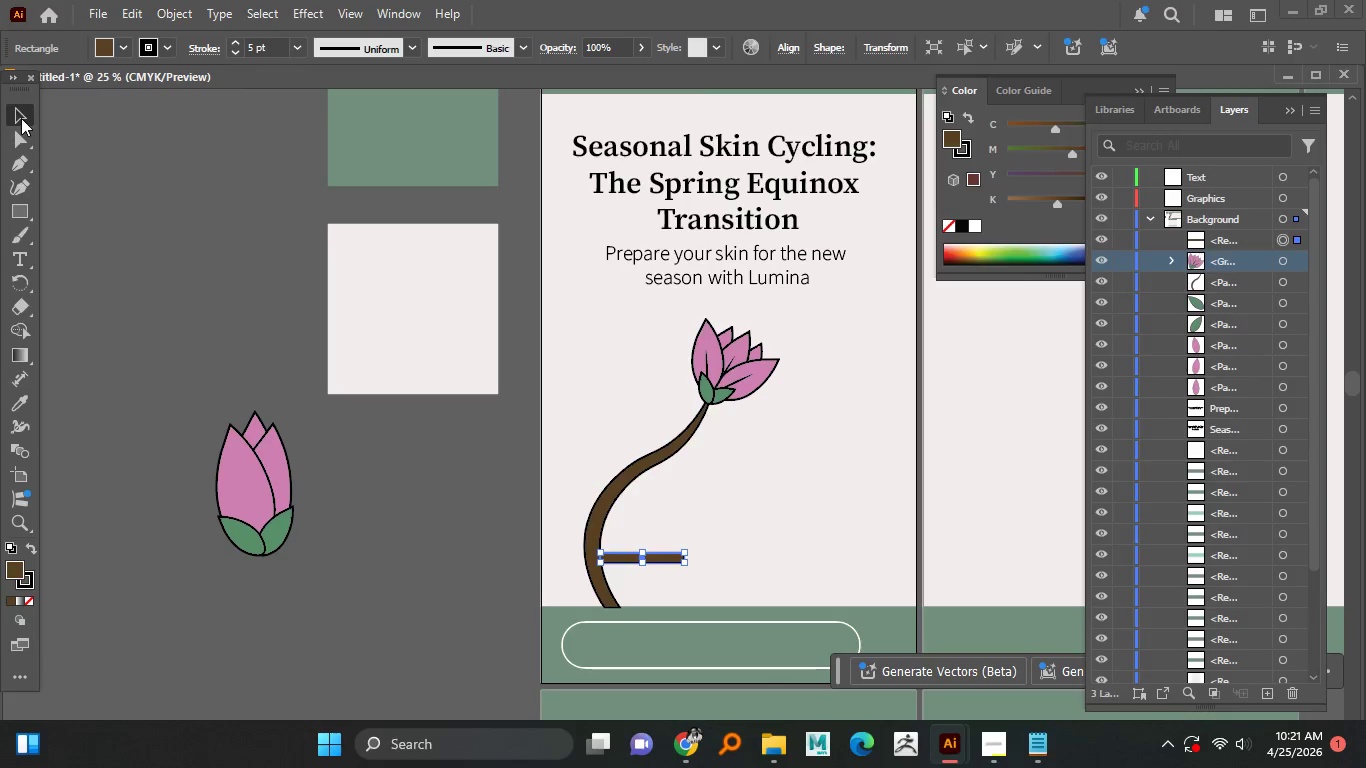 
left_click([21, 118])
 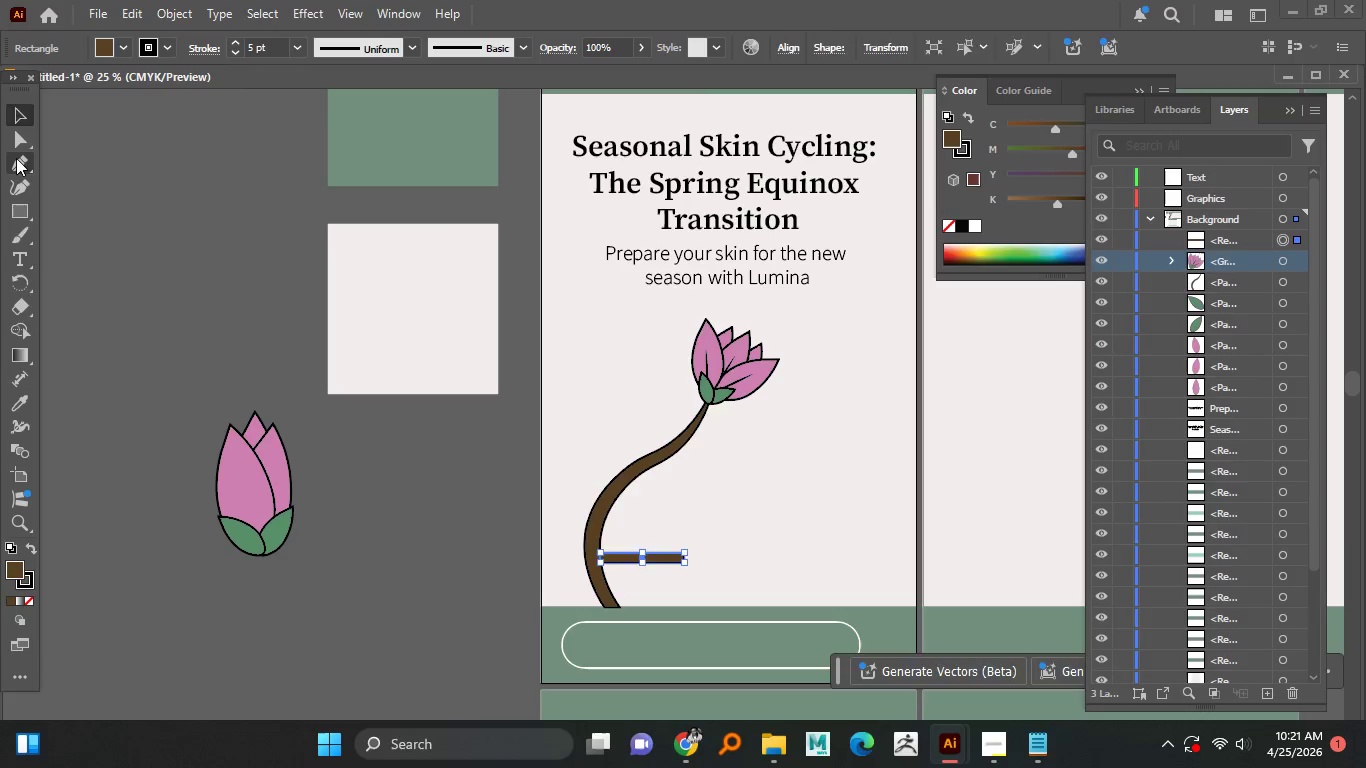 
double_click([16, 158])
 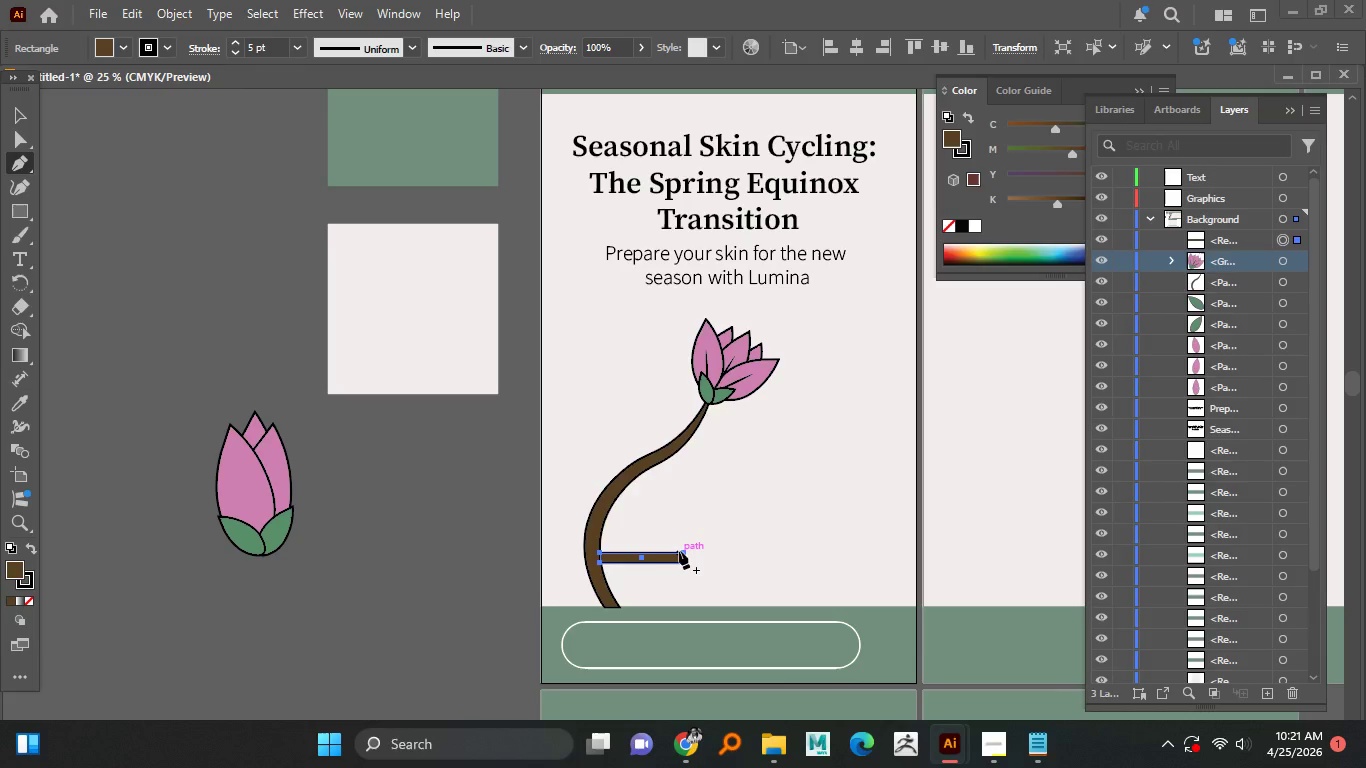 
left_click([683, 554])
 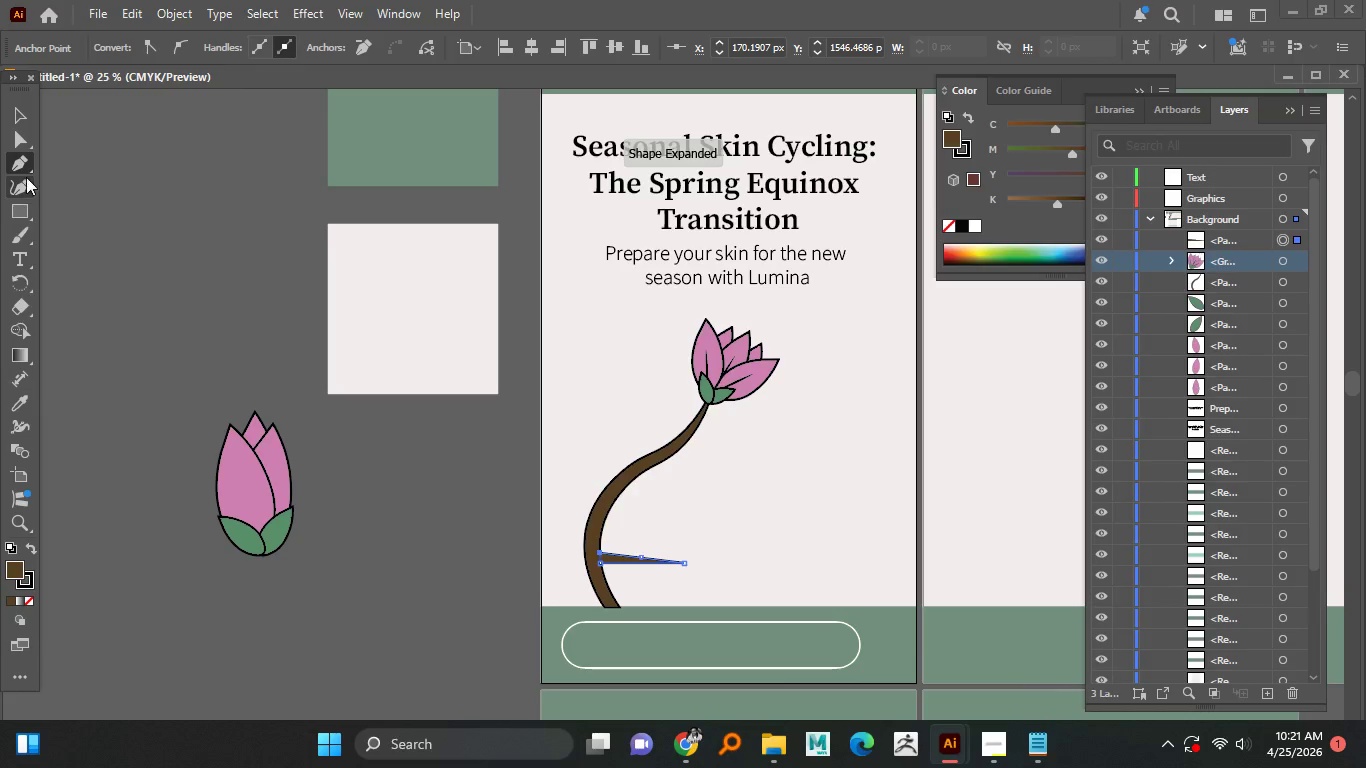 
left_click([20, 179])
 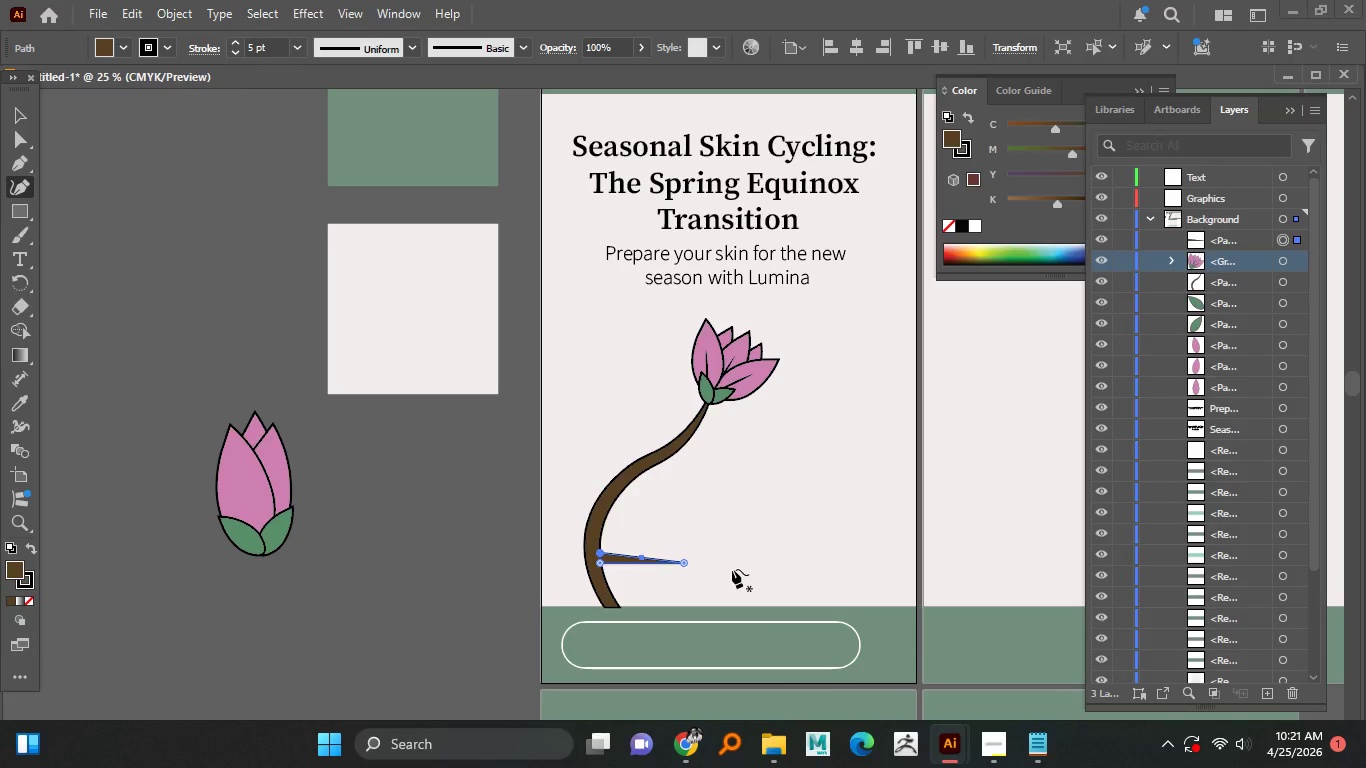 
hold_key(key=AltLeft, duration=0.89)
scroll: coordinate [718, 552], scroll_direction: up, amount: 1.0
 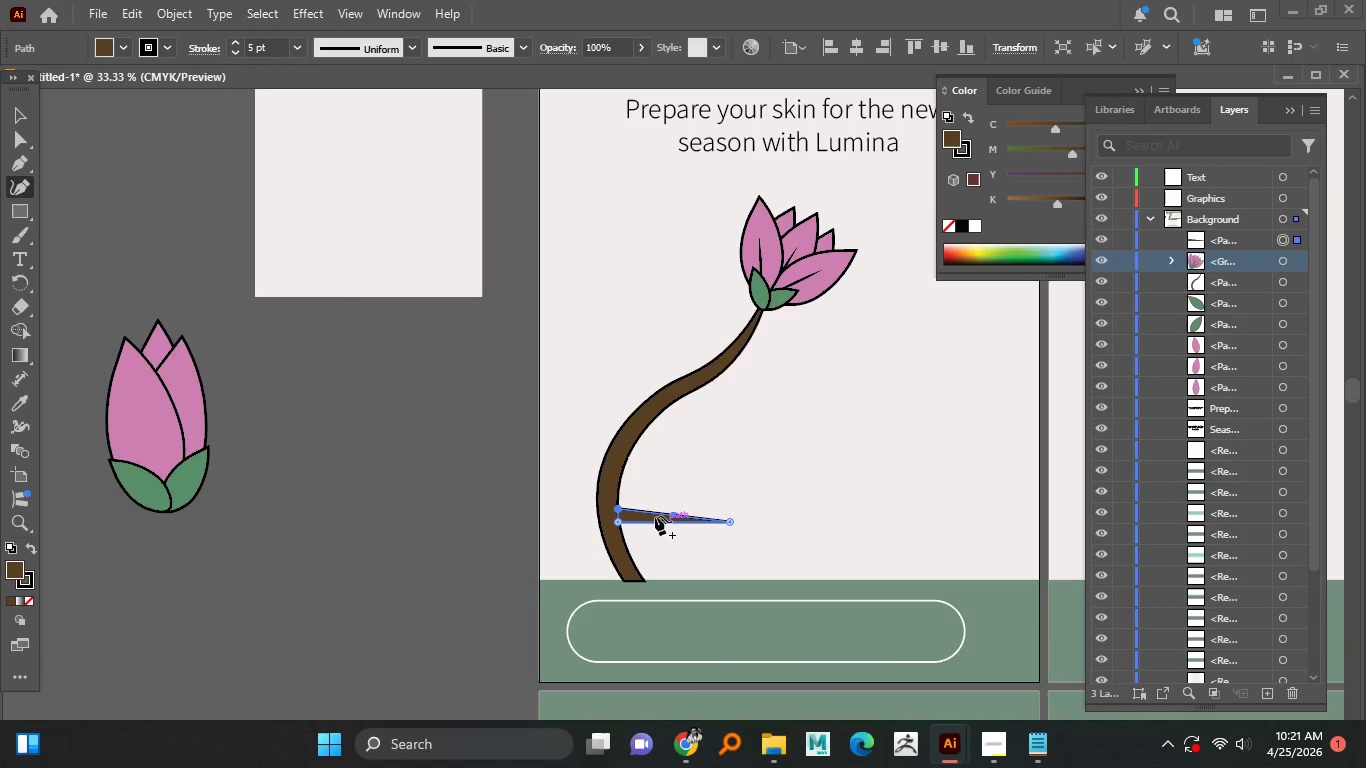 
hold_key(key=AltLeft, duration=0.48)
 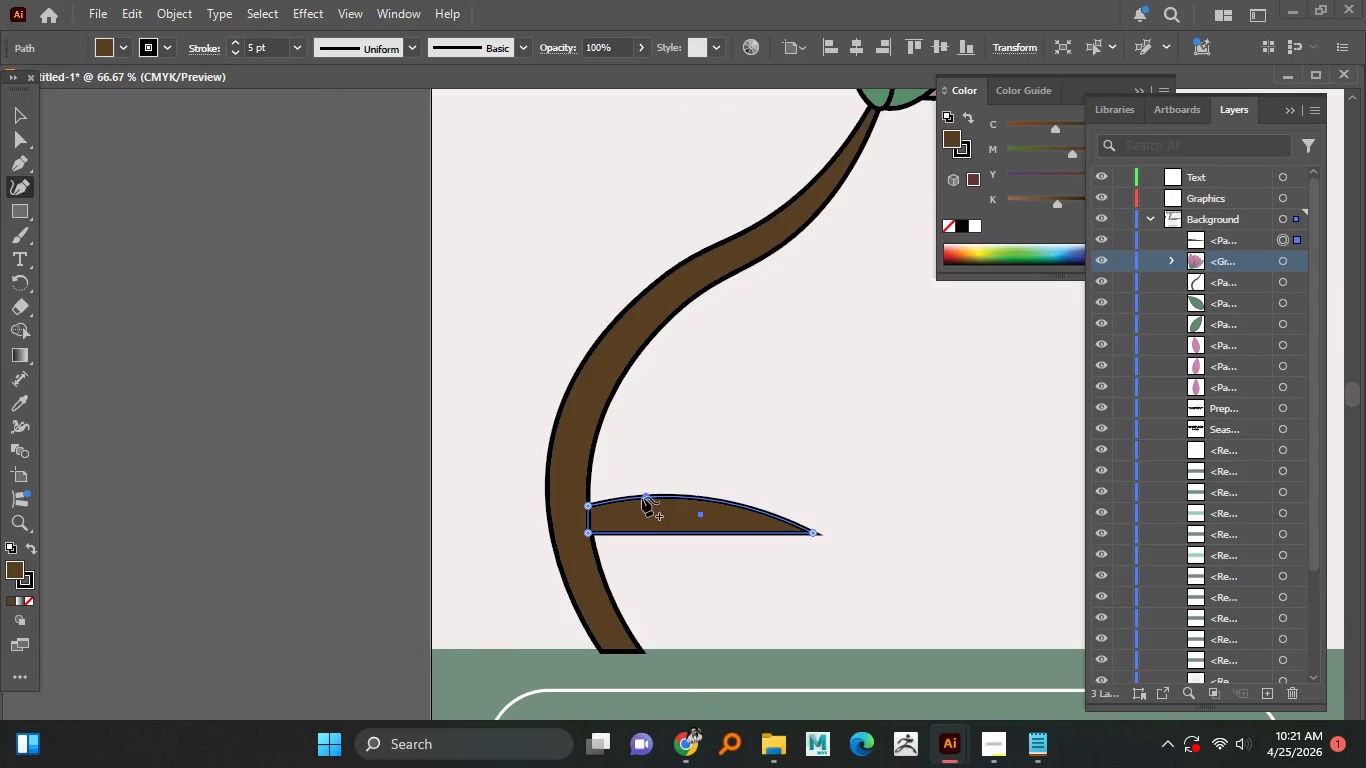 
left_click_drag(start_coordinate=[646, 511], to_coordinate=[645, 493])
 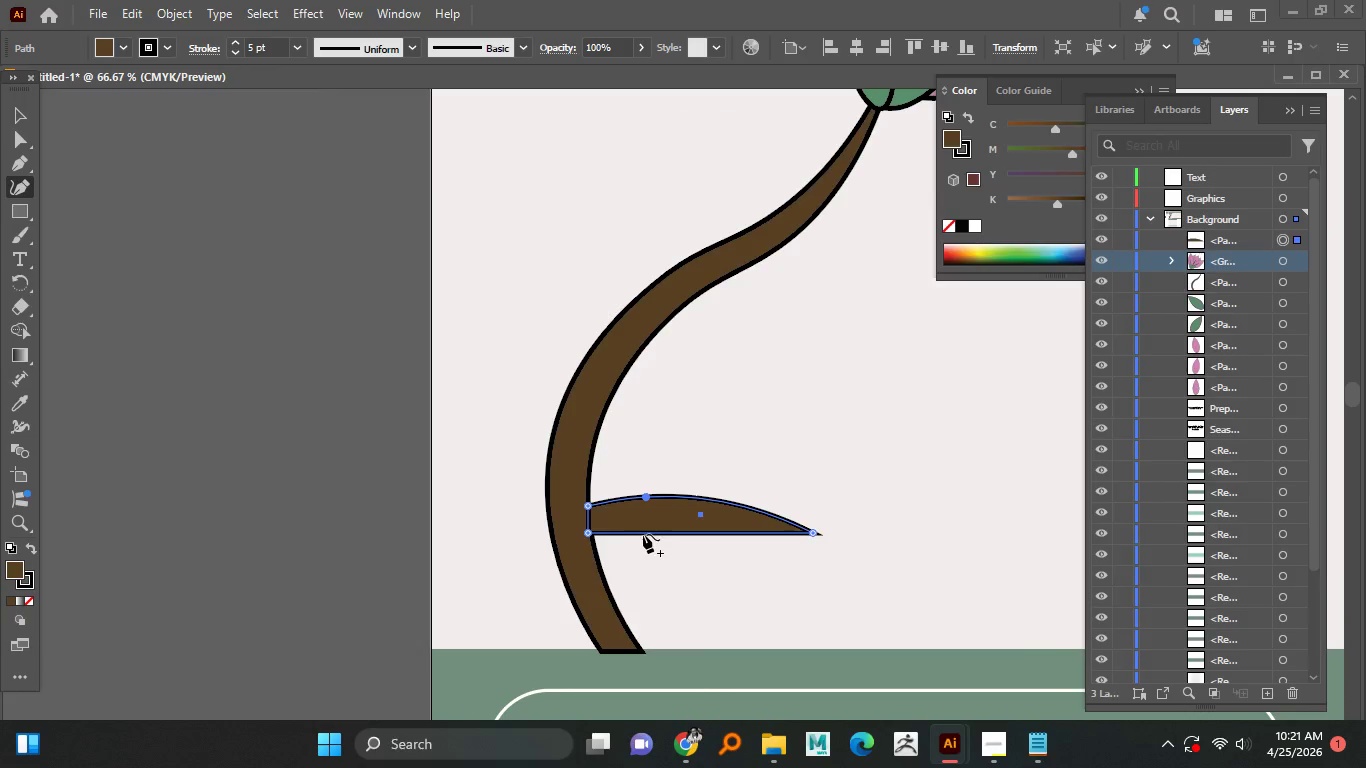 
scroll: coordinate [648, 511], scroll_direction: up, amount: 2.0
 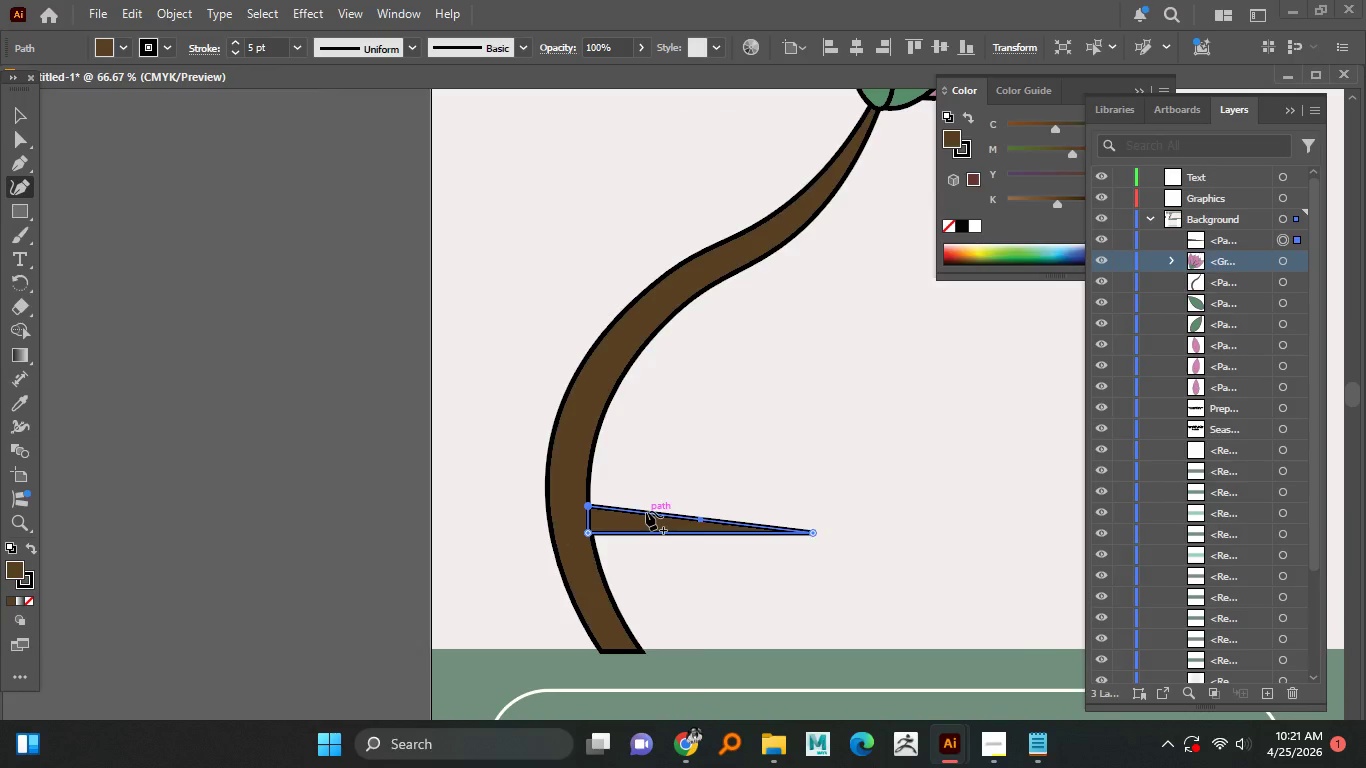 
left_click_drag(start_coordinate=[643, 535], to_coordinate=[644, 512])
 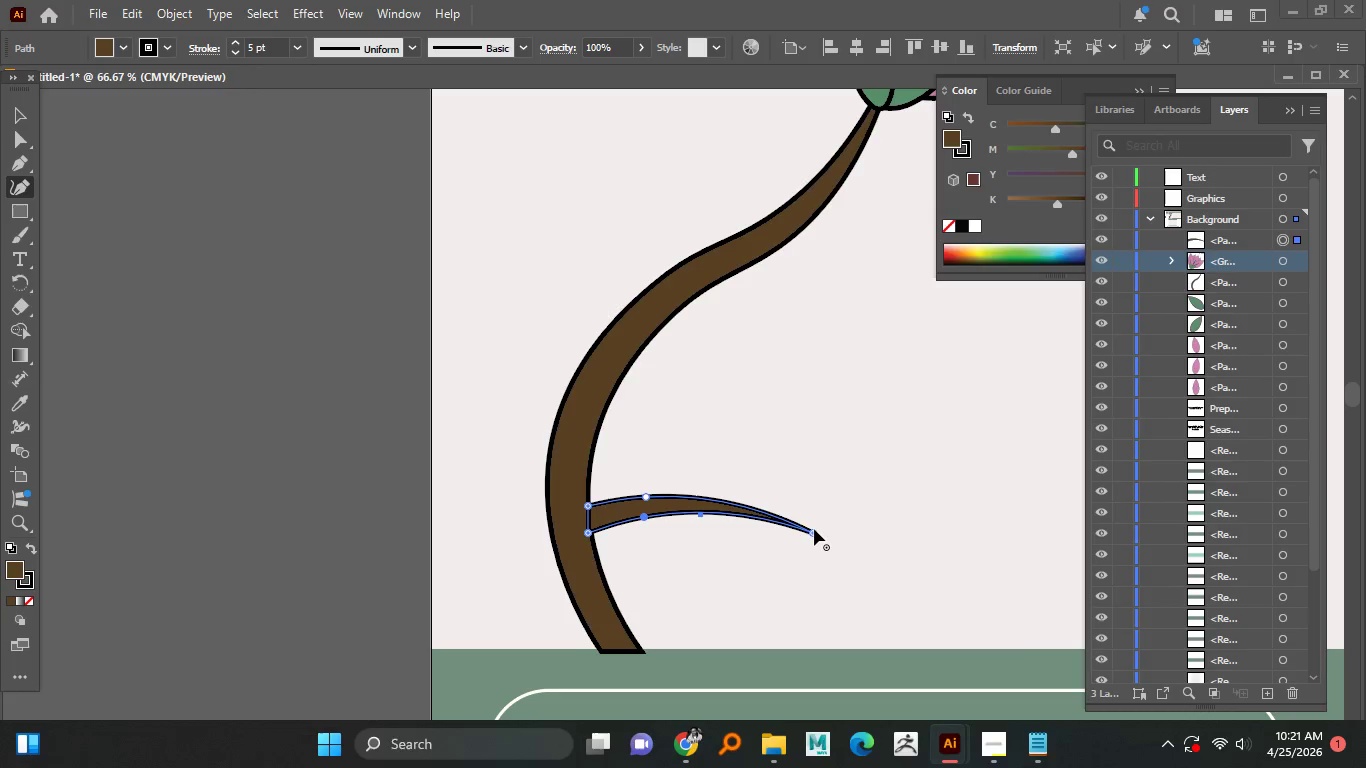 
left_click_drag(start_coordinate=[814, 532], to_coordinate=[813, 465])
 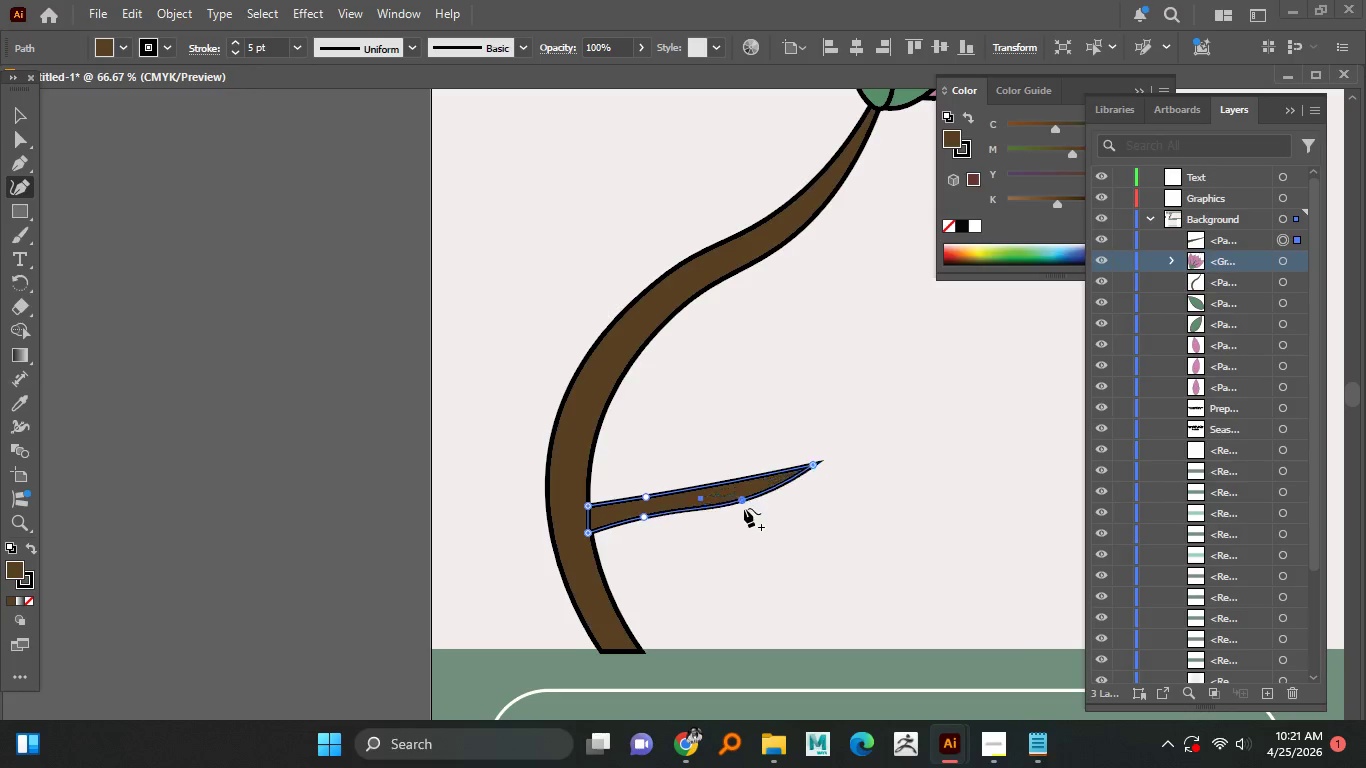 
left_click_drag(start_coordinate=[739, 491], to_coordinate=[745, 524])
 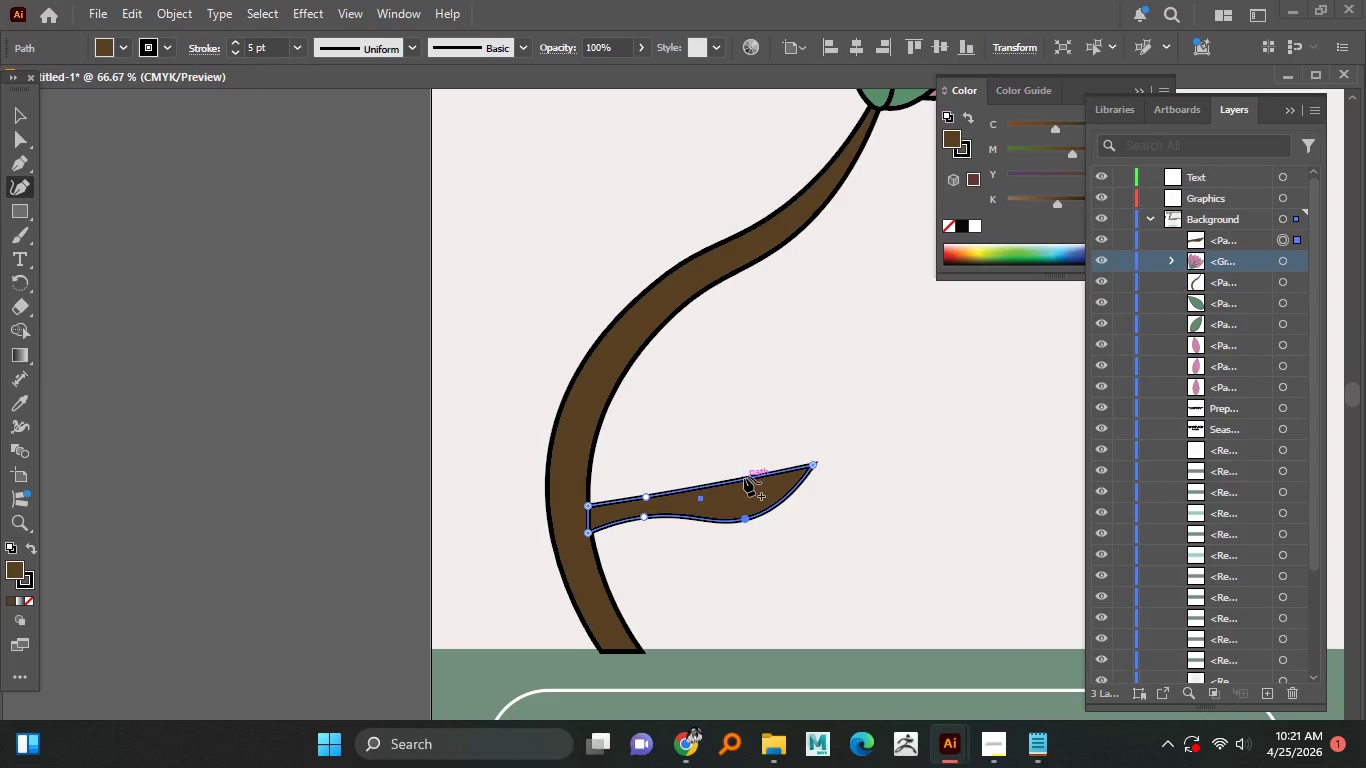 
left_click_drag(start_coordinate=[744, 477], to_coordinate=[737, 507])
 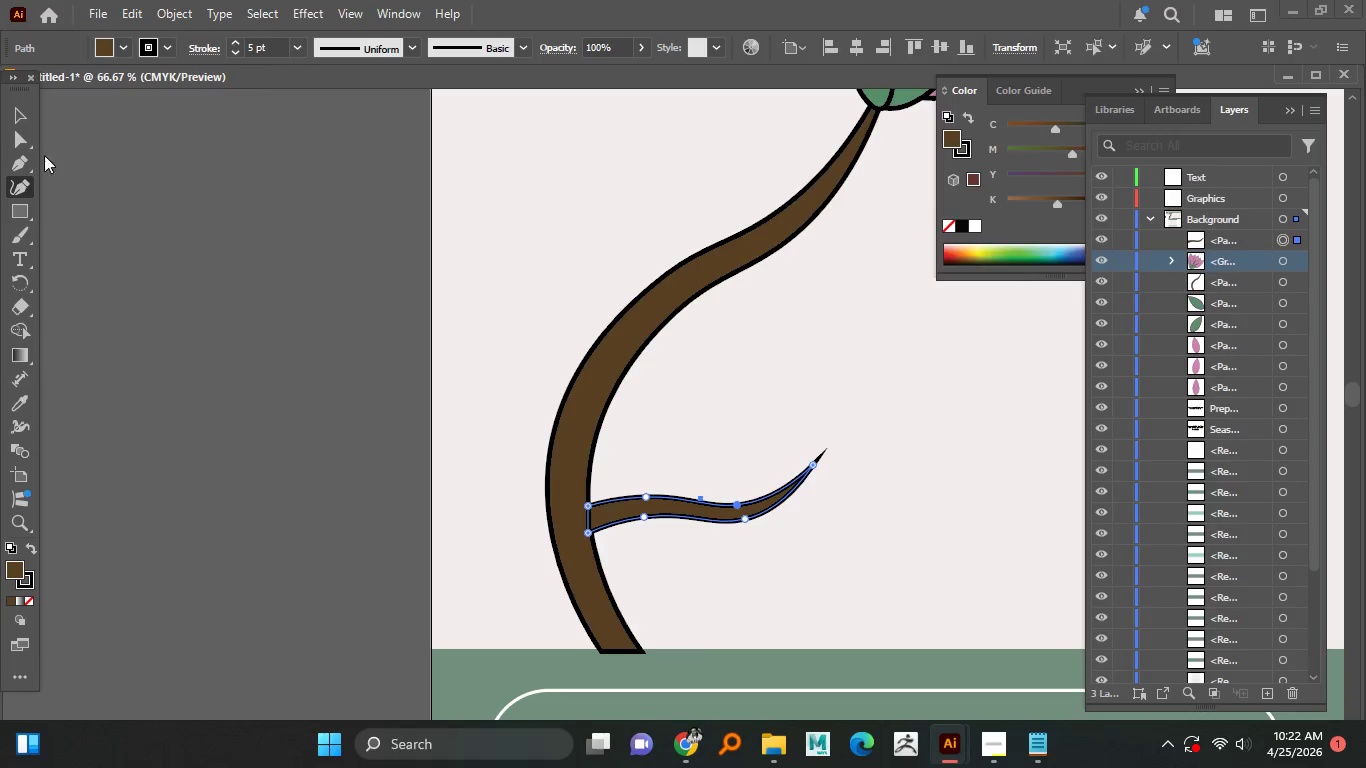 
left_click([15, 119])
 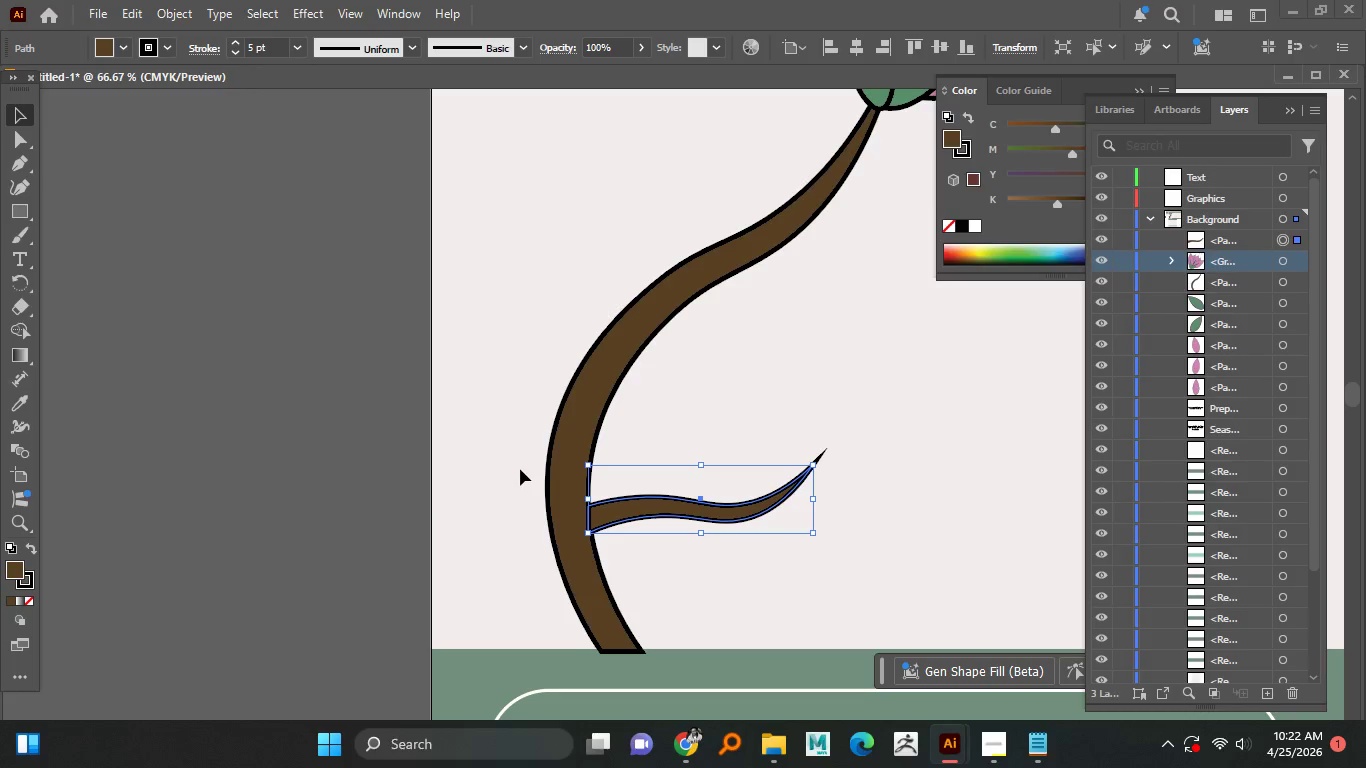 
hold_key(key=AltLeft, duration=1.51)
scroll: coordinate [669, 488], scroll_direction: down, amount: 2.0
 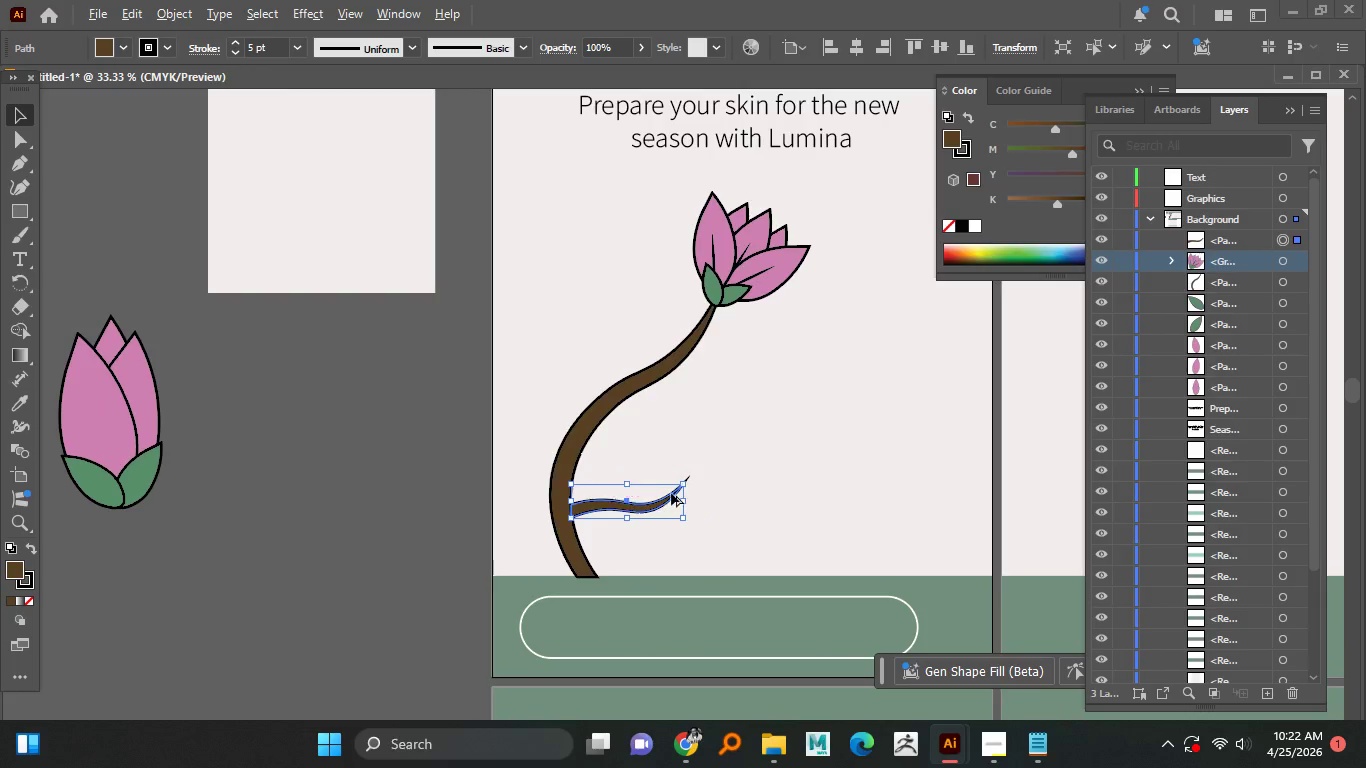 
hold_key(key=AltLeft, duration=0.69)
 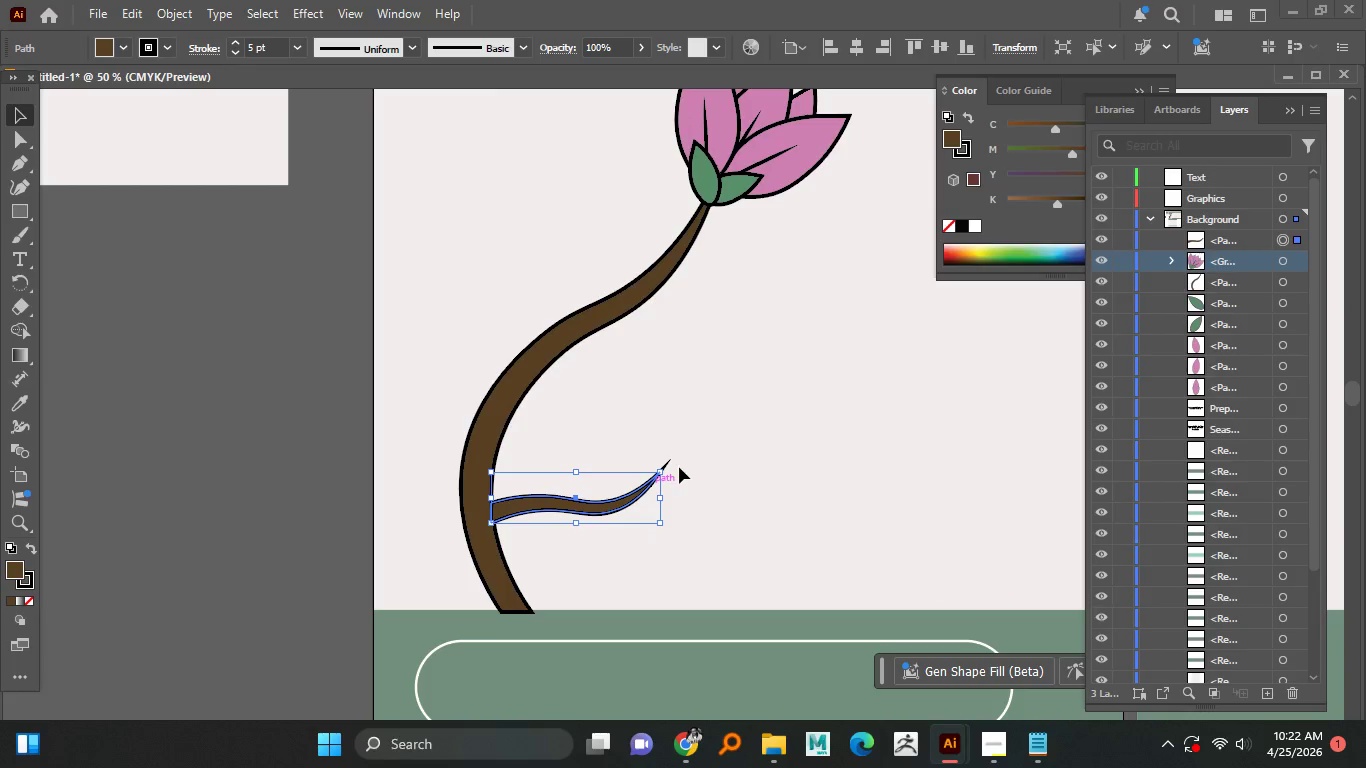 
scroll: coordinate [672, 492], scroll_direction: up, amount: 1.0
 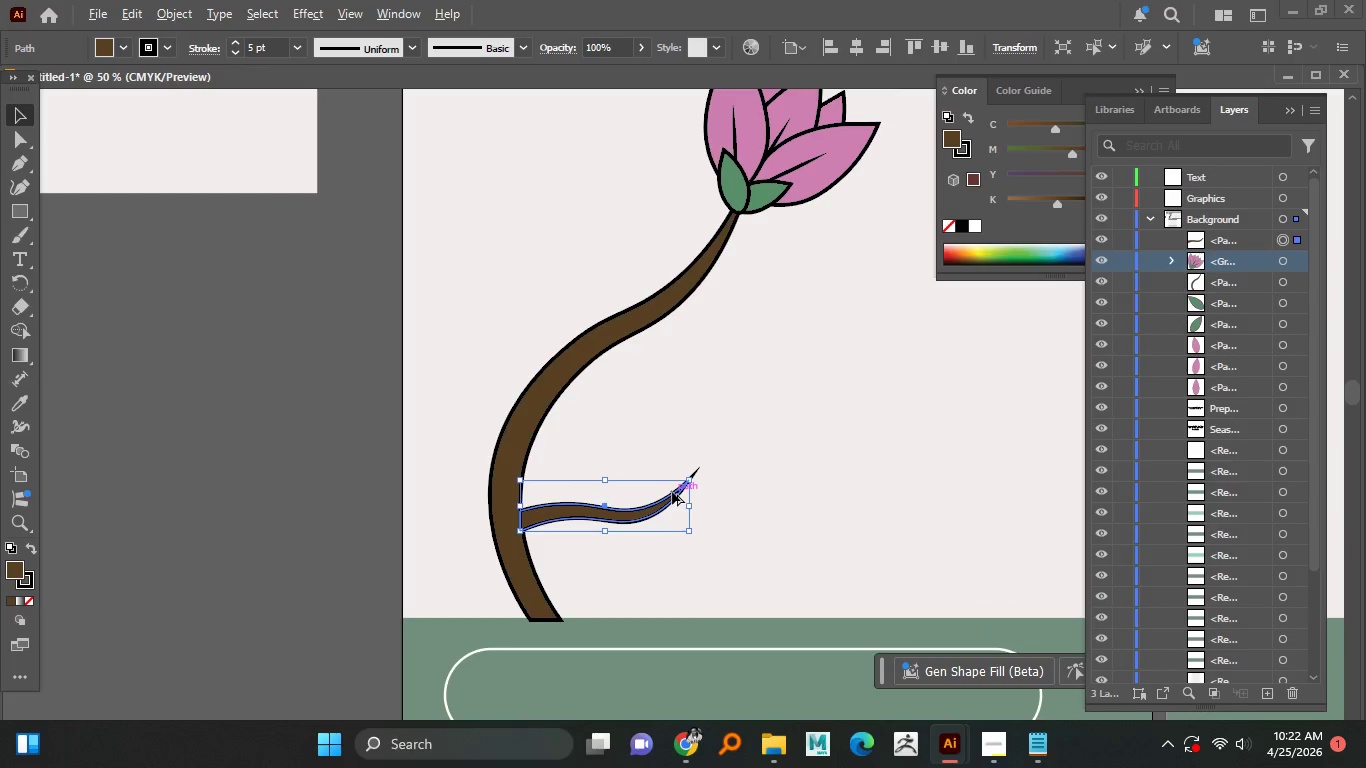 
left_click_drag(start_coordinate=[670, 465], to_coordinate=[654, 430])
 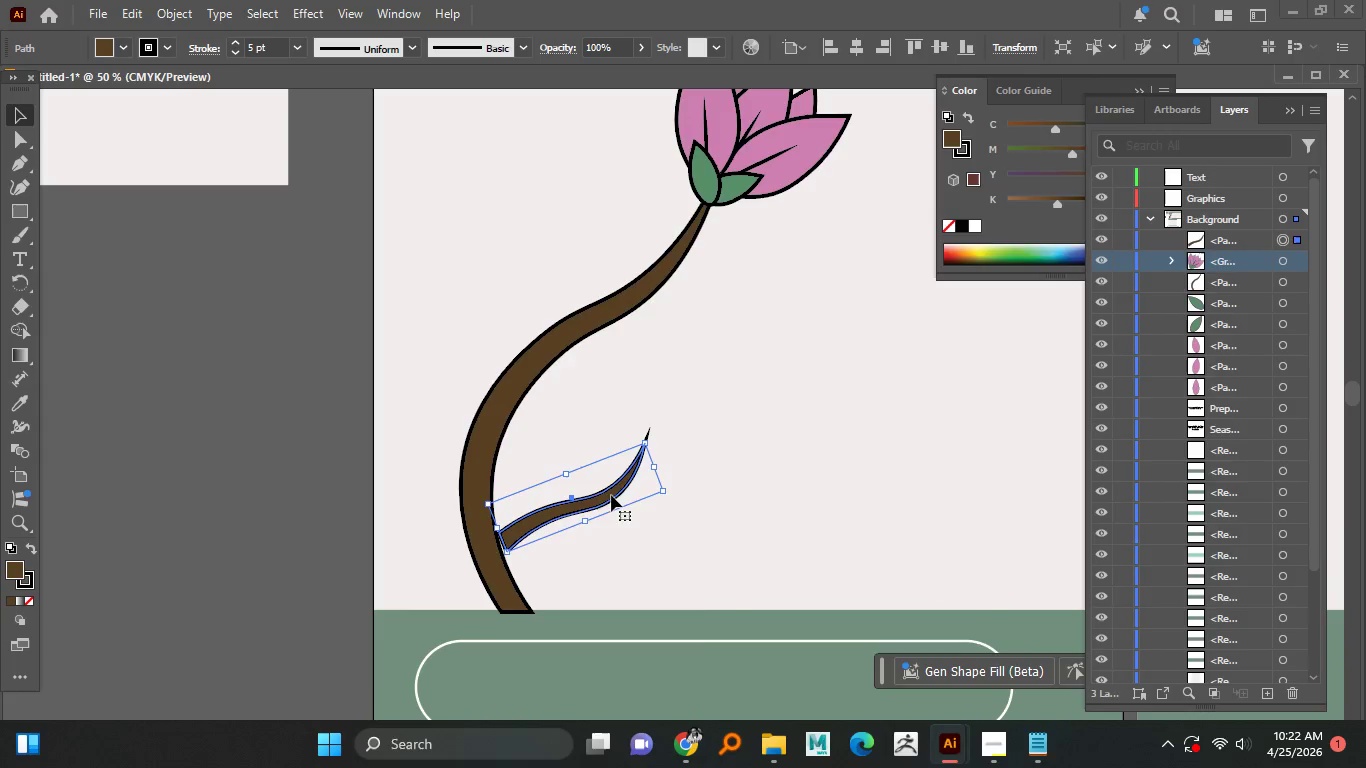 
left_click_drag(start_coordinate=[610, 496], to_coordinate=[595, 474])
 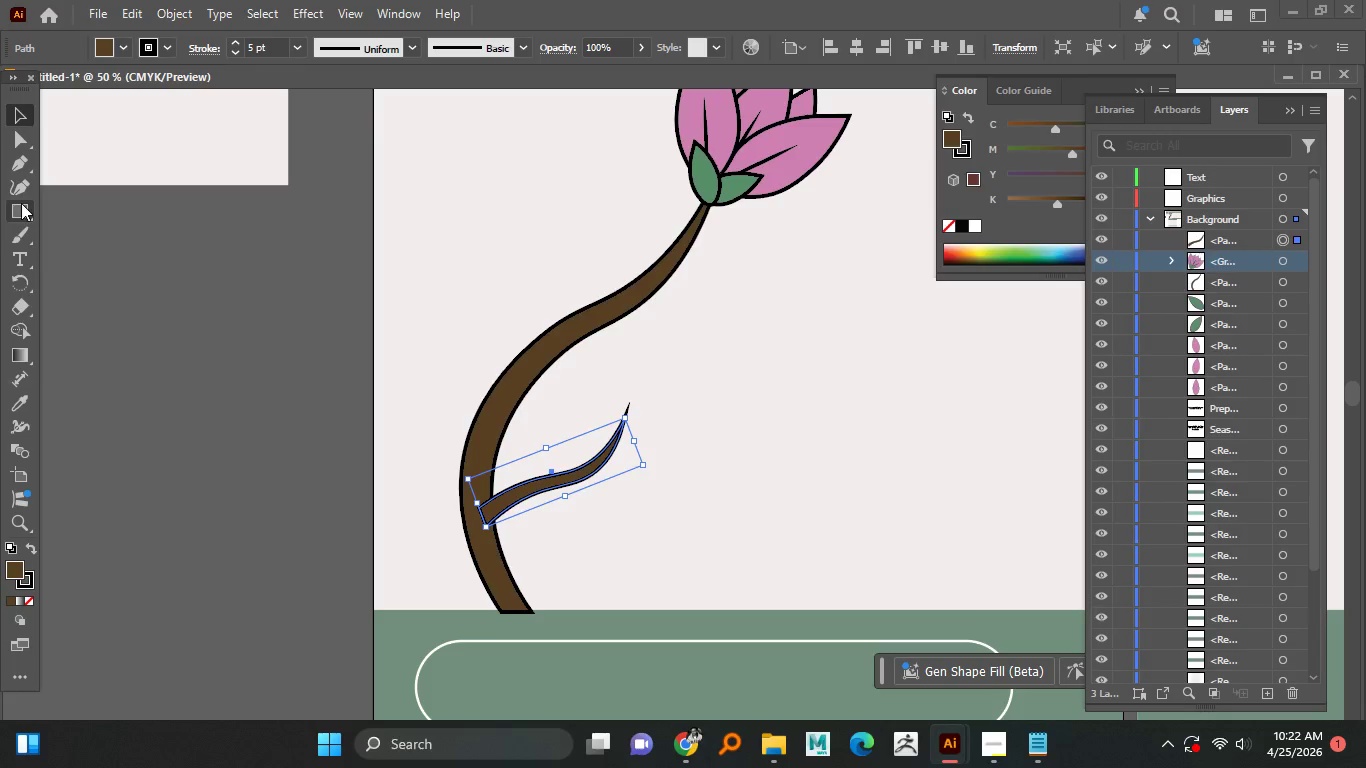 
left_click_drag(start_coordinate=[19, 205], to_coordinate=[29, 218])
 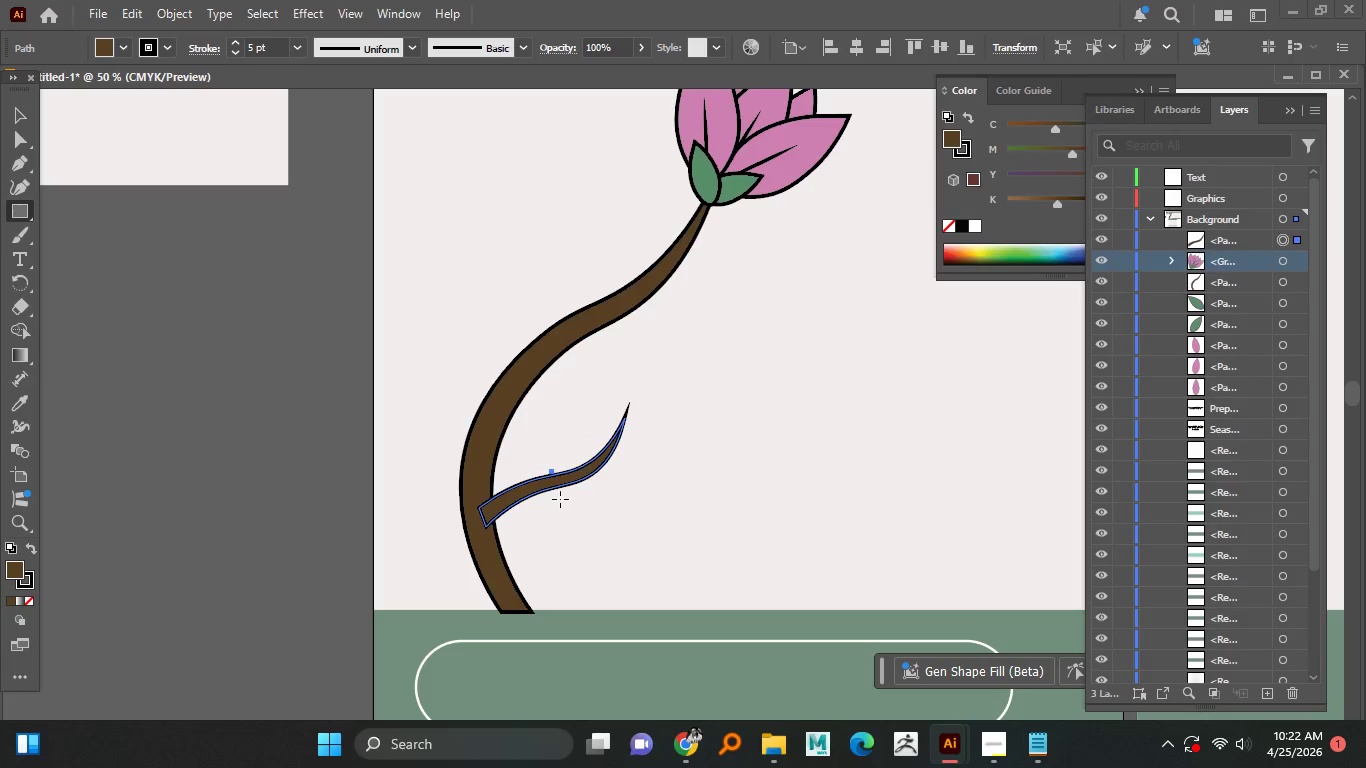 
left_click_drag(start_coordinate=[560, 499], to_coordinate=[644, 511])
 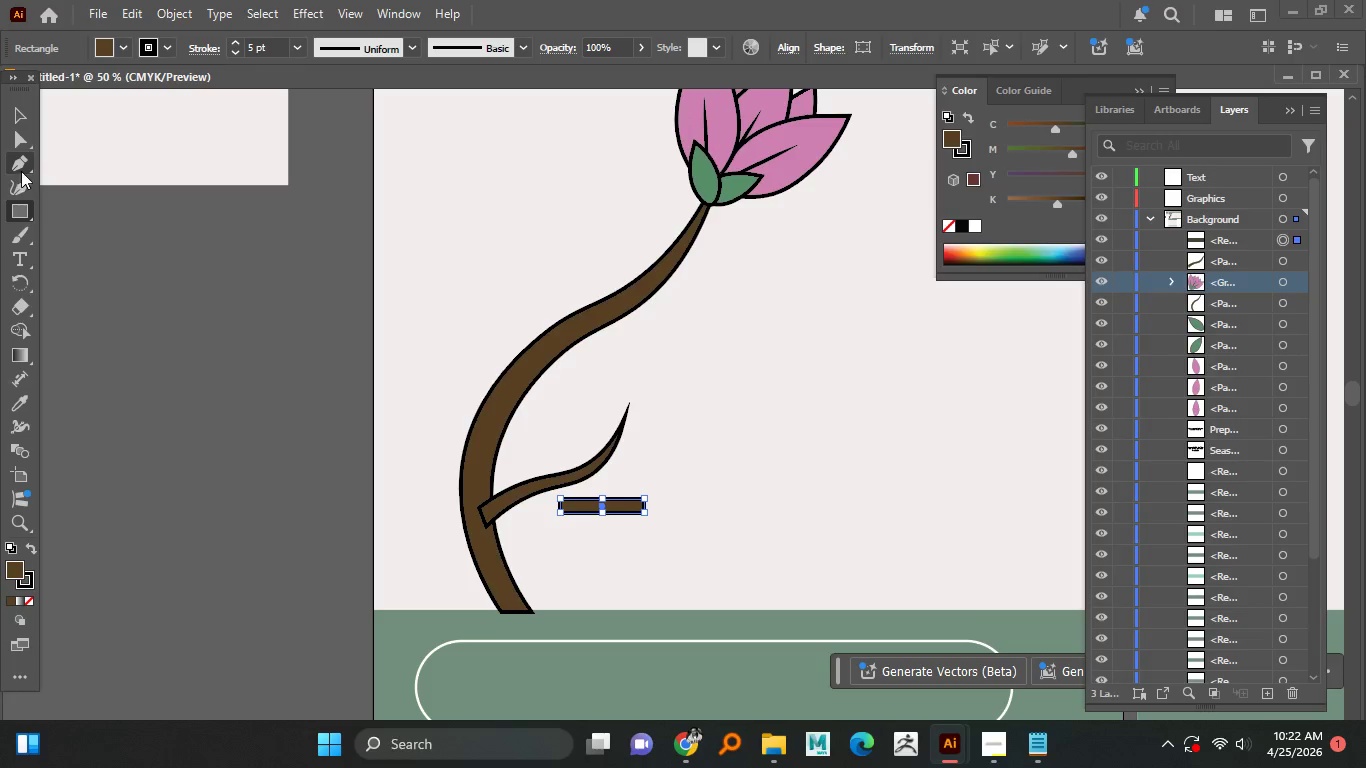 
left_click([21, 171])
 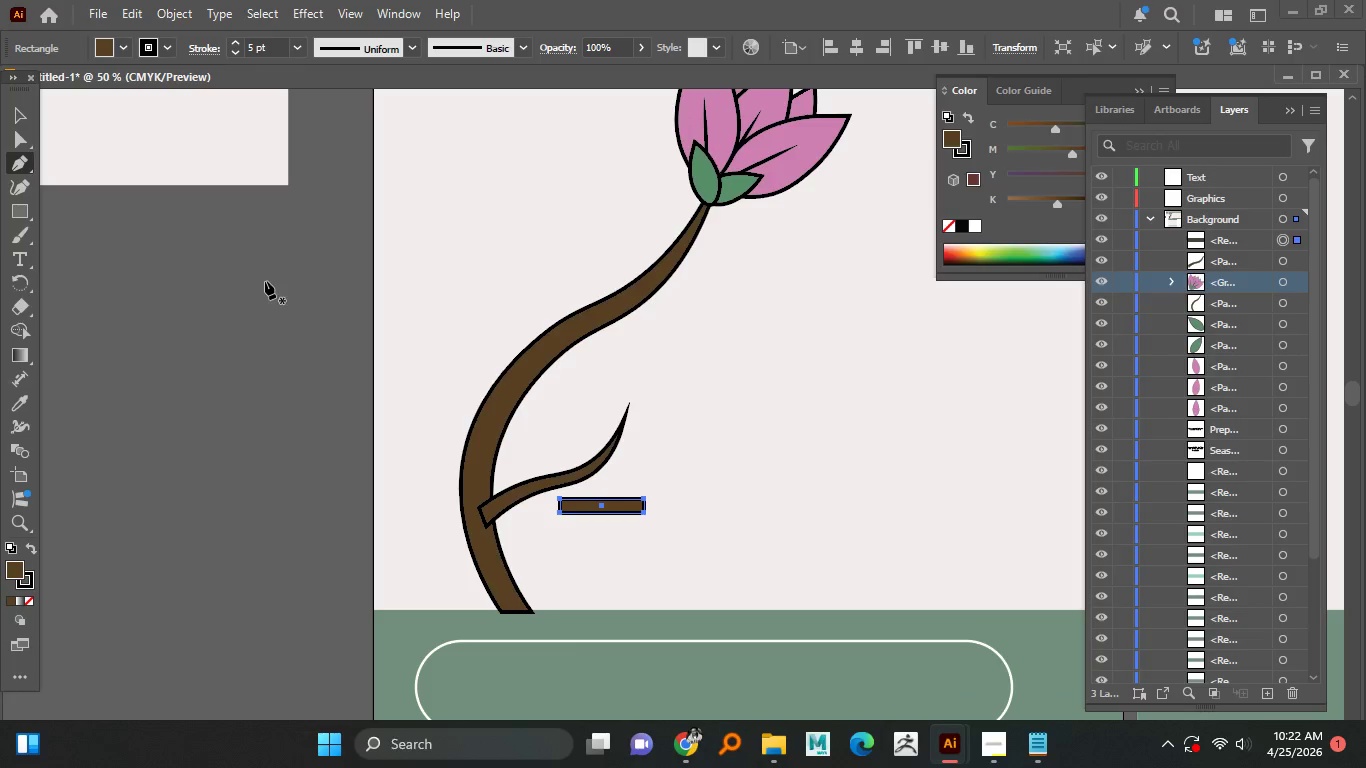 
hold_key(key=AltLeft, duration=0.7)
scroll: coordinate [650, 484], scroll_direction: up, amount: 2.0
 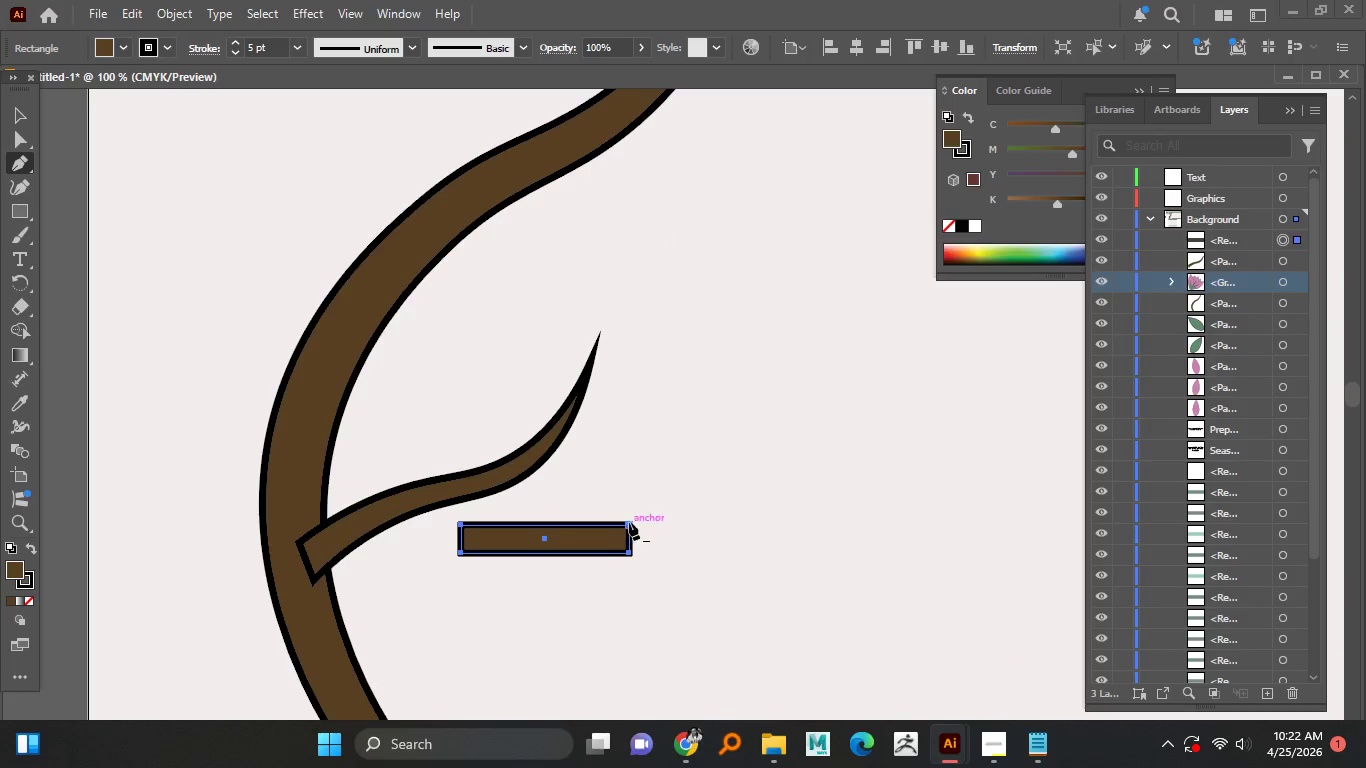 
left_click([631, 522])
 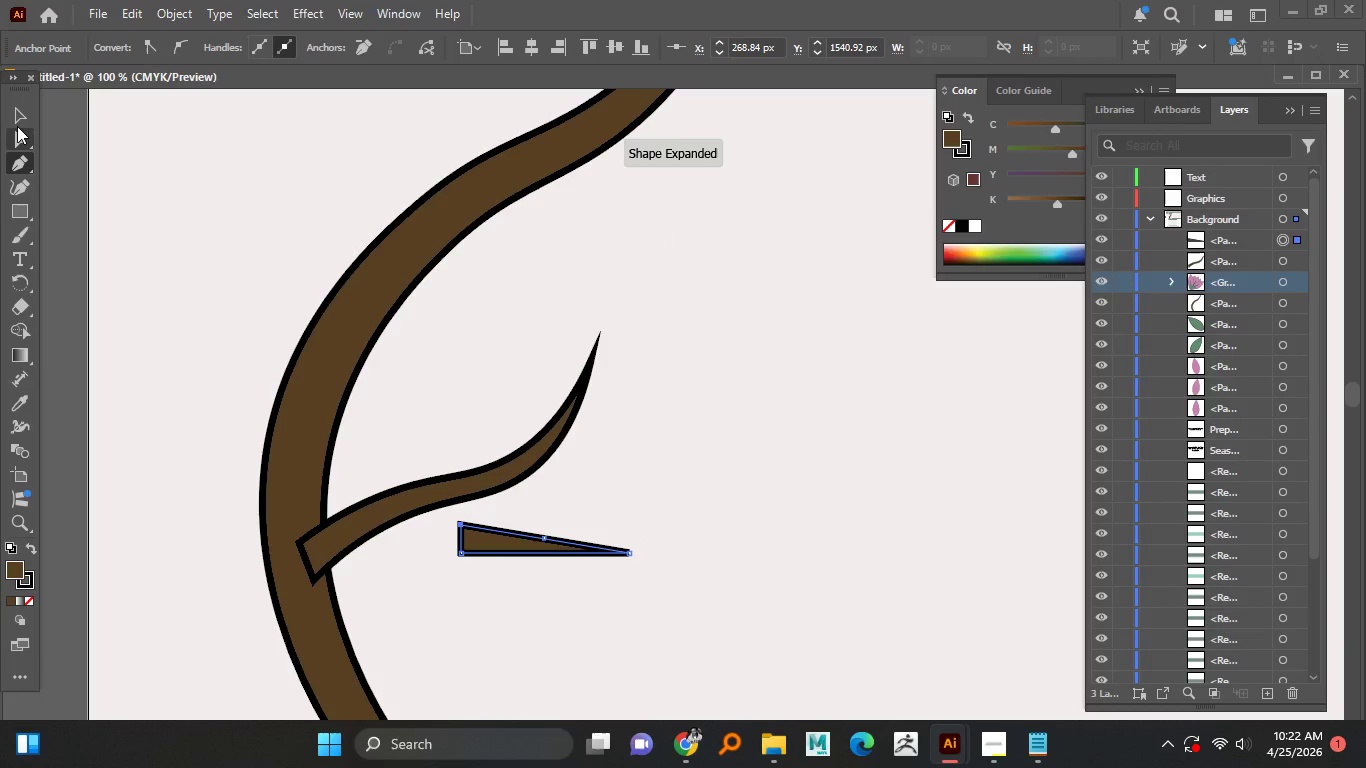 
left_click([17, 113])
 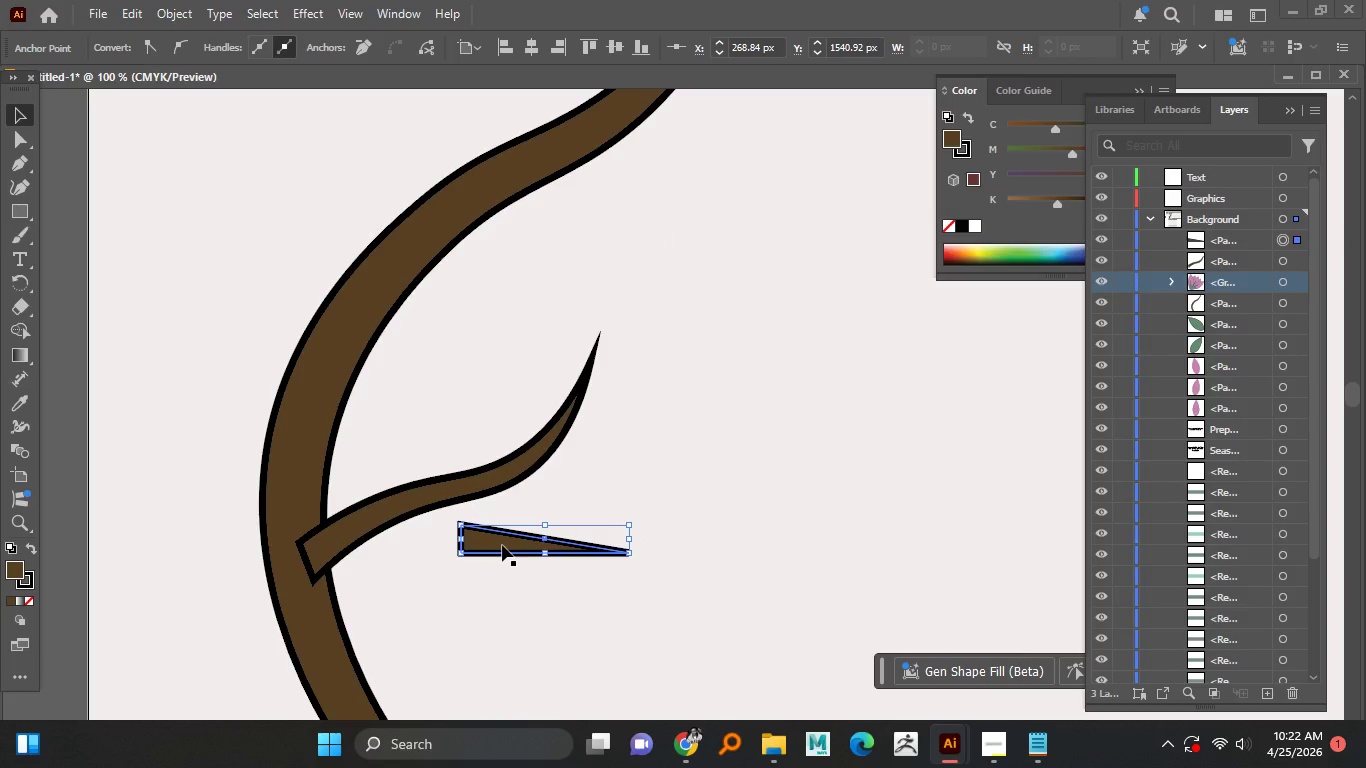 
left_click_drag(start_coordinate=[501, 545], to_coordinate=[452, 517])
 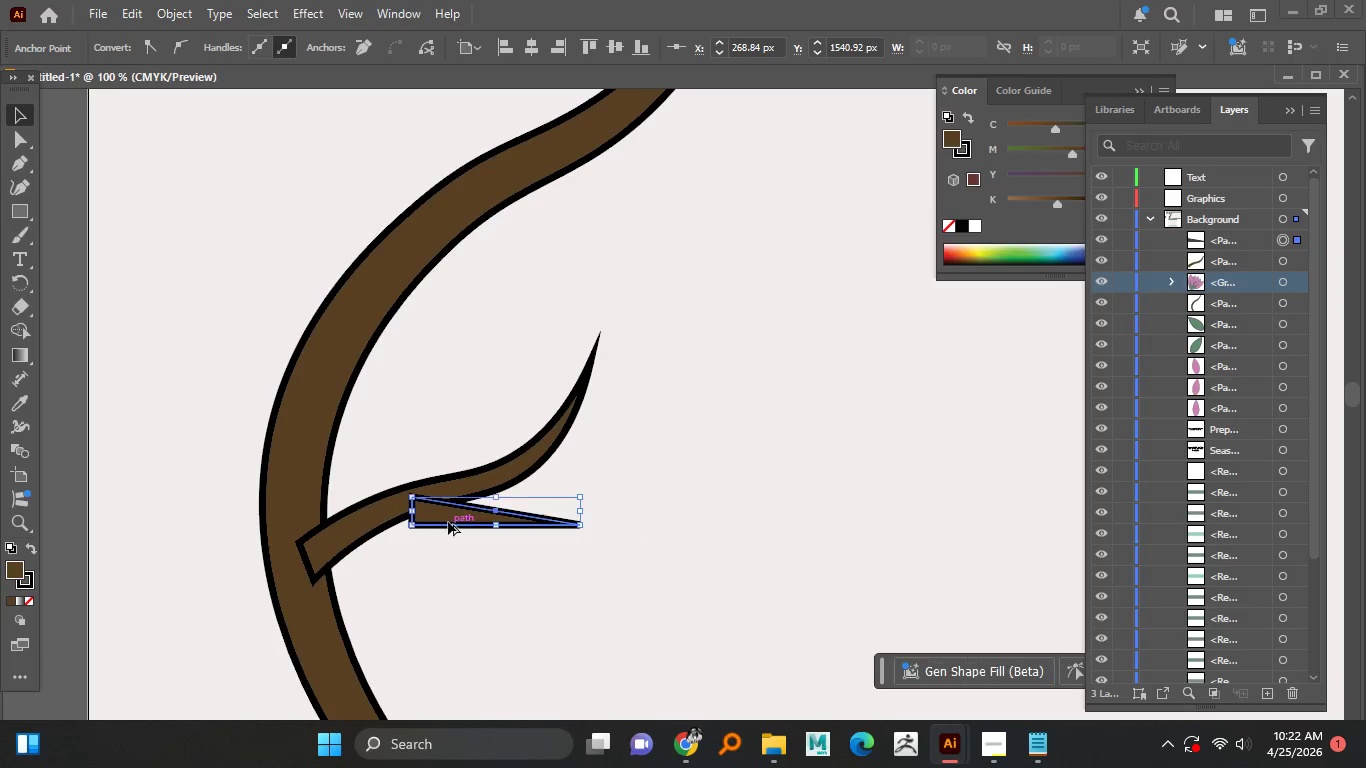 
hold_key(key=AltLeft, duration=0.53)
scroll: coordinate [447, 525], scroll_direction: up, amount: 2.0
 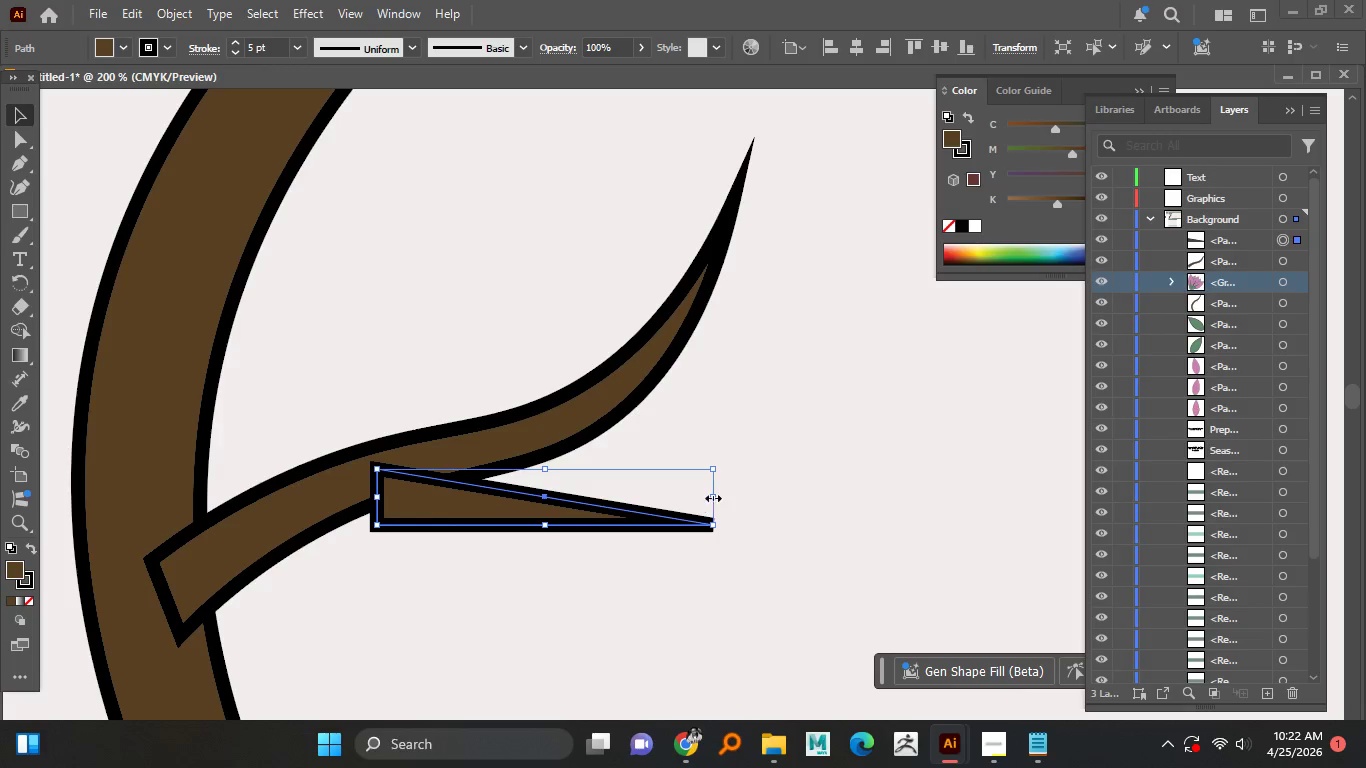 
left_click_drag(start_coordinate=[713, 496], to_coordinate=[836, 499])
 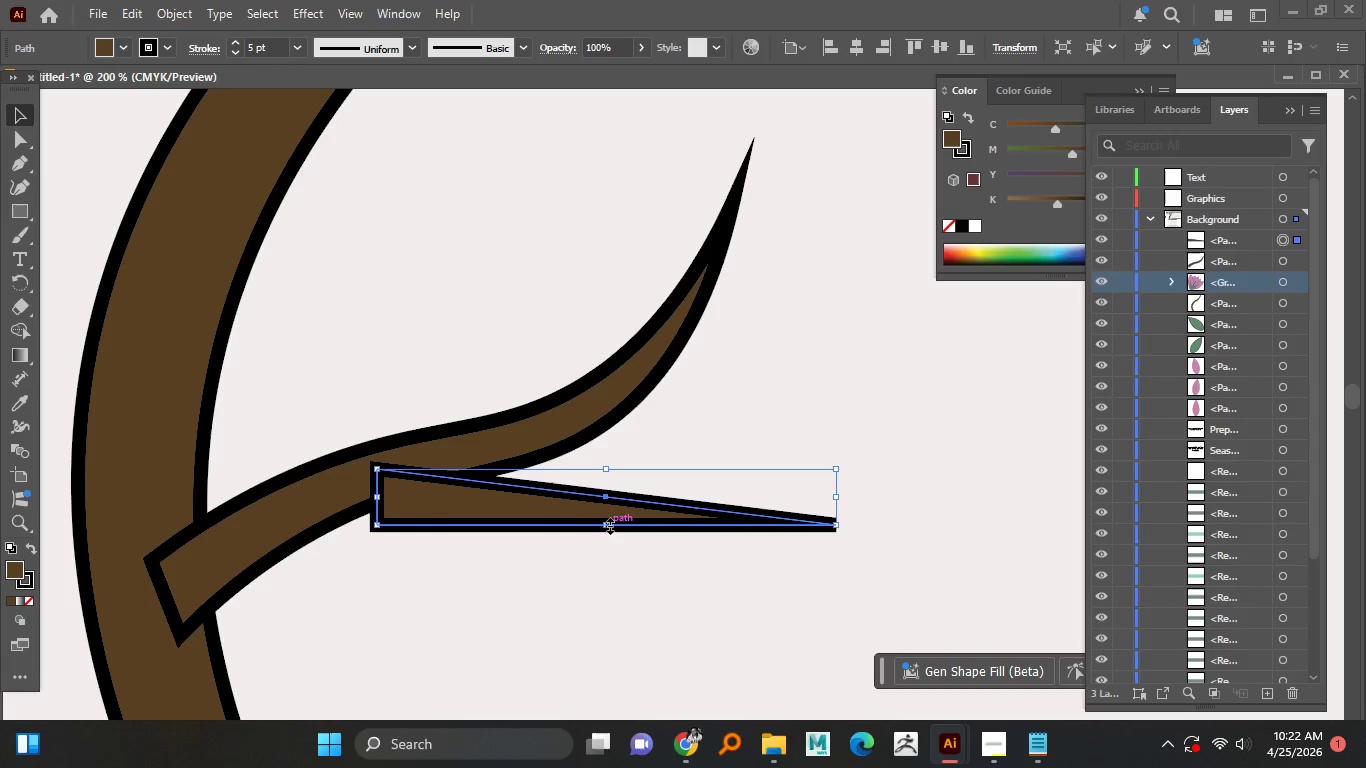 
left_click_drag(start_coordinate=[608, 524], to_coordinate=[605, 512])
 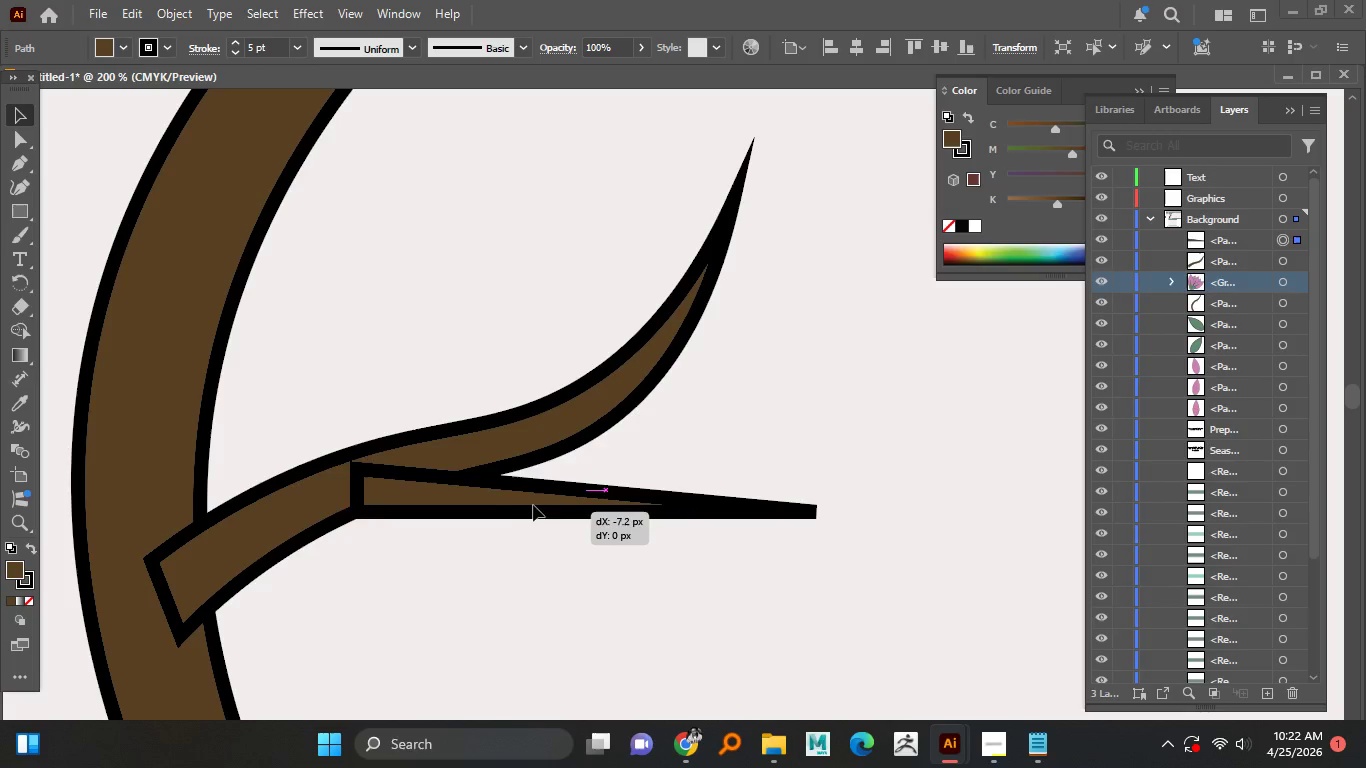 
left_click_drag(start_coordinate=[571, 513], to_coordinate=[551, 504])
 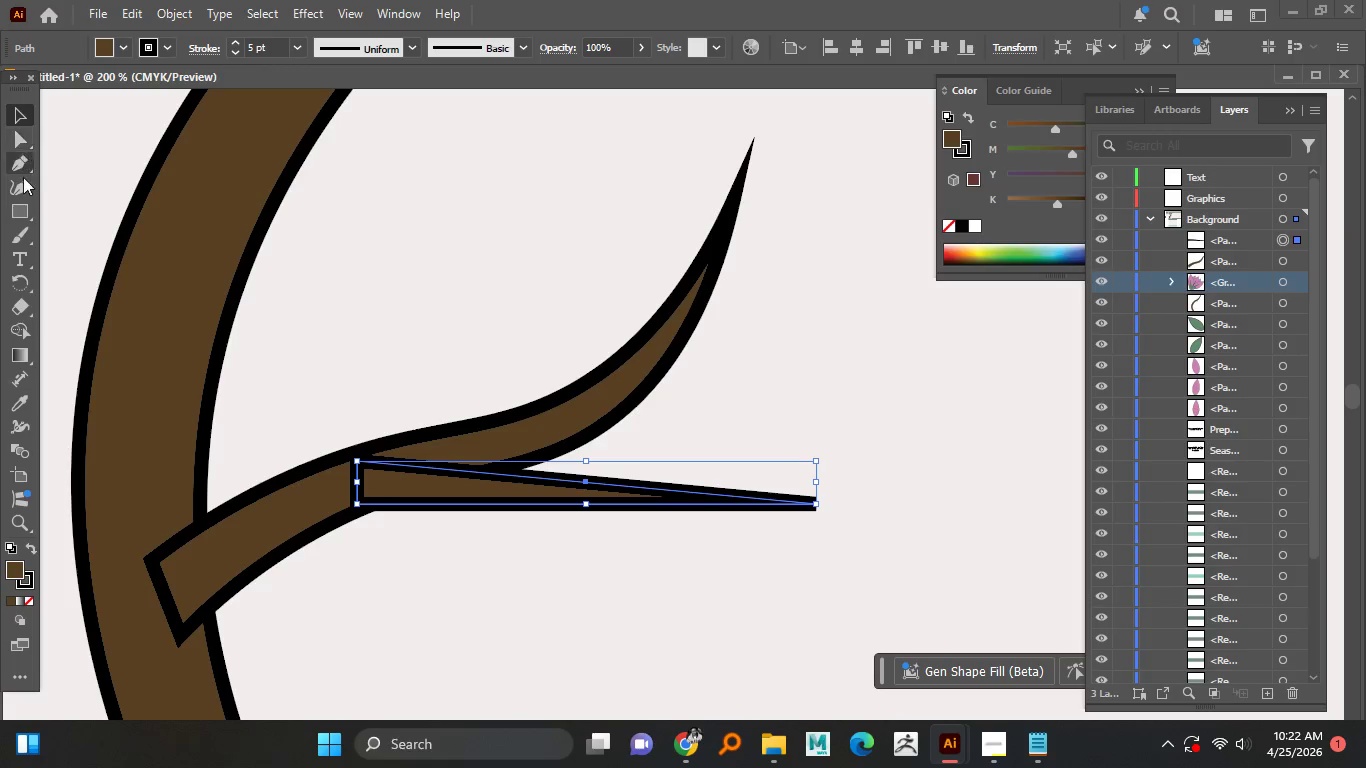 
left_click([23, 181])
 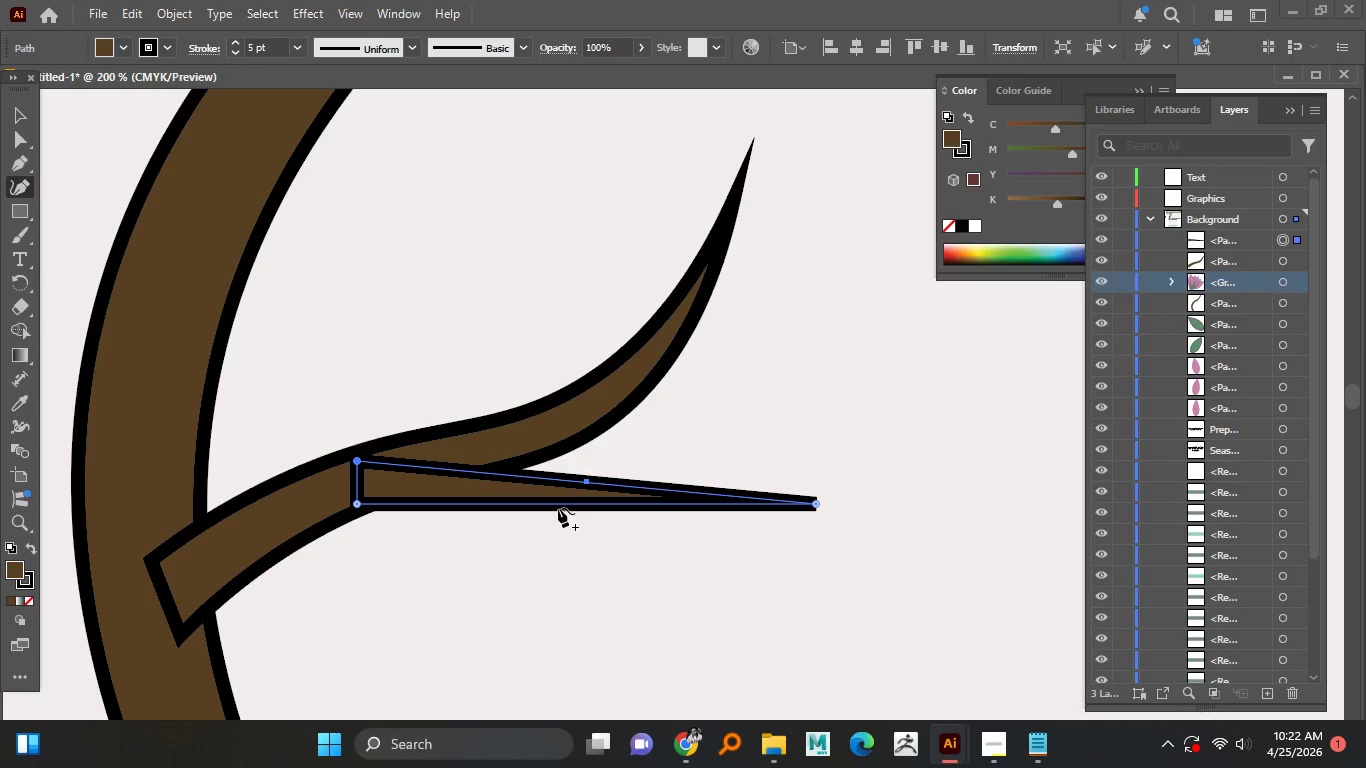 
left_click_drag(start_coordinate=[557, 503], to_coordinate=[563, 544])
 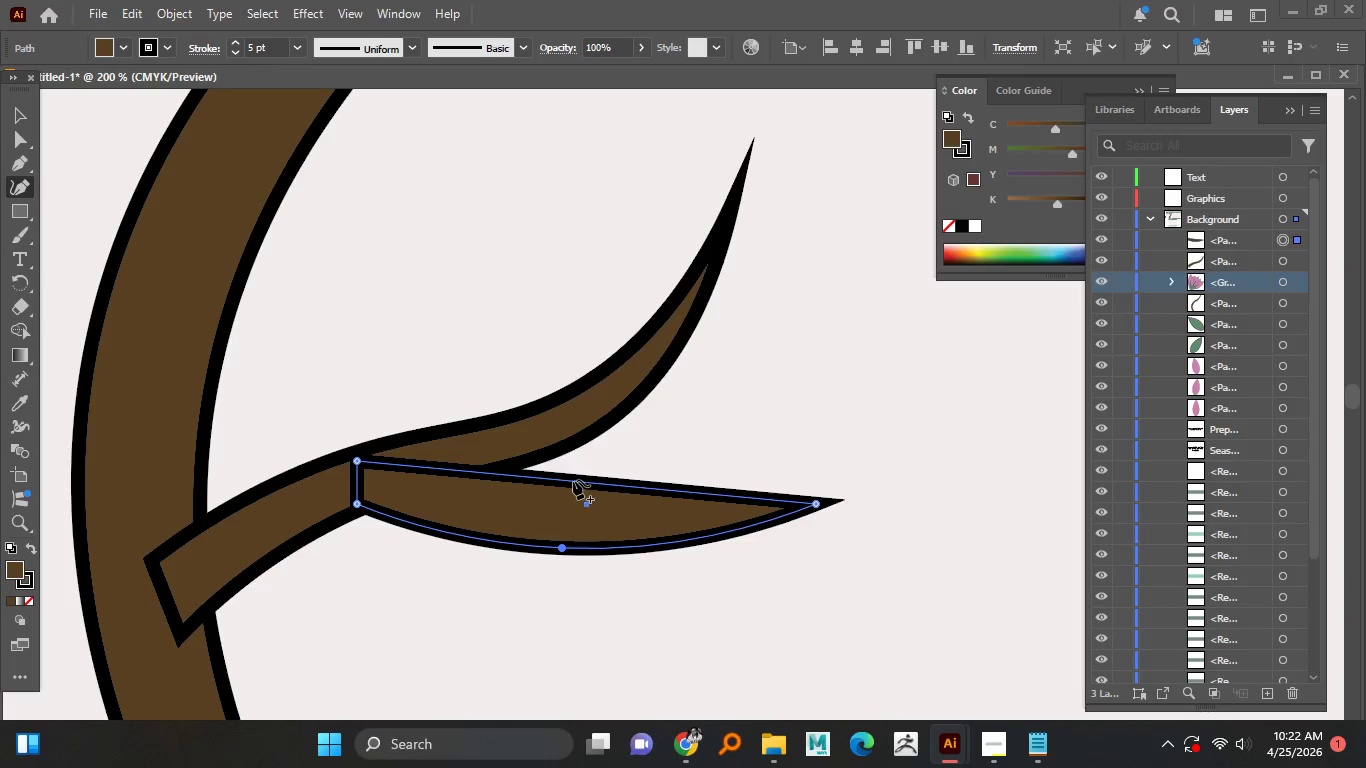 
left_click_drag(start_coordinate=[573, 480], to_coordinate=[572, 509])
 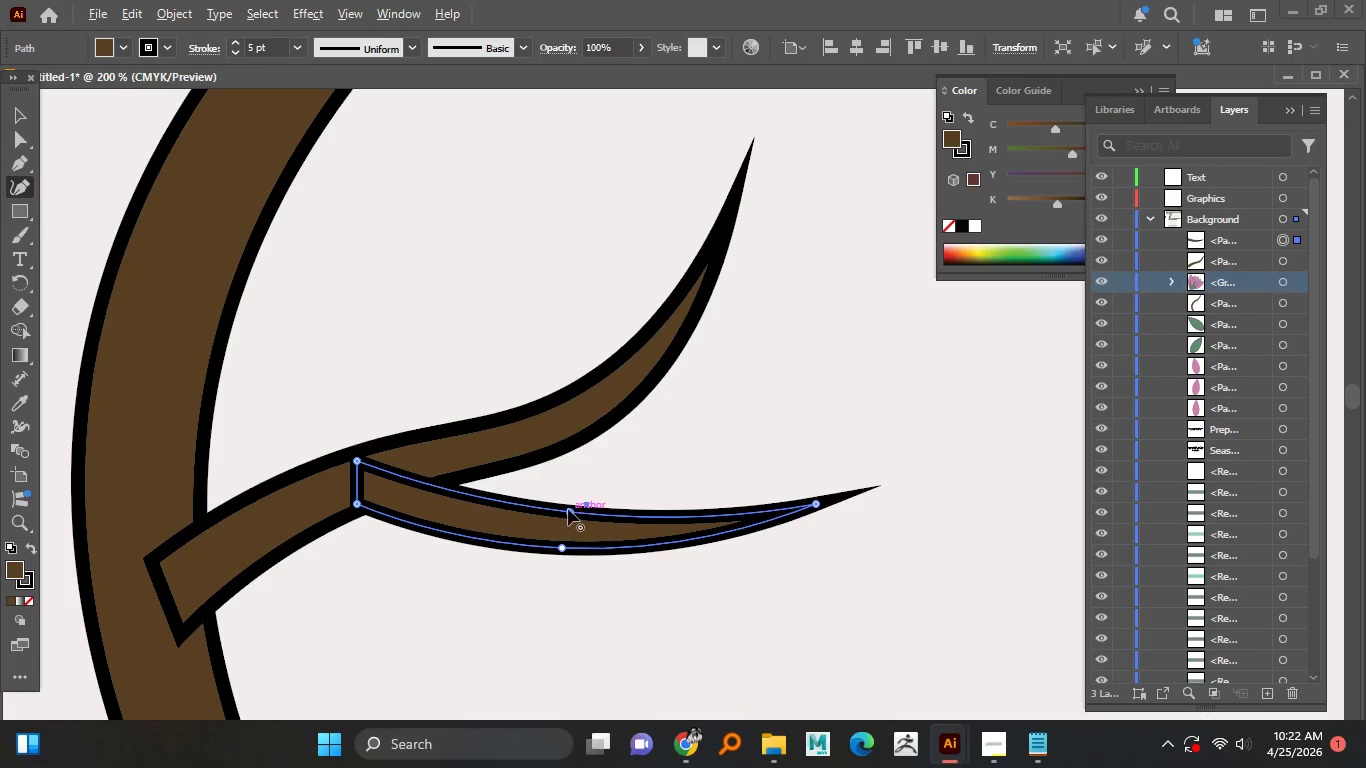 
hold_key(key=AltLeft, duration=1.52)
scroll: coordinate [568, 509], scroll_direction: down, amount: 2.0
 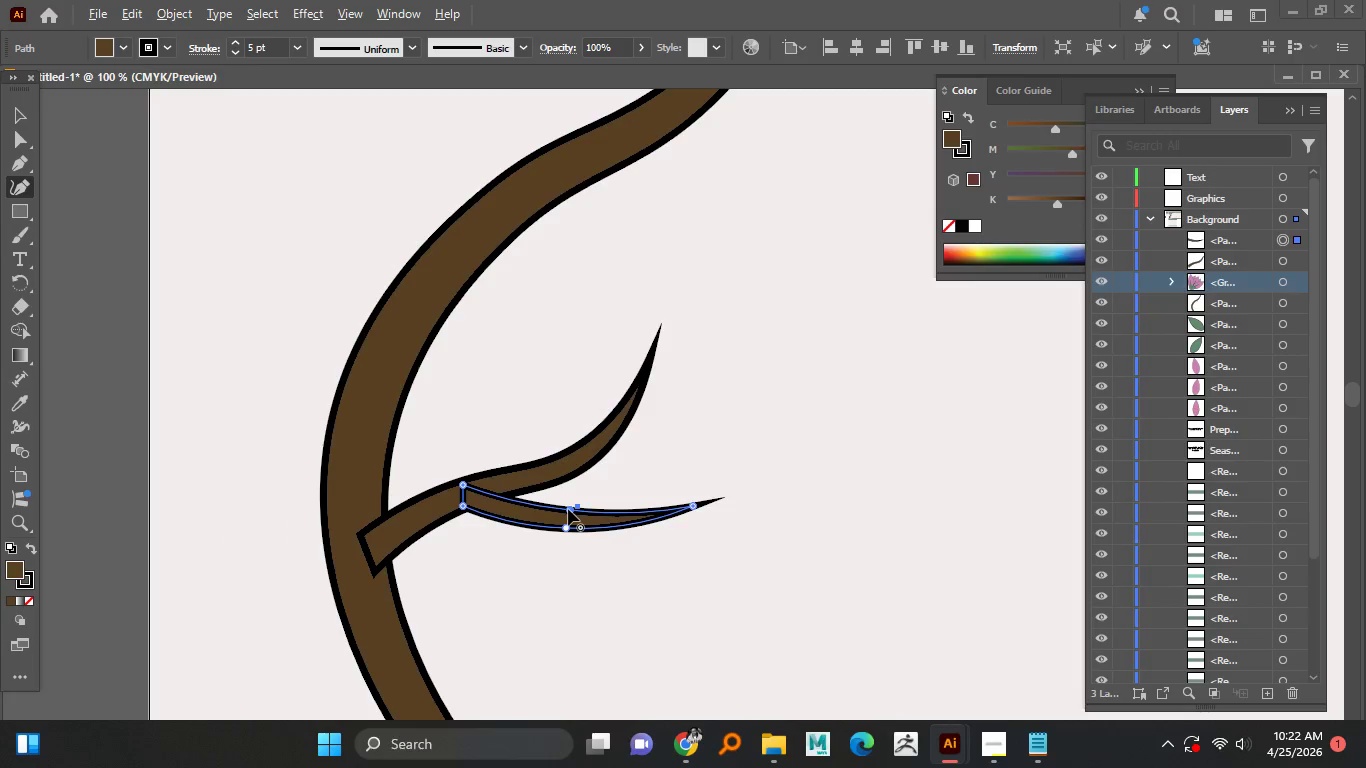 
hold_key(key=AltLeft, duration=1.48)
 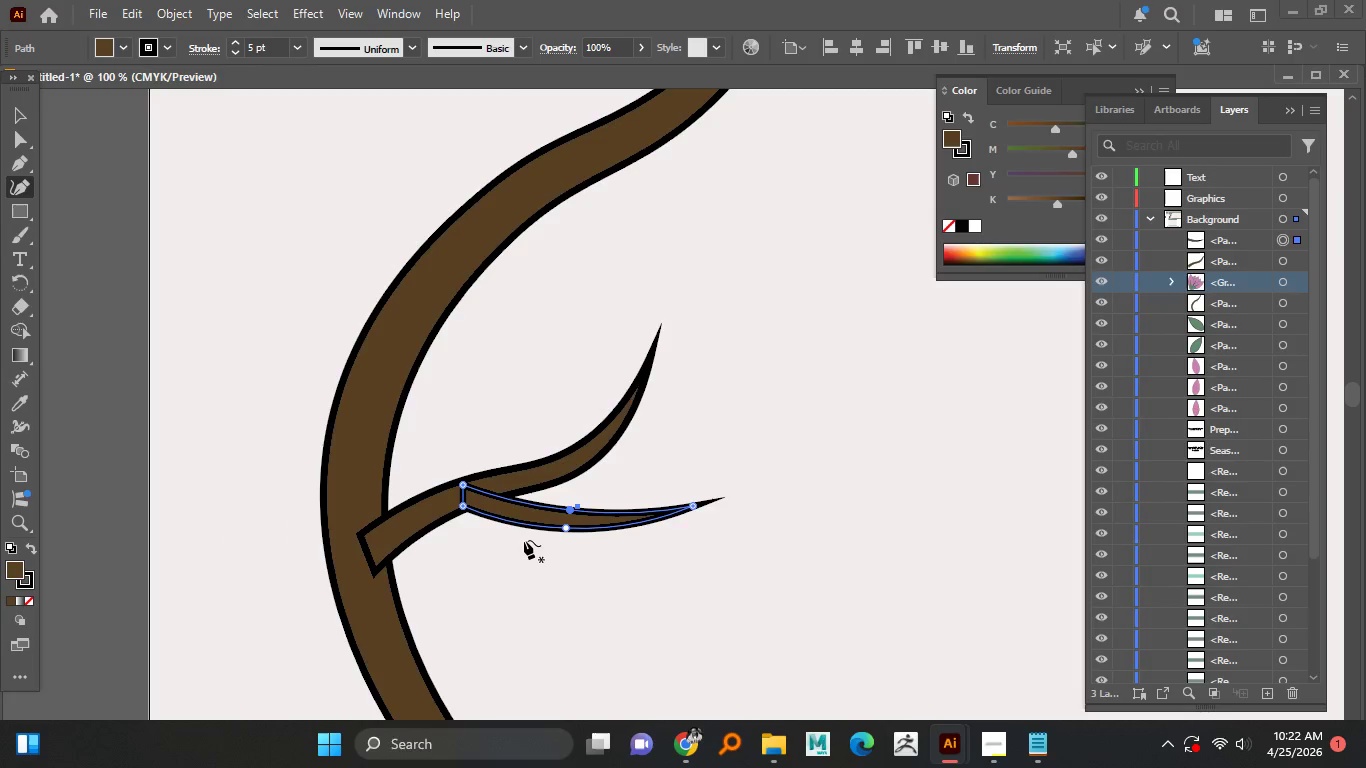 
left_click([26, 117])
 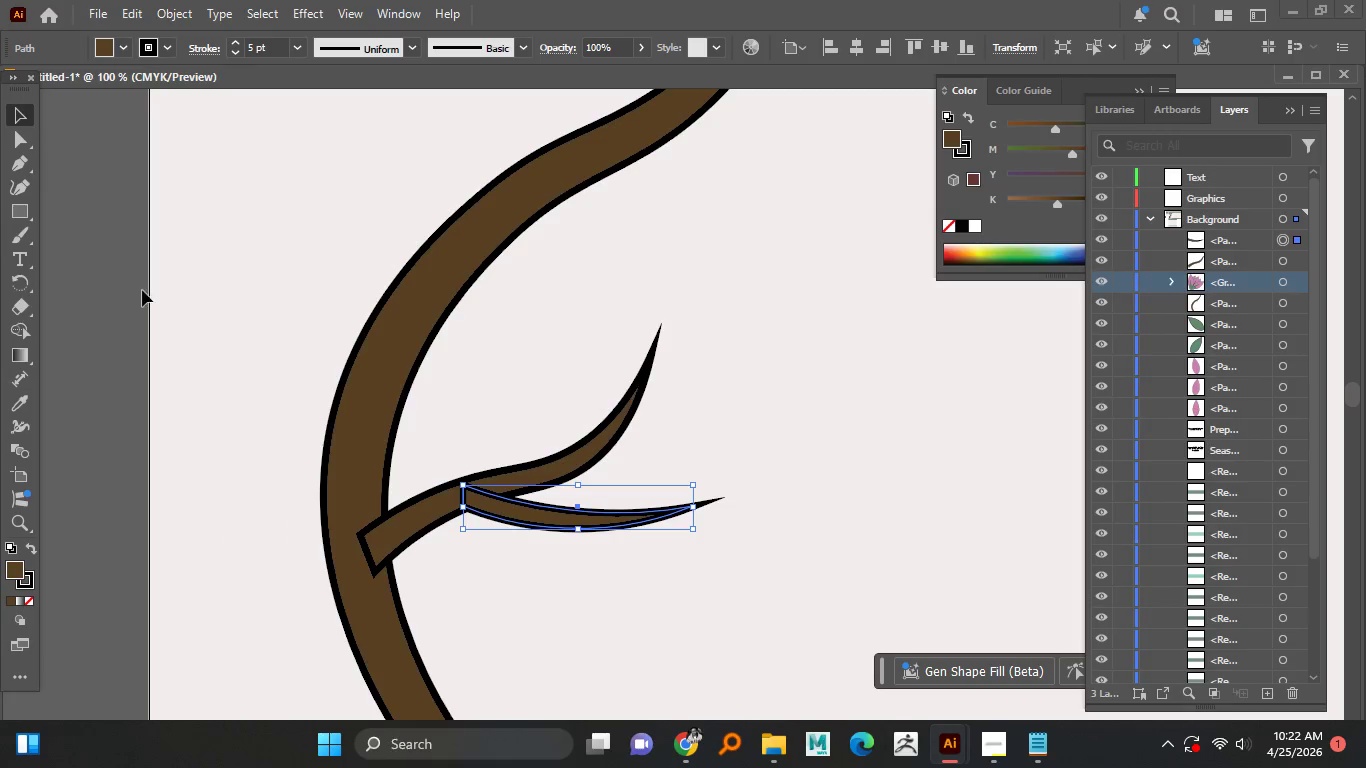 
hold_key(key=AltLeft, duration=1.08)
scroll: coordinate [179, 401], scroll_direction: down, amount: 2.0
 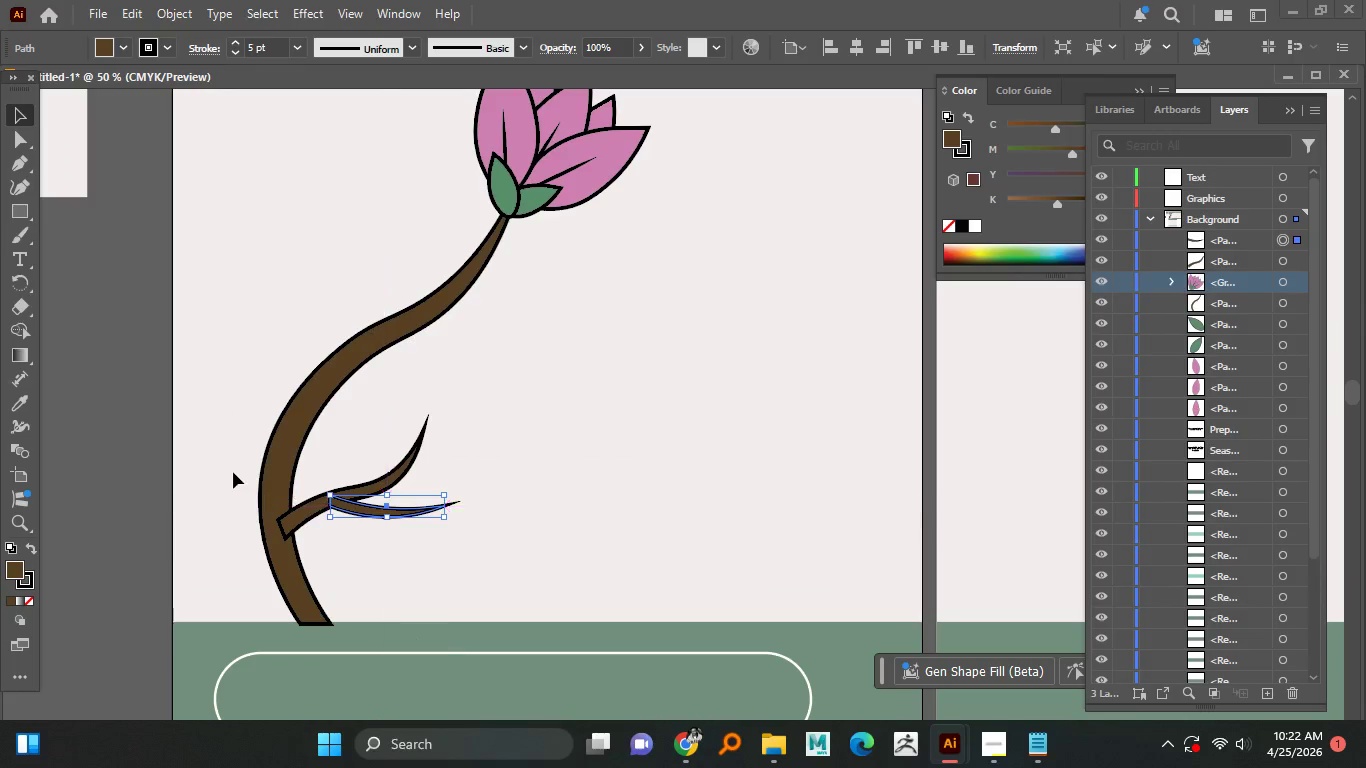 
left_click_drag(start_coordinate=[233, 472], to_coordinate=[383, 560])
 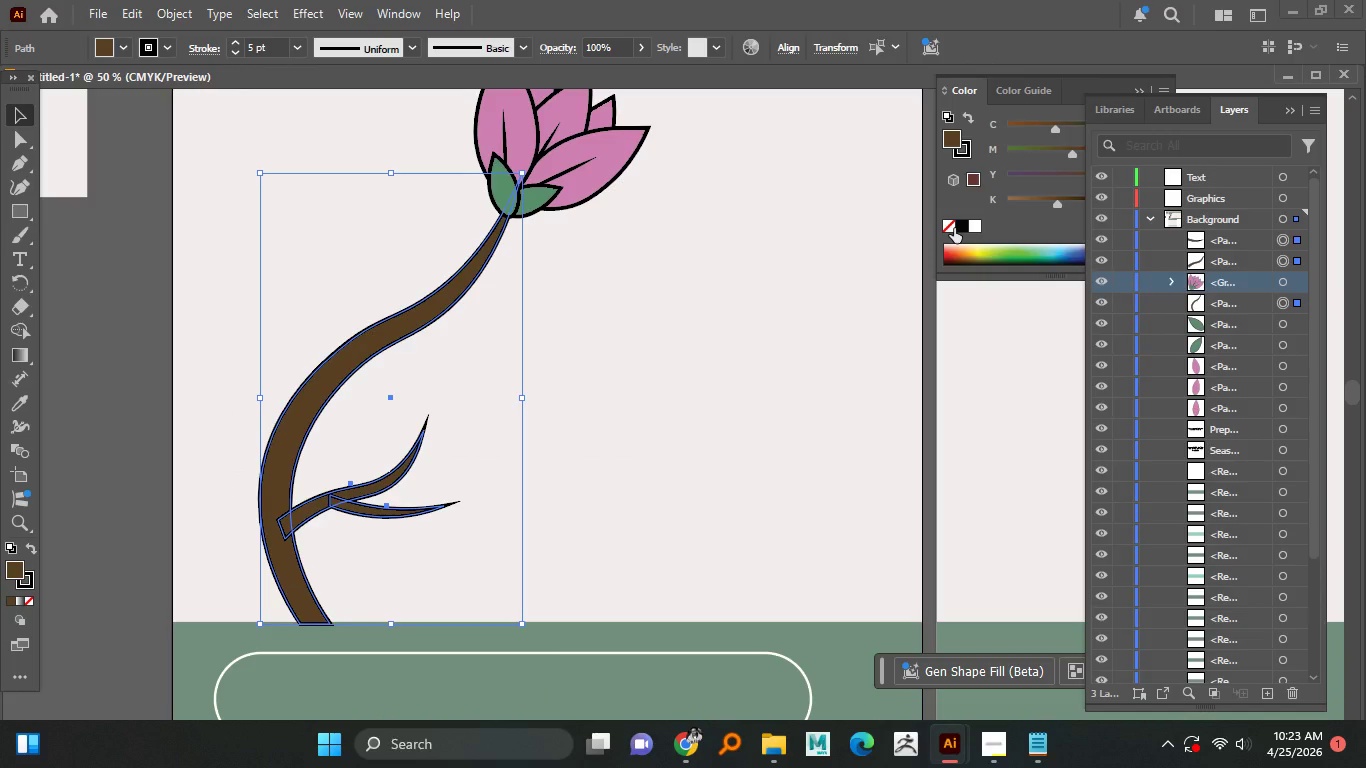 
wait(5.39)
 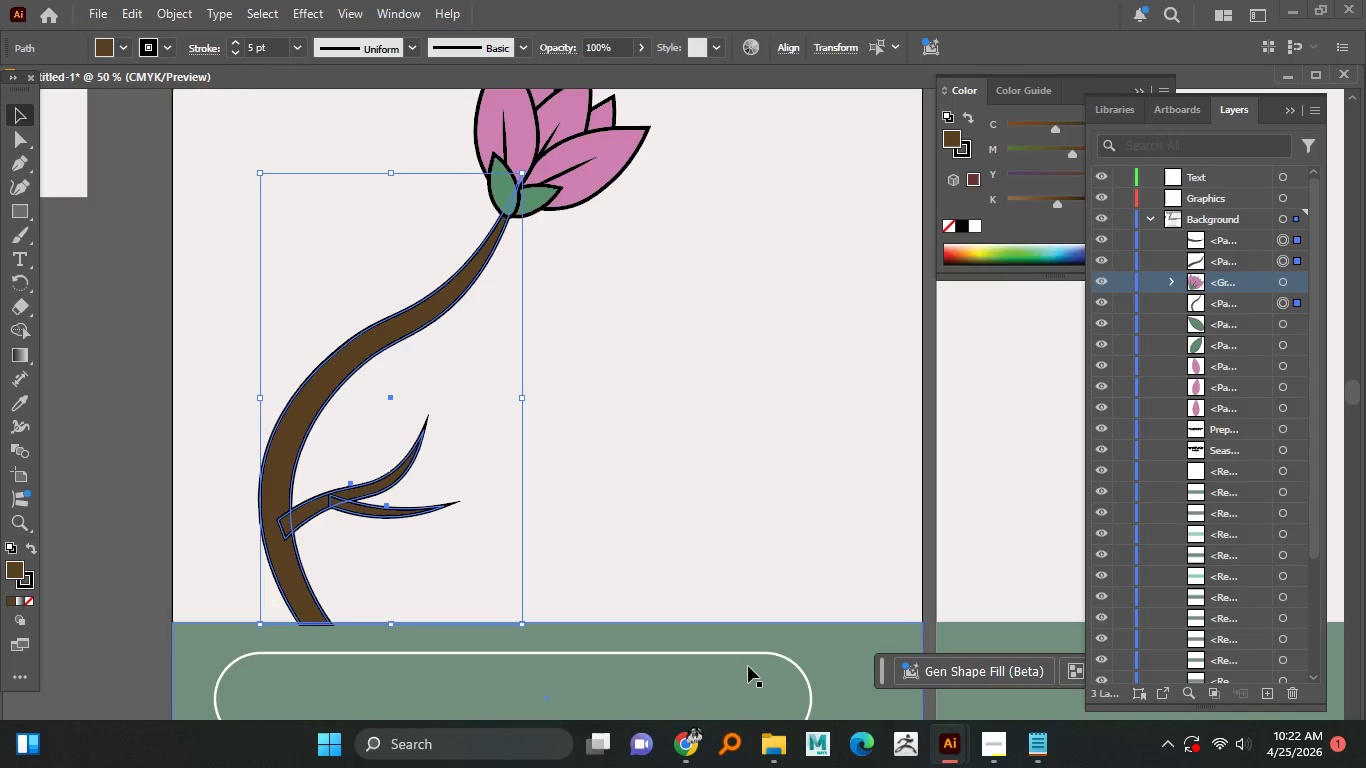 
left_click([1289, 112])
 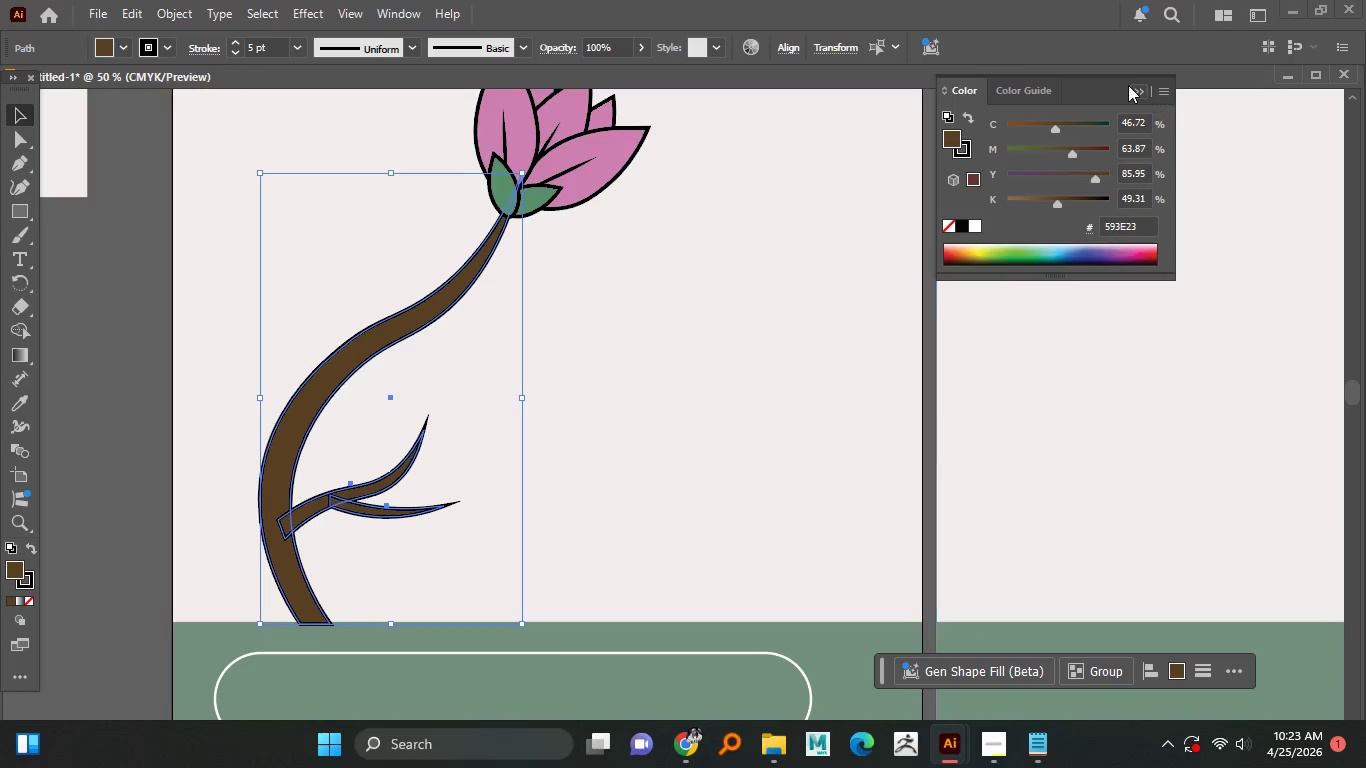 
left_click([1120, 83])
 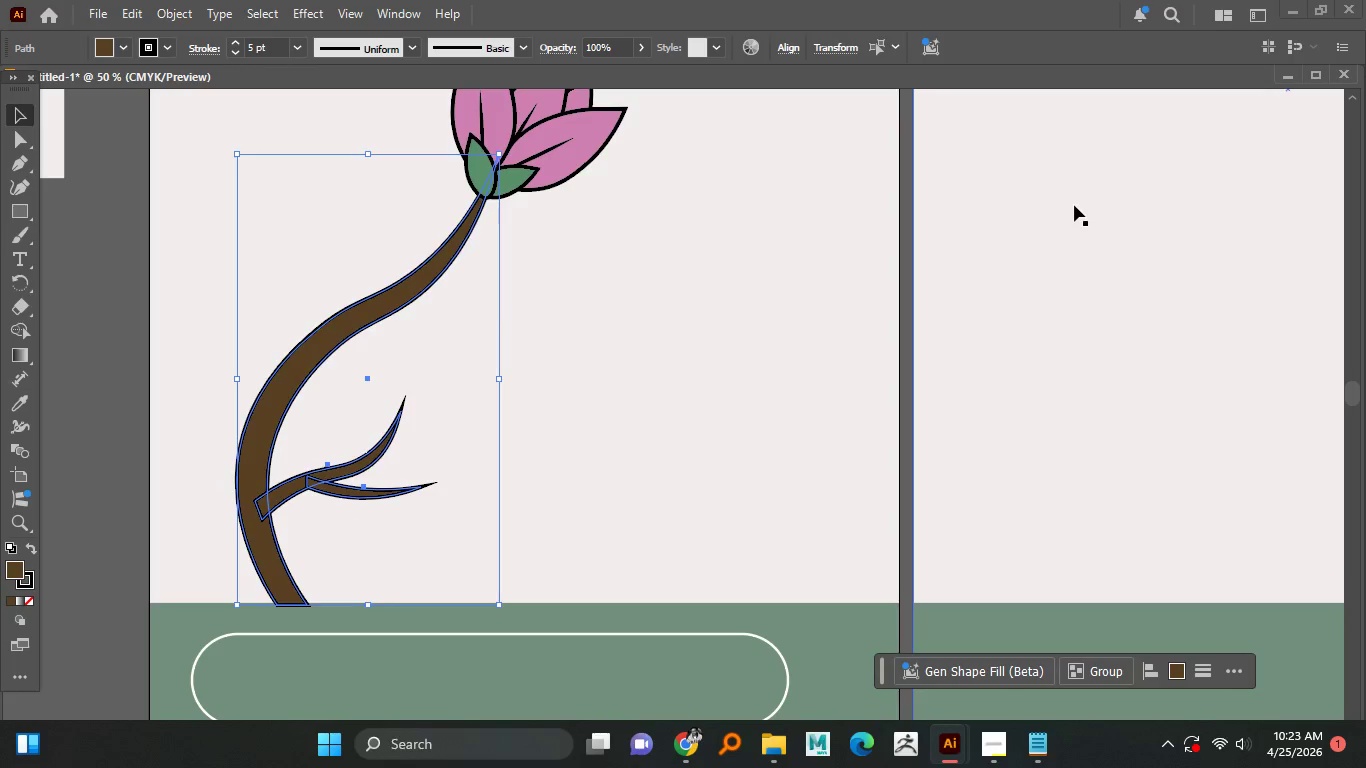 
left_click([1320, 15])
 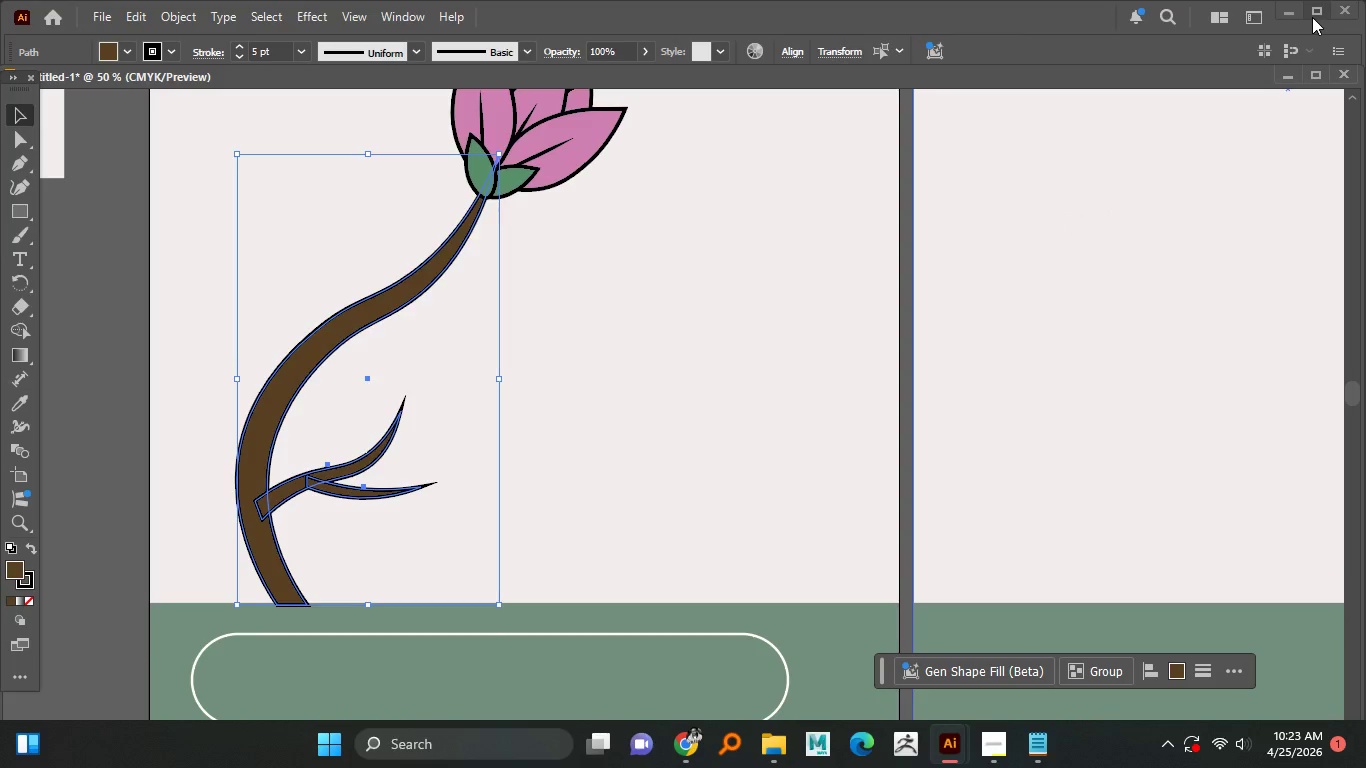 
left_click([1311, 17])
 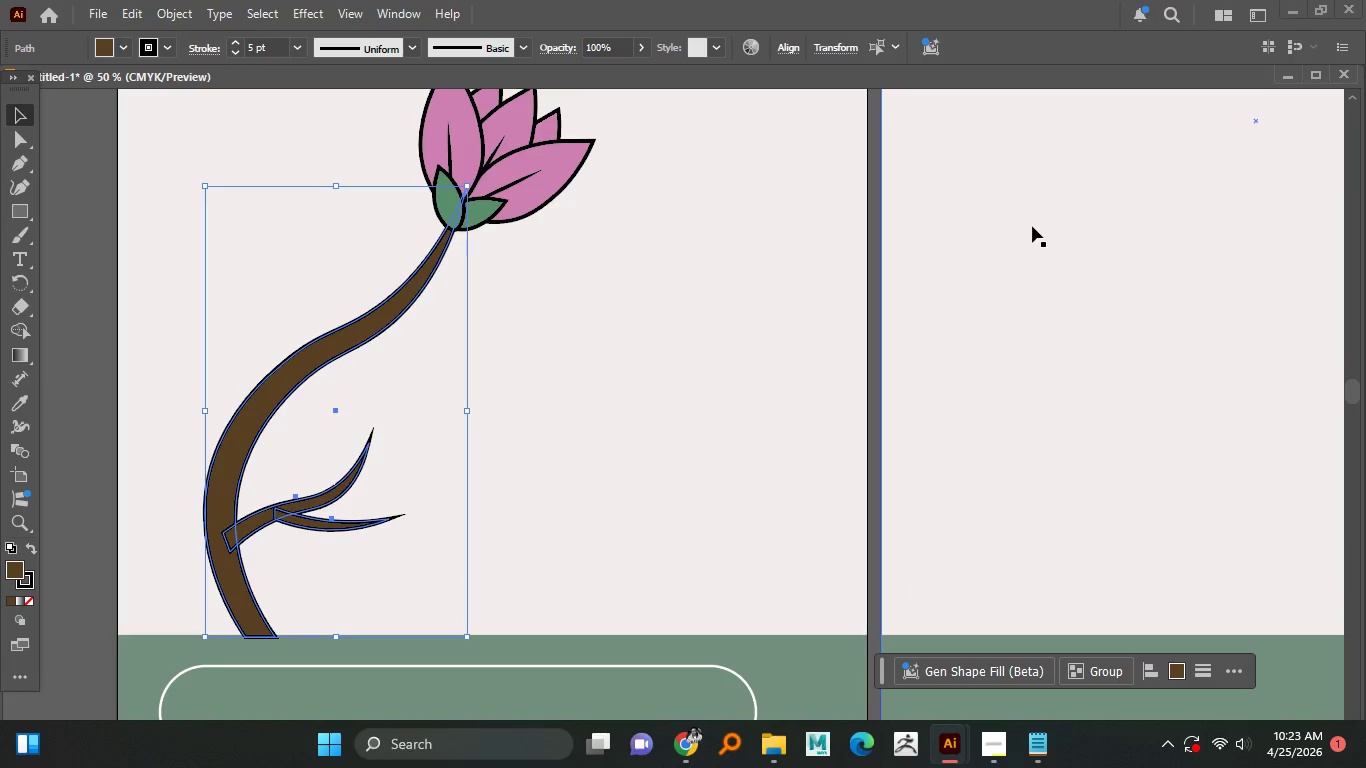 
hold_key(key=AltLeft, duration=1.51)
scroll: coordinate [762, 263], scroll_direction: down, amount: 1.0
 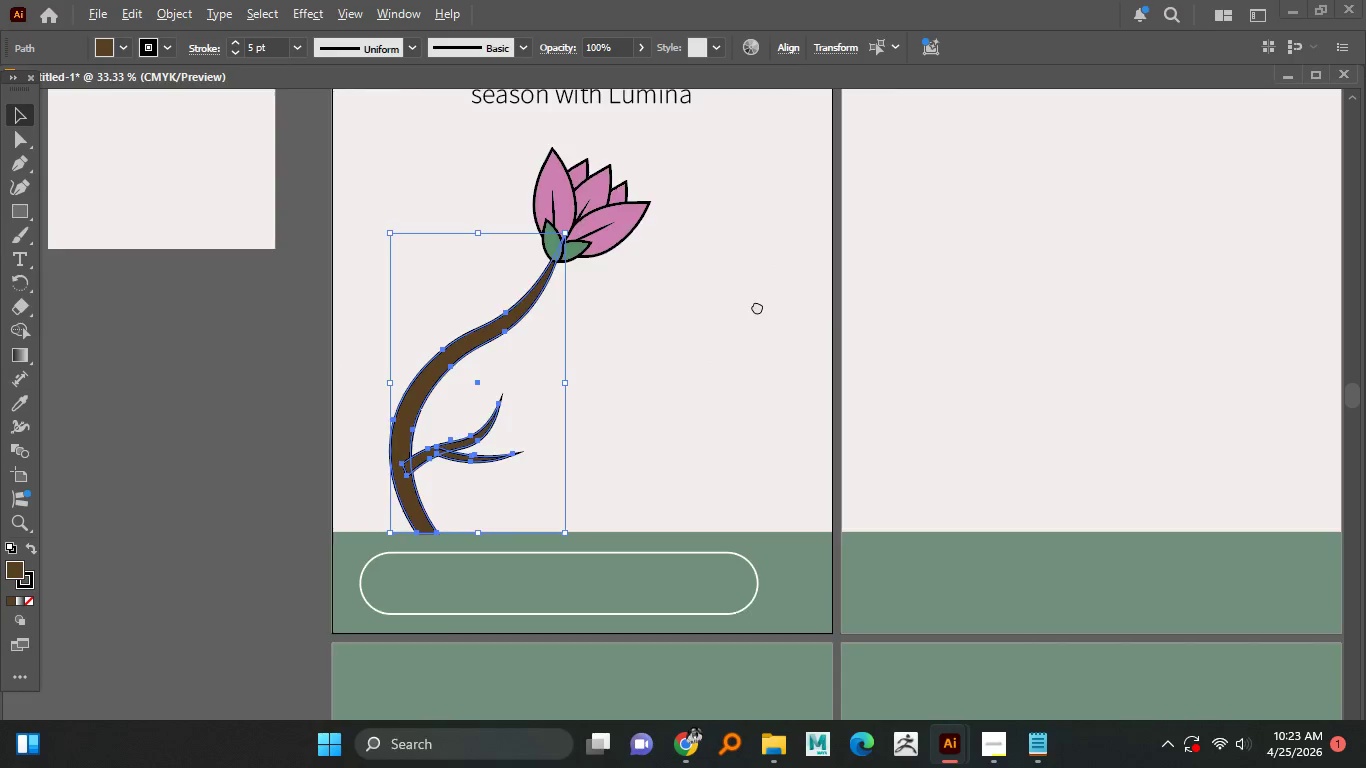 
hold_key(key=AltLeft, duration=1.5)
 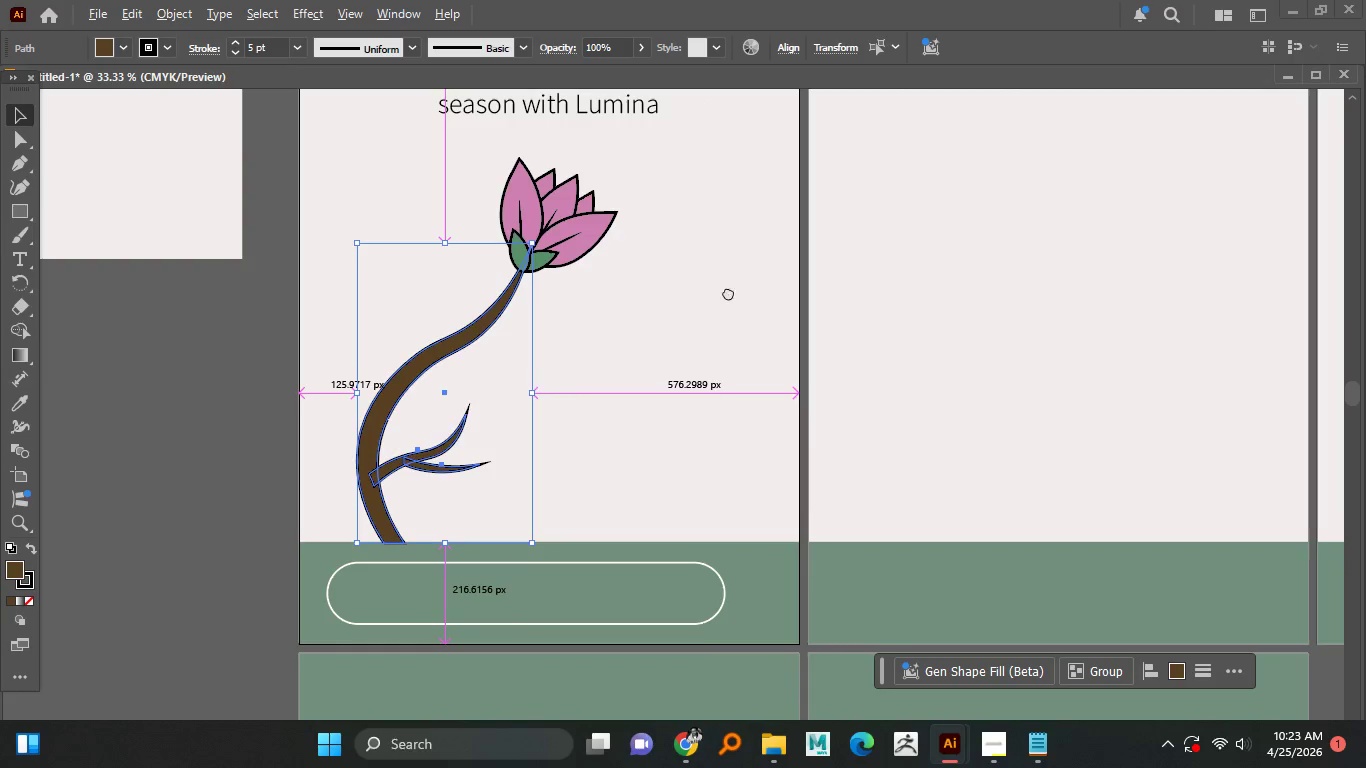 
hold_key(key=AltLeft, duration=0.86)
 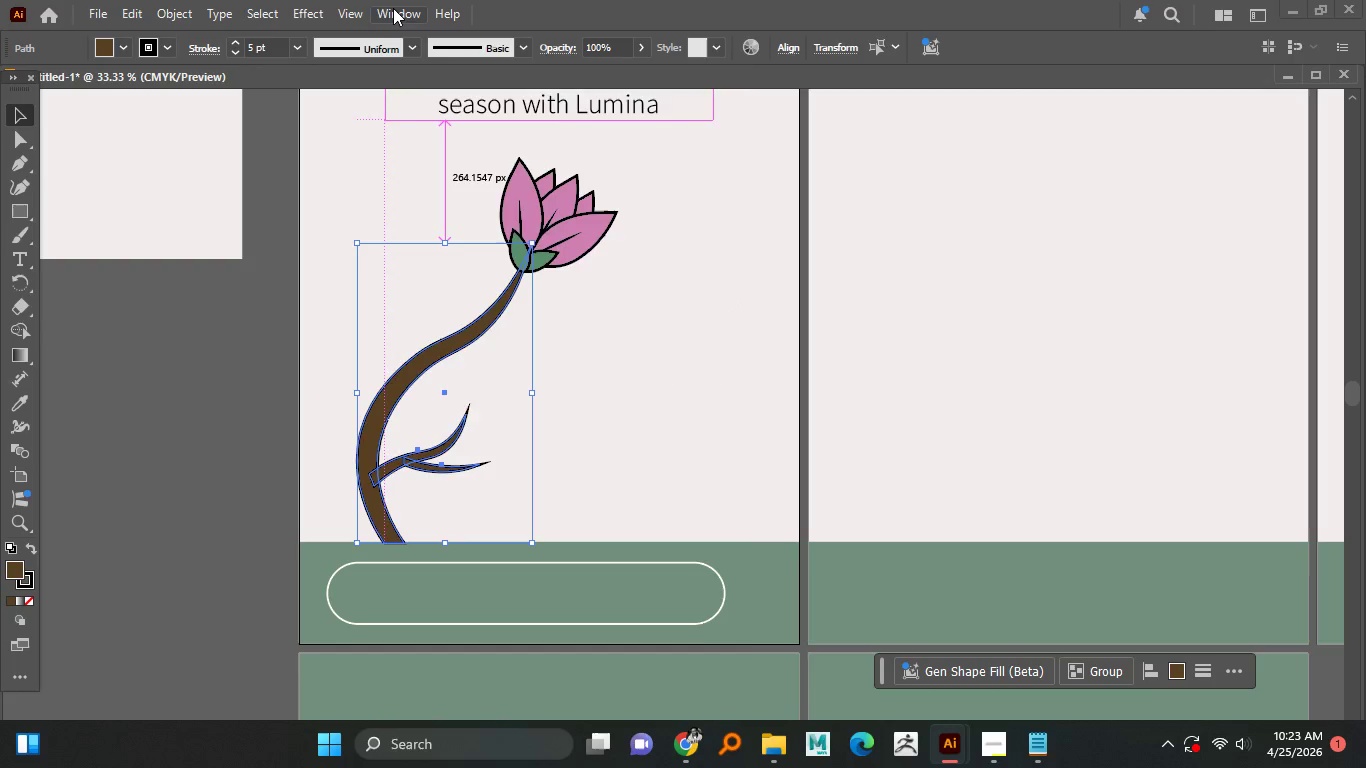 
hold_key(key=AltLeft, duration=28.17)
left_click([393, 8])
 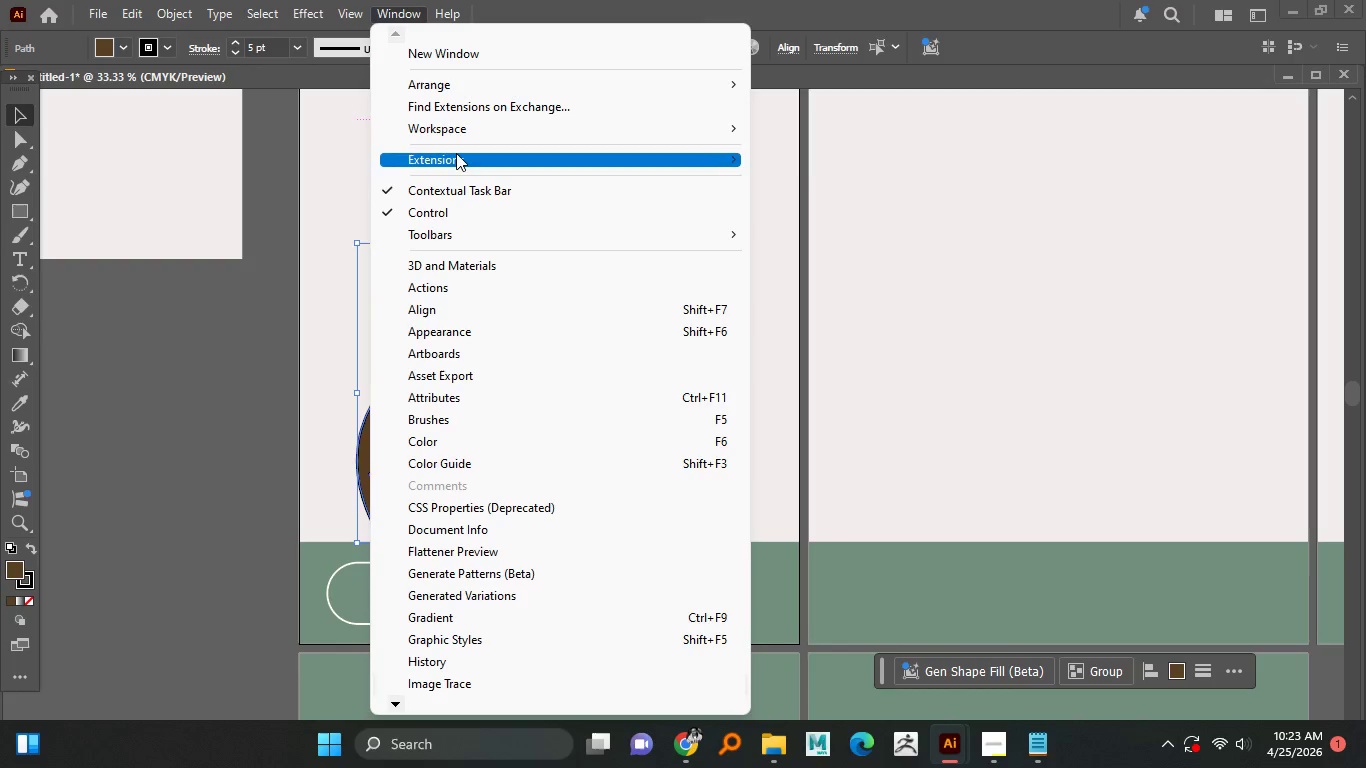 
left_click([456, 128])
 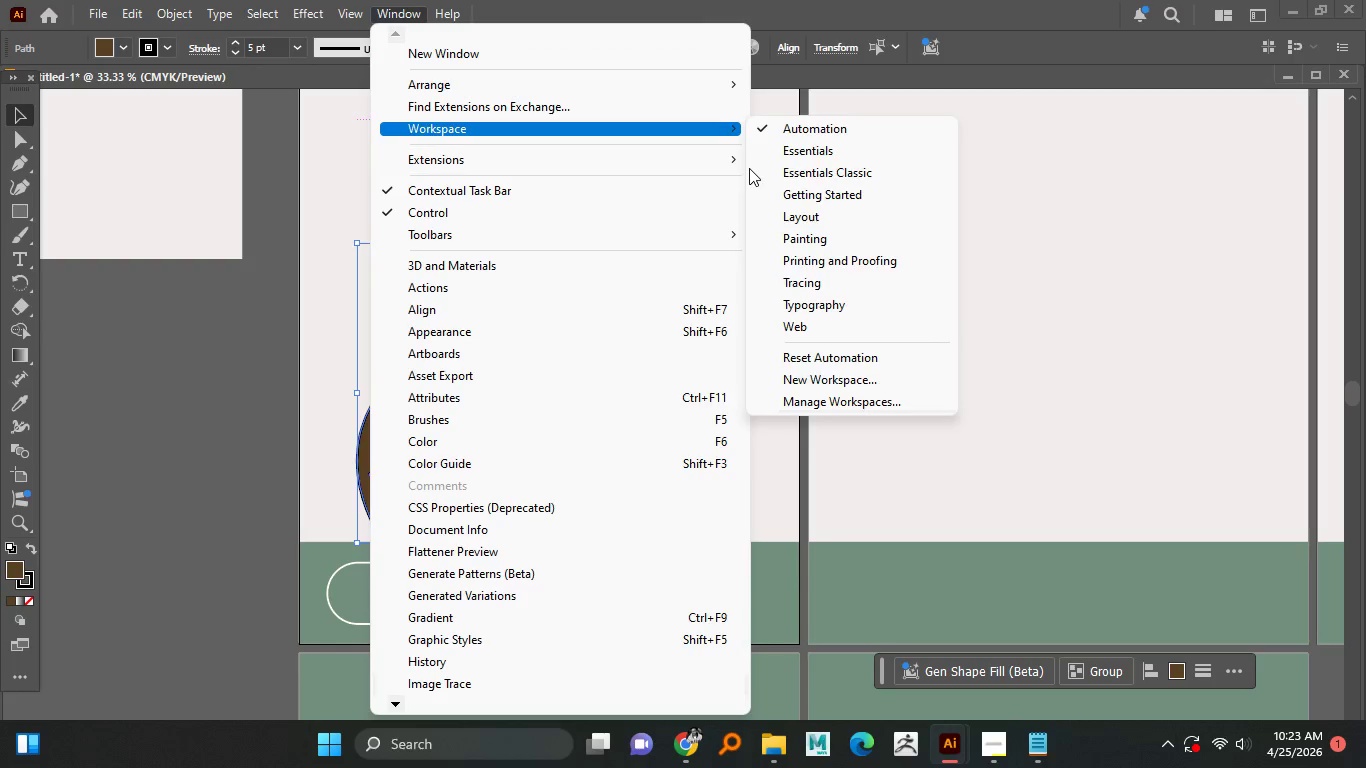 
left_click([799, 151])
 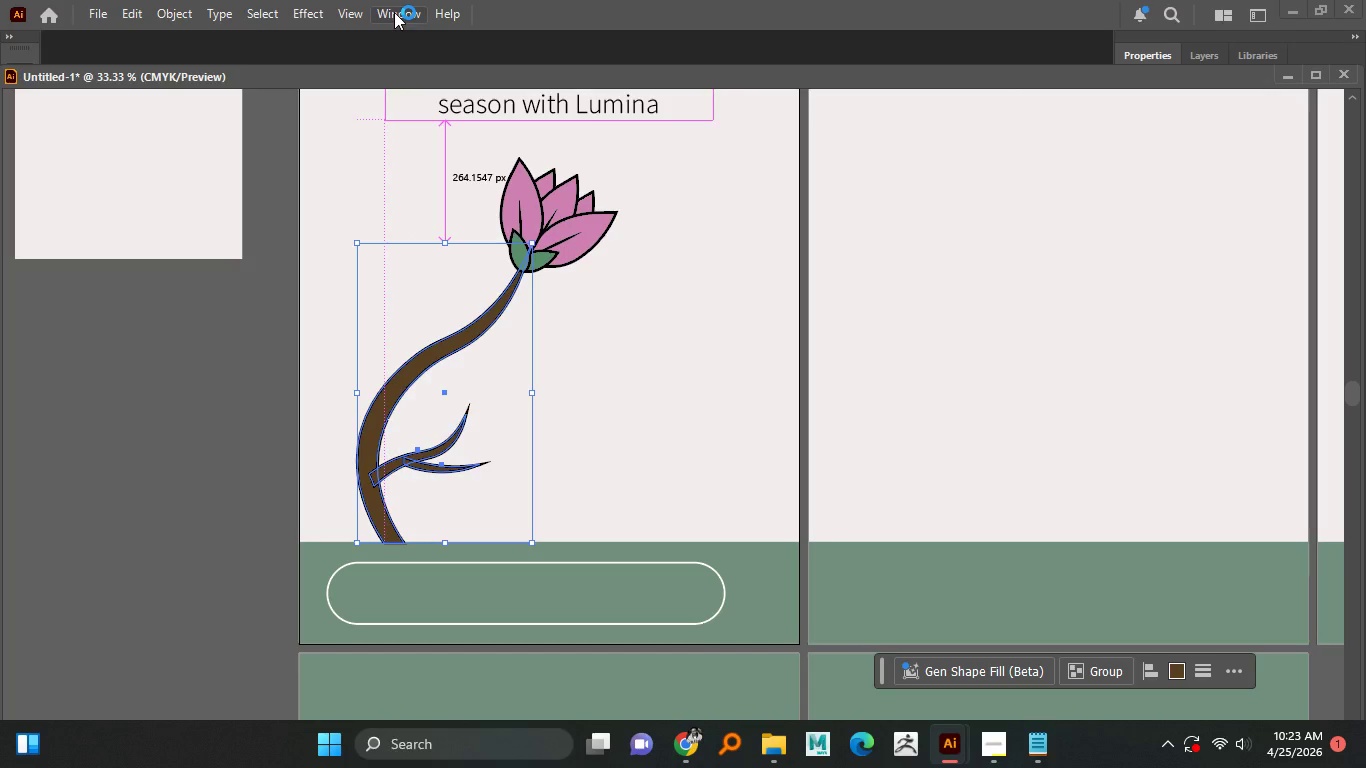 
left_click_drag(start_coordinate=[755, 77], to_coordinate=[678, 43])
 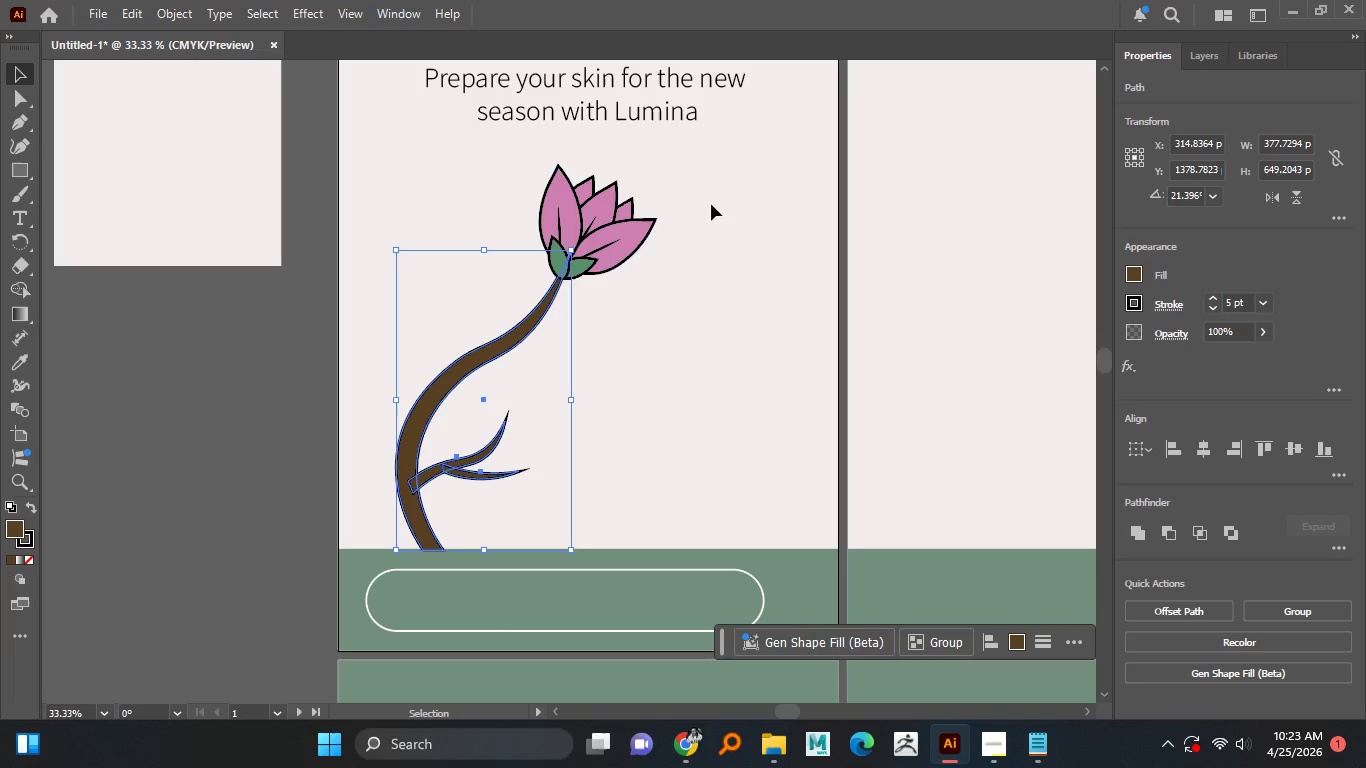 
left_click([416, 16])
 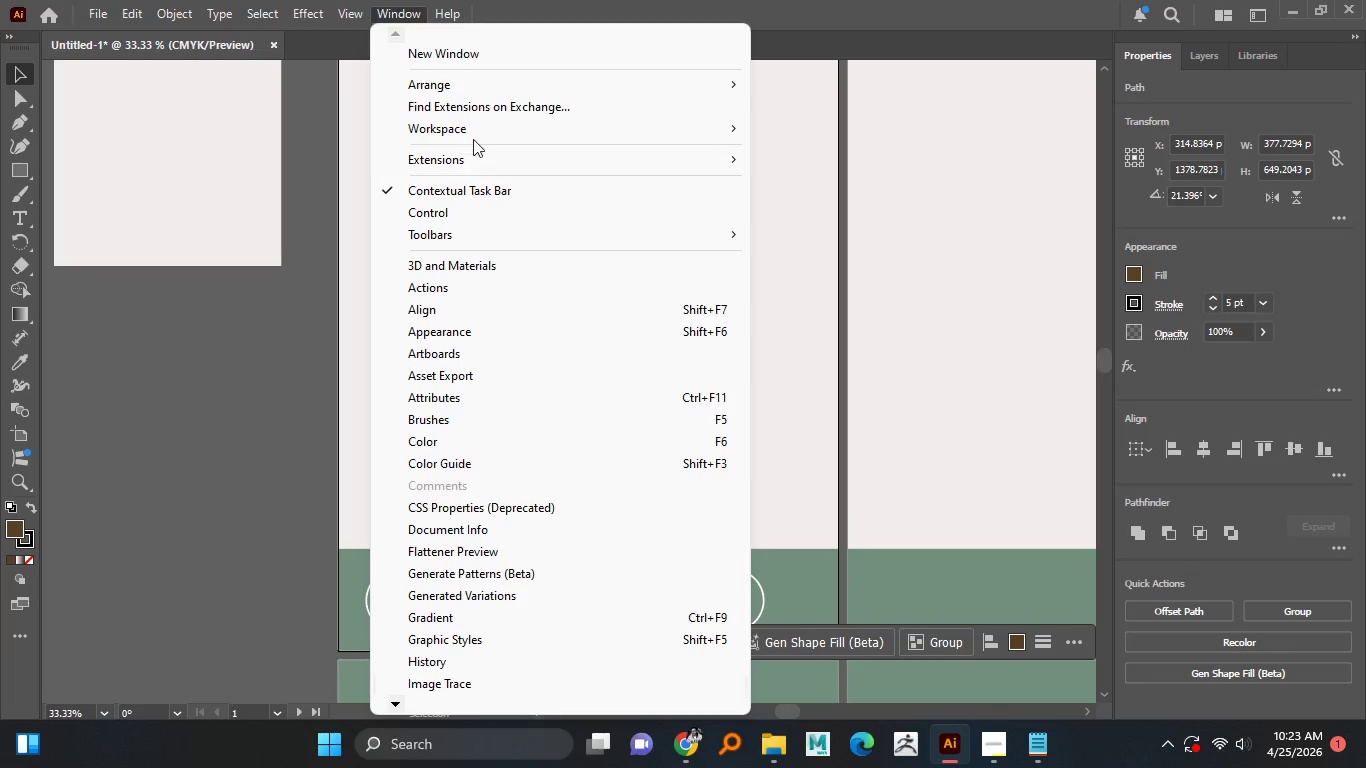 
left_click([476, 131])
 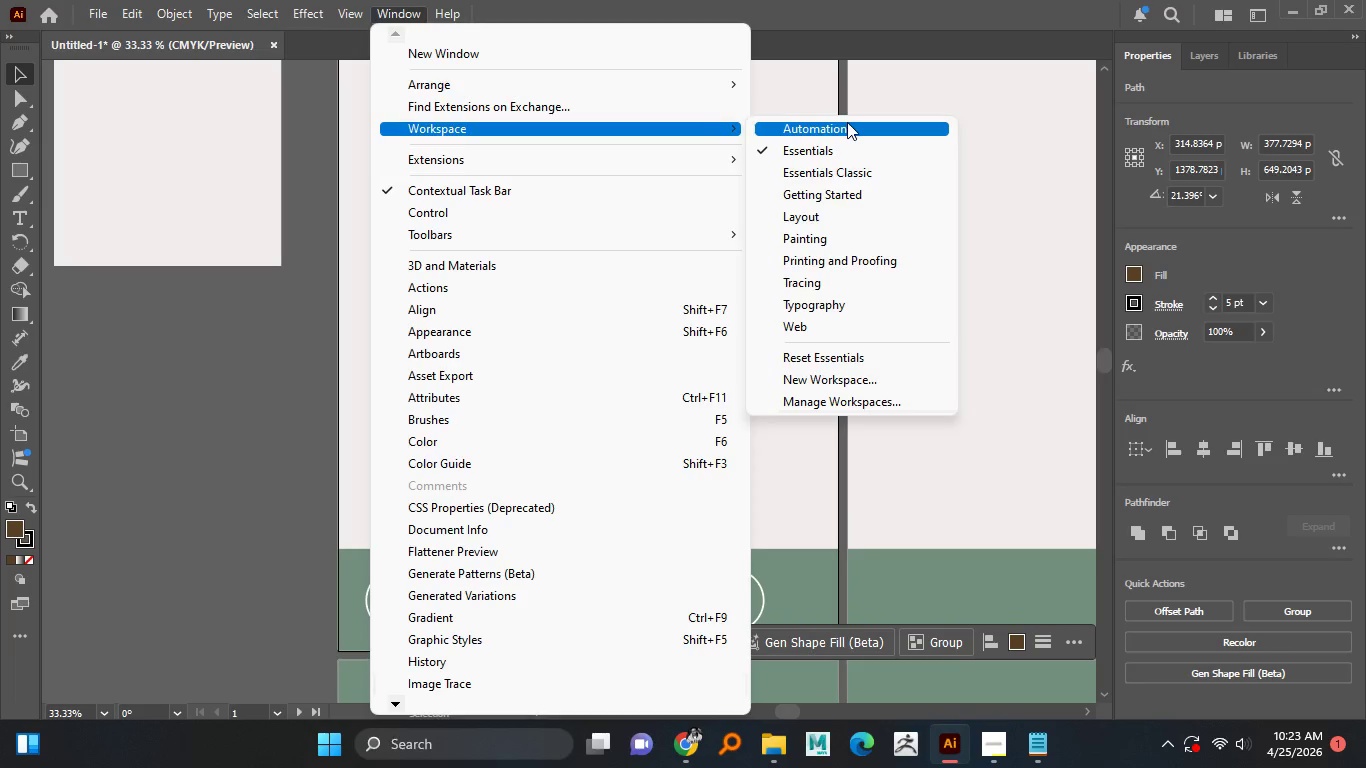 
left_click([849, 122])
 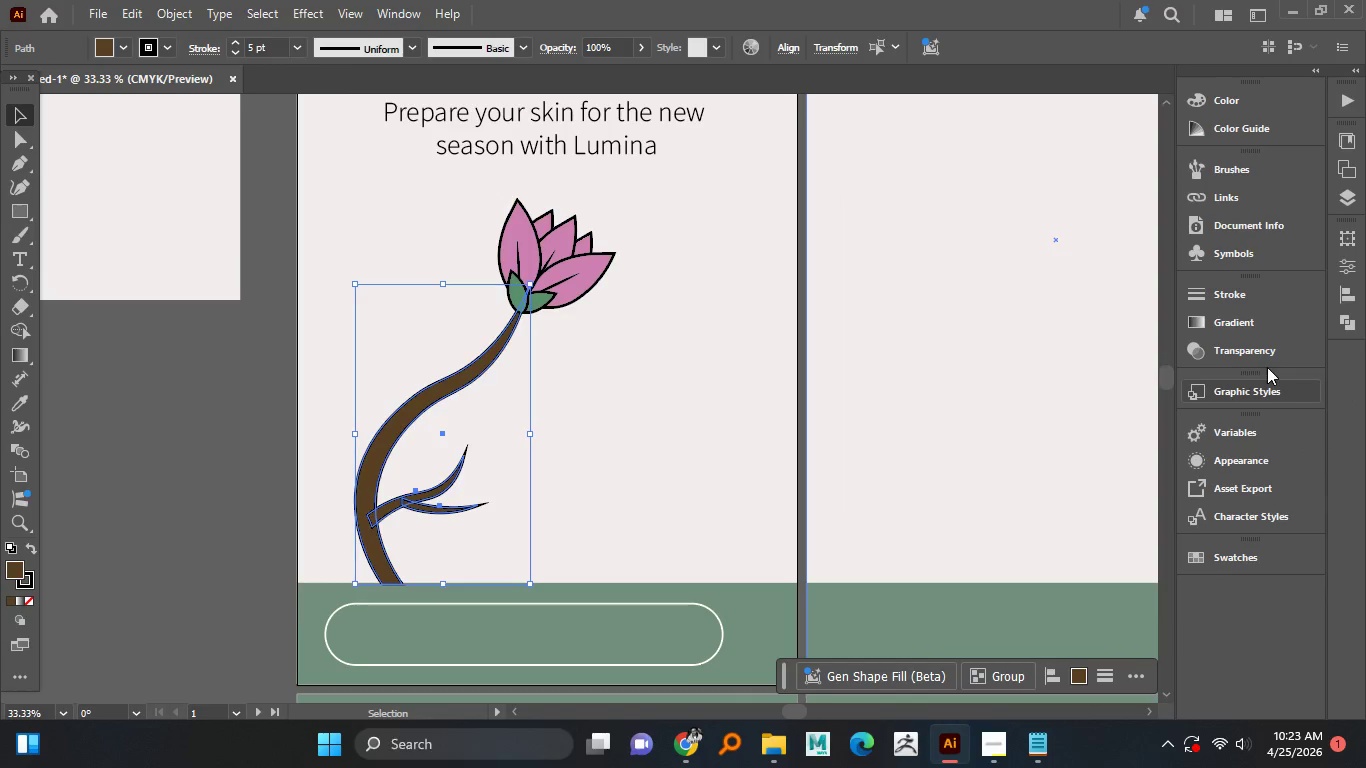 
left_click([1350, 320])
 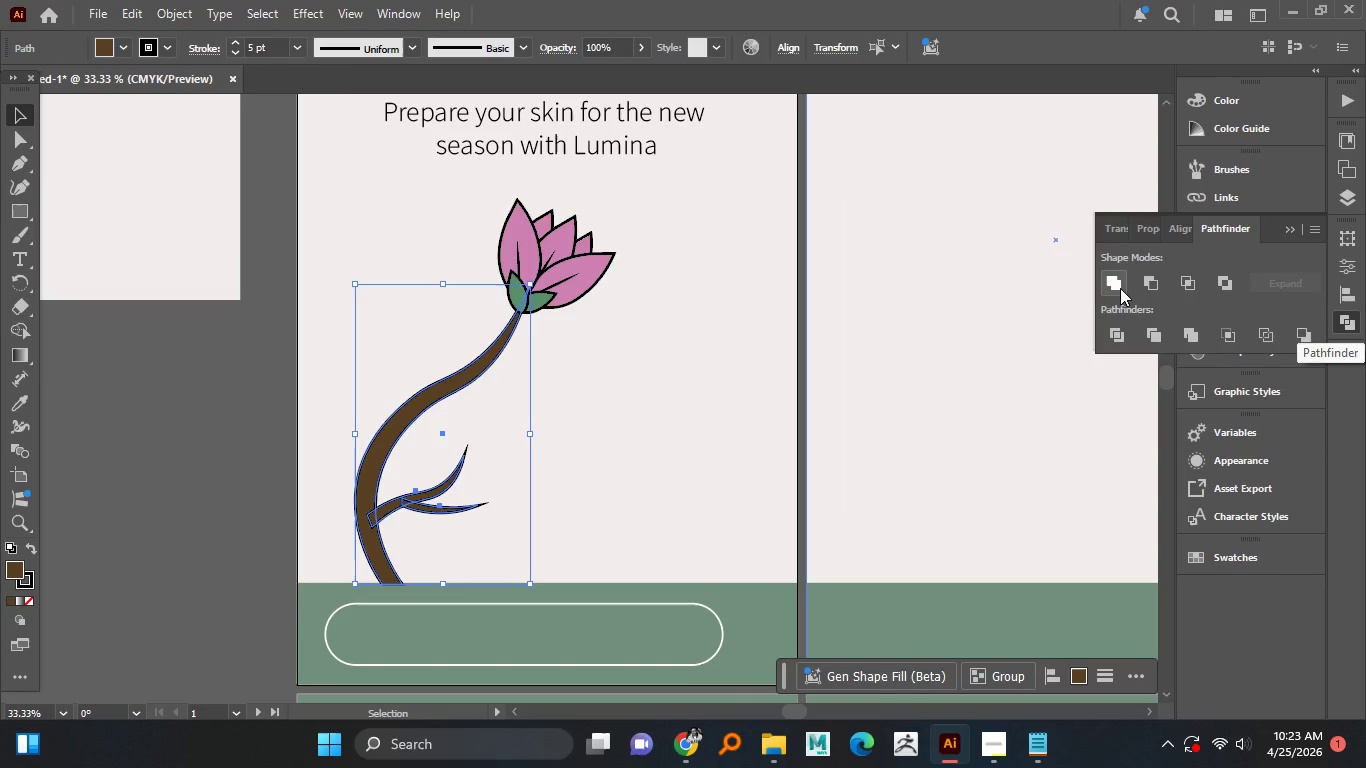 
left_click([1120, 288])
 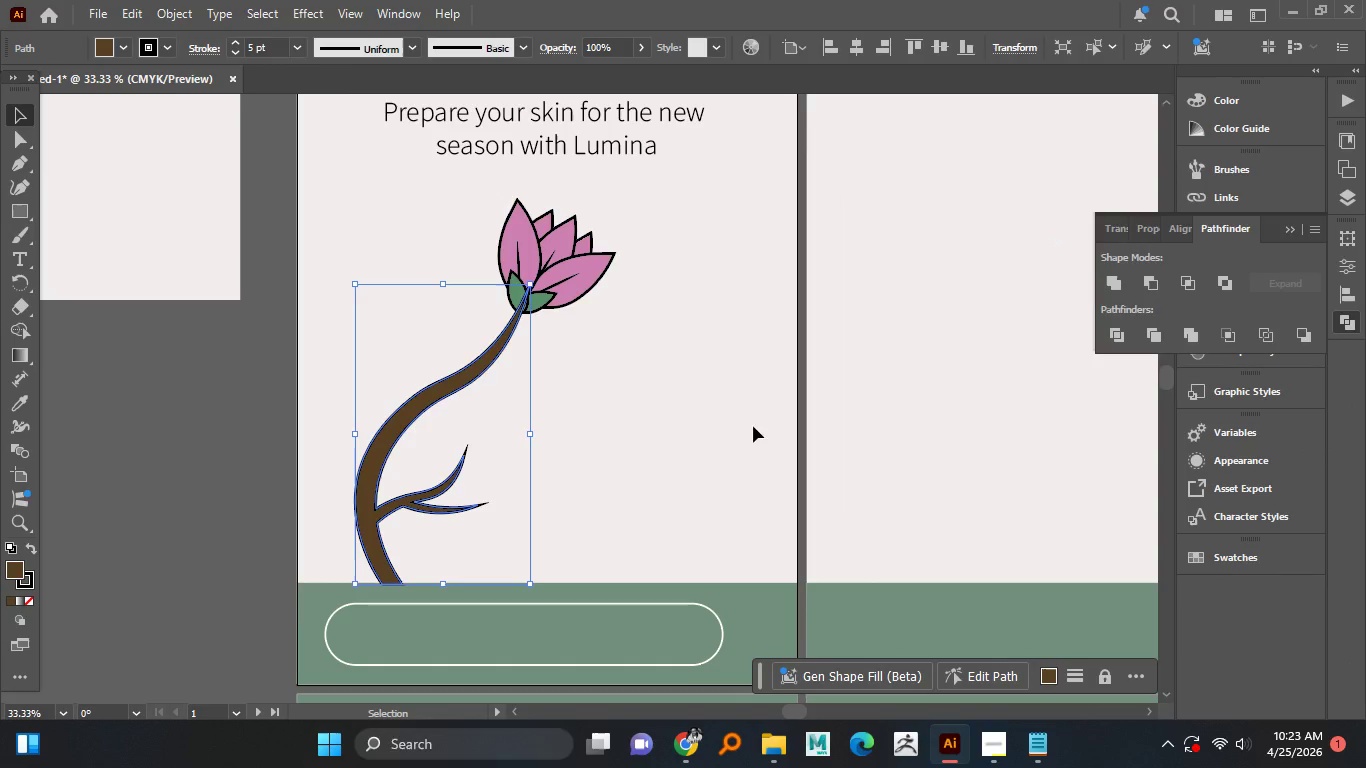 
left_click([740, 434])
 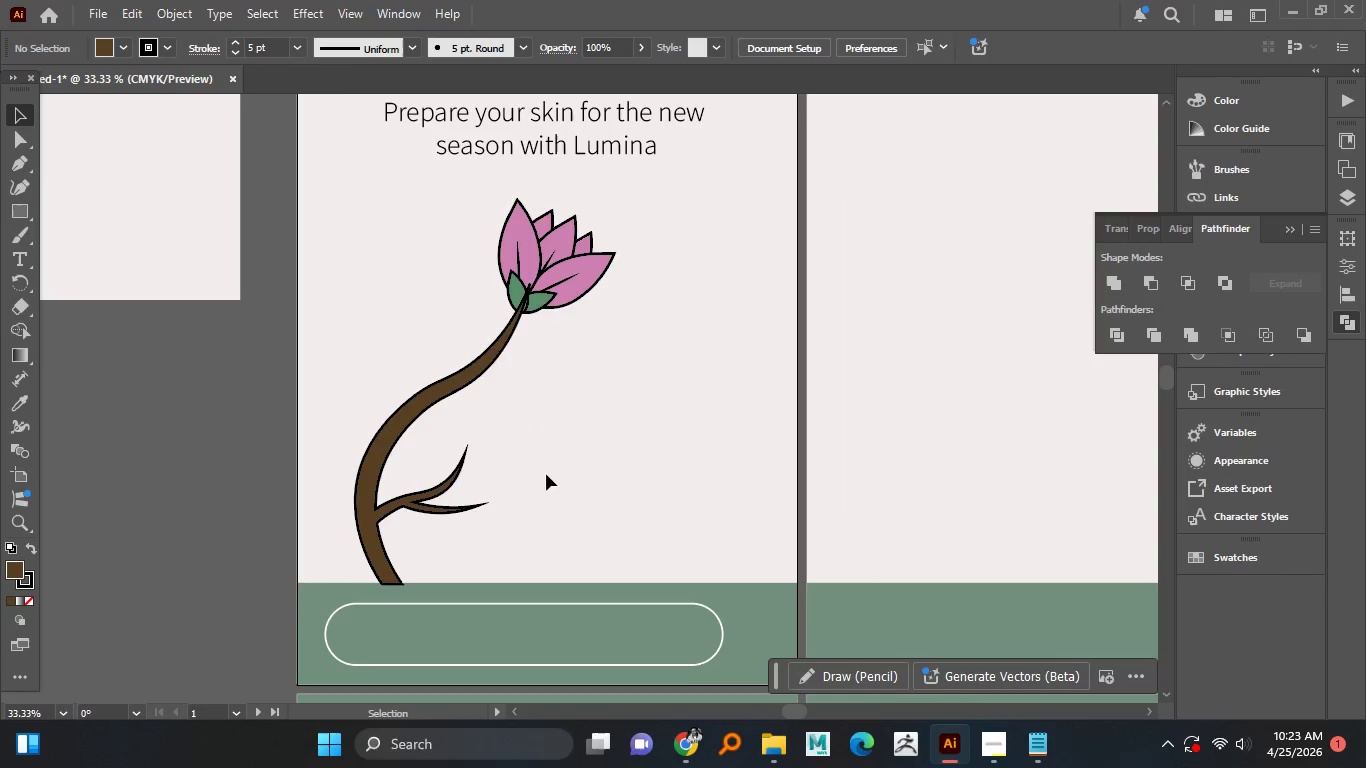 
hold_key(key=AltLeft, duration=1.52)
scroll: coordinate [438, 453], scroll_direction: up, amount: 1.0
 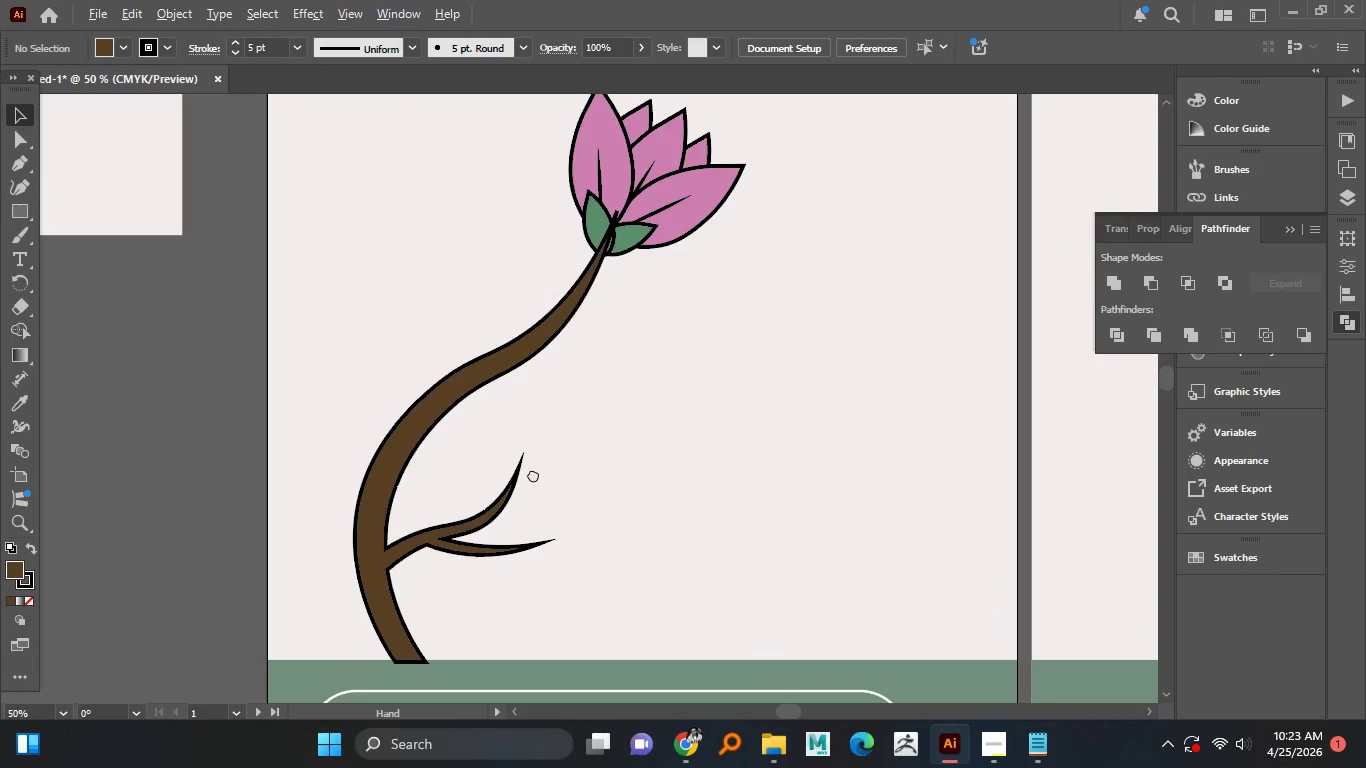 
hold_key(key=AltLeft, duration=1.5)
 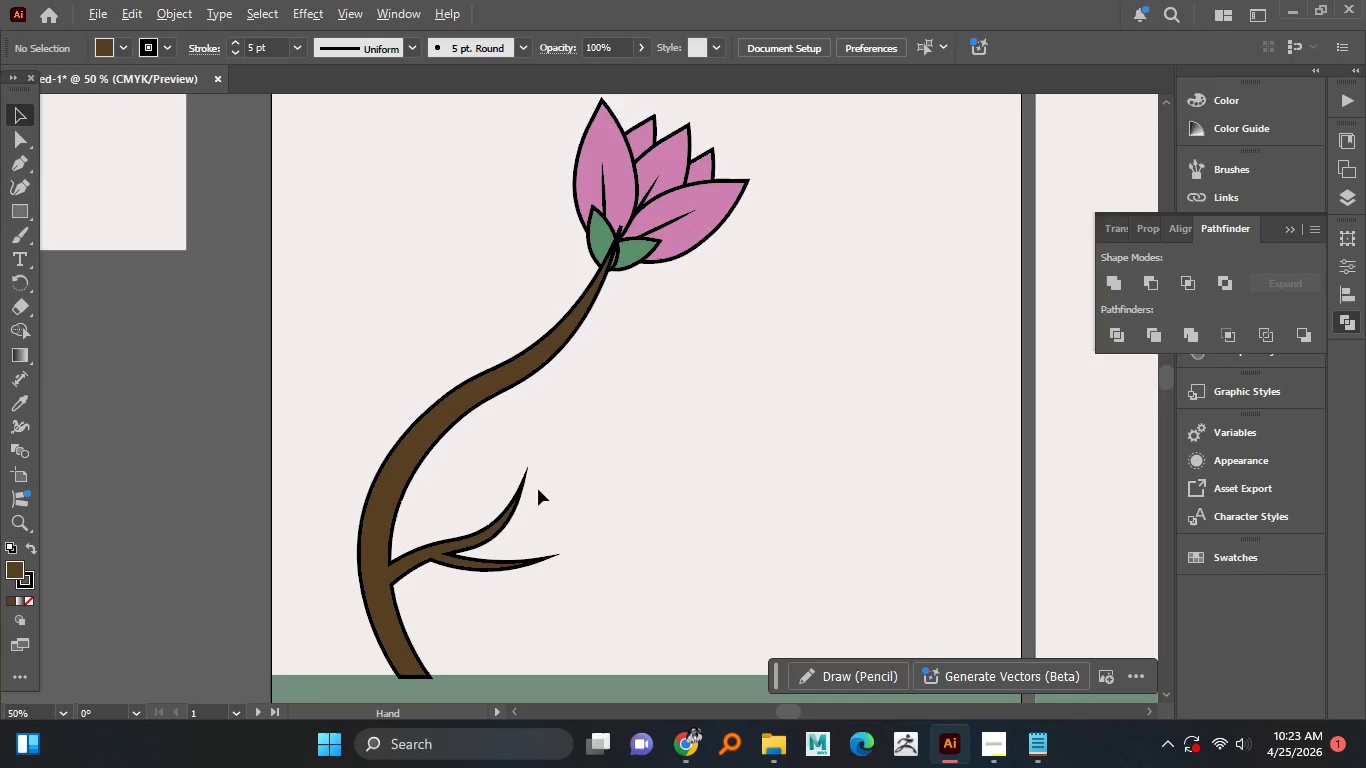 
hold_key(key=AltLeft, duration=0.95)
 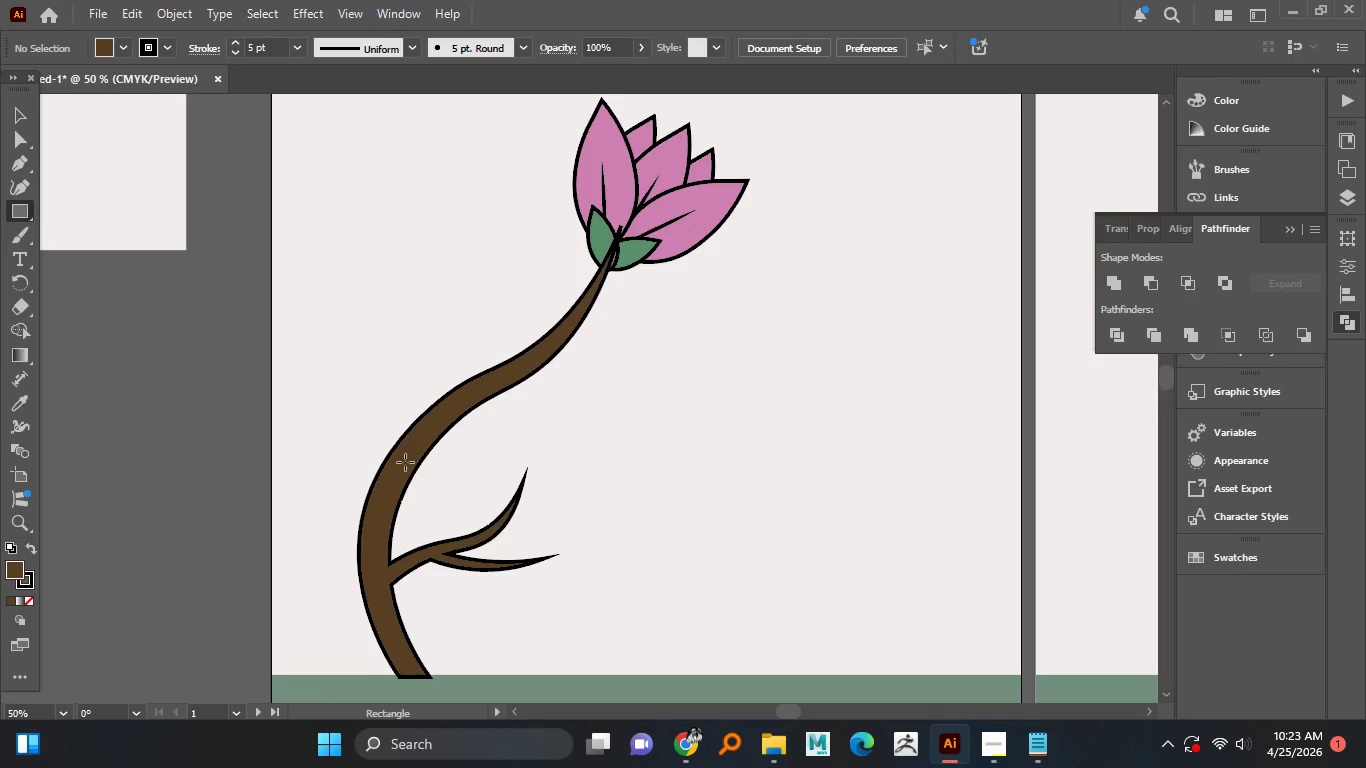 
left_click_drag(start_coordinate=[382, 463], to_coordinate=[366, 310])
 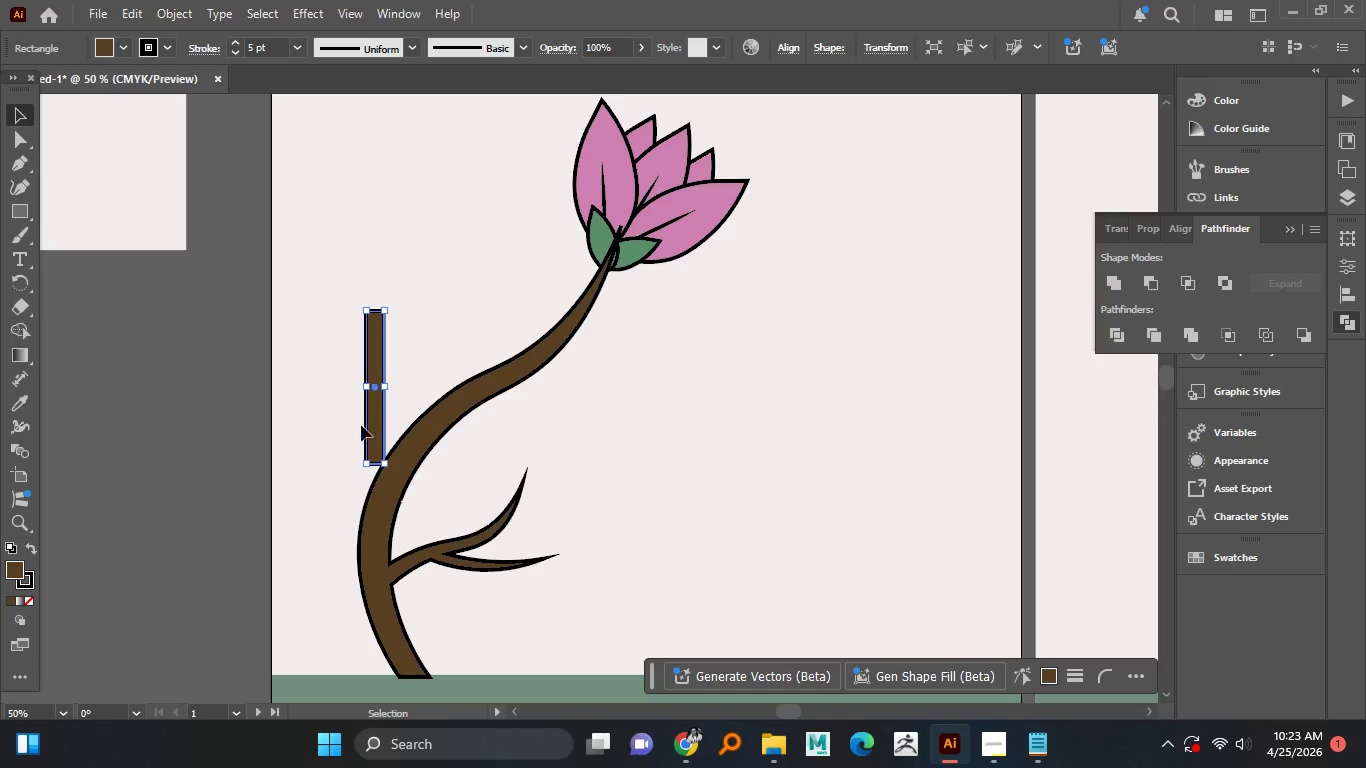 
left_click_drag(start_coordinate=[367, 431], to_coordinate=[363, 465])
 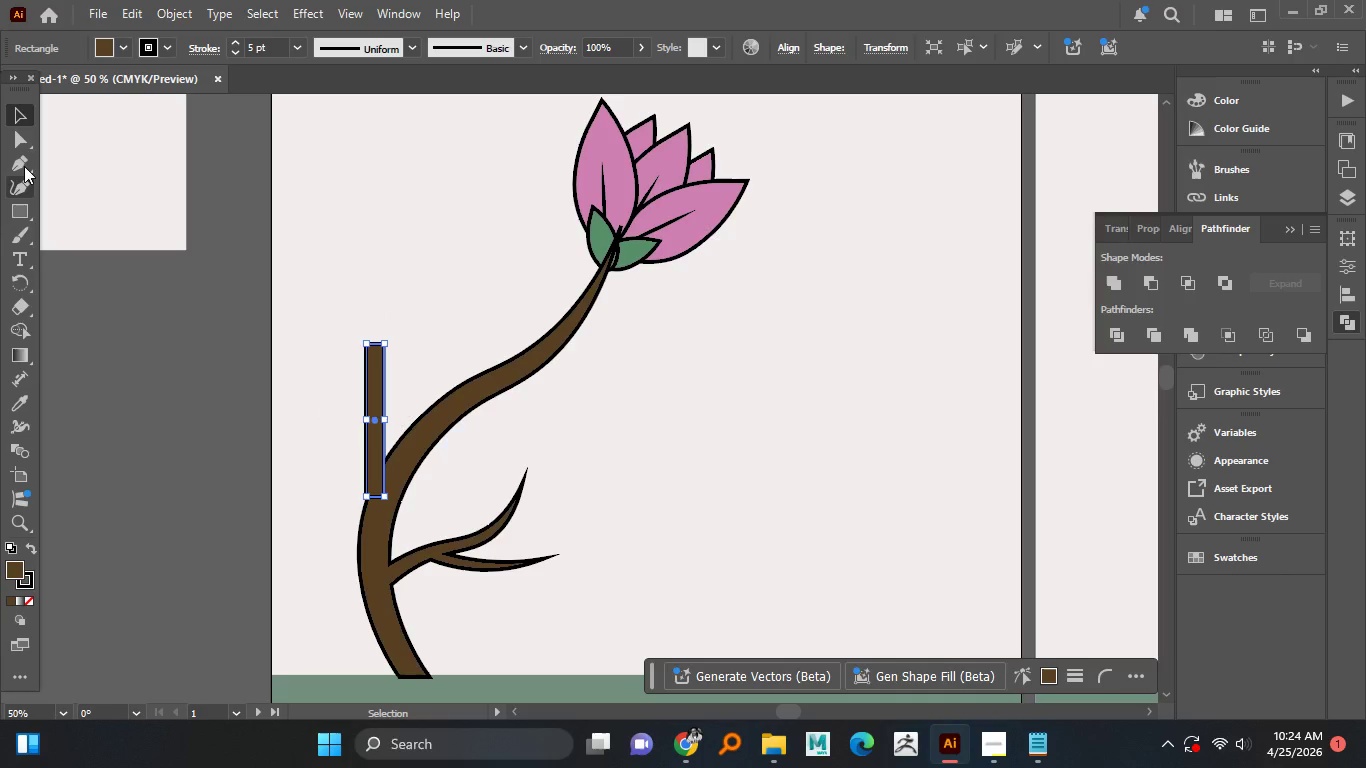 
left_click([20, 153])
 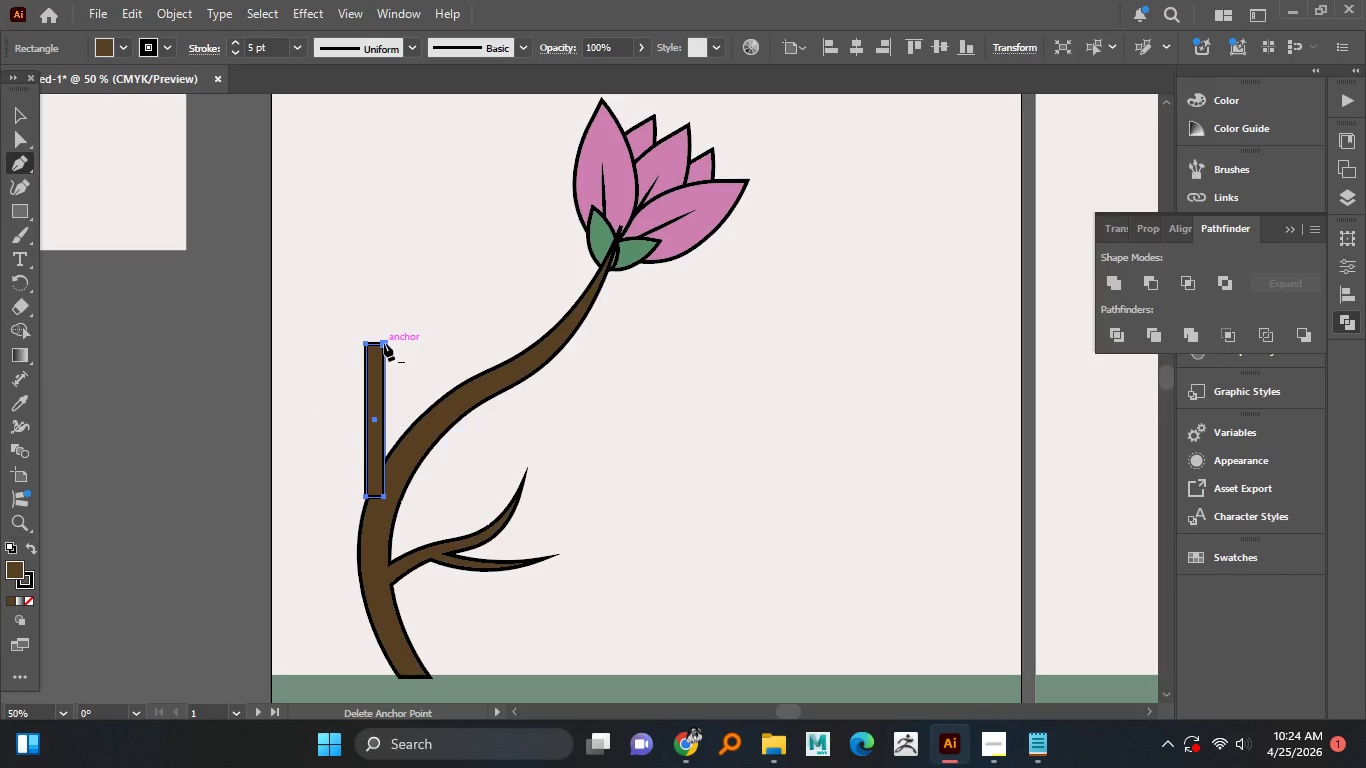 
left_click([384, 343])
 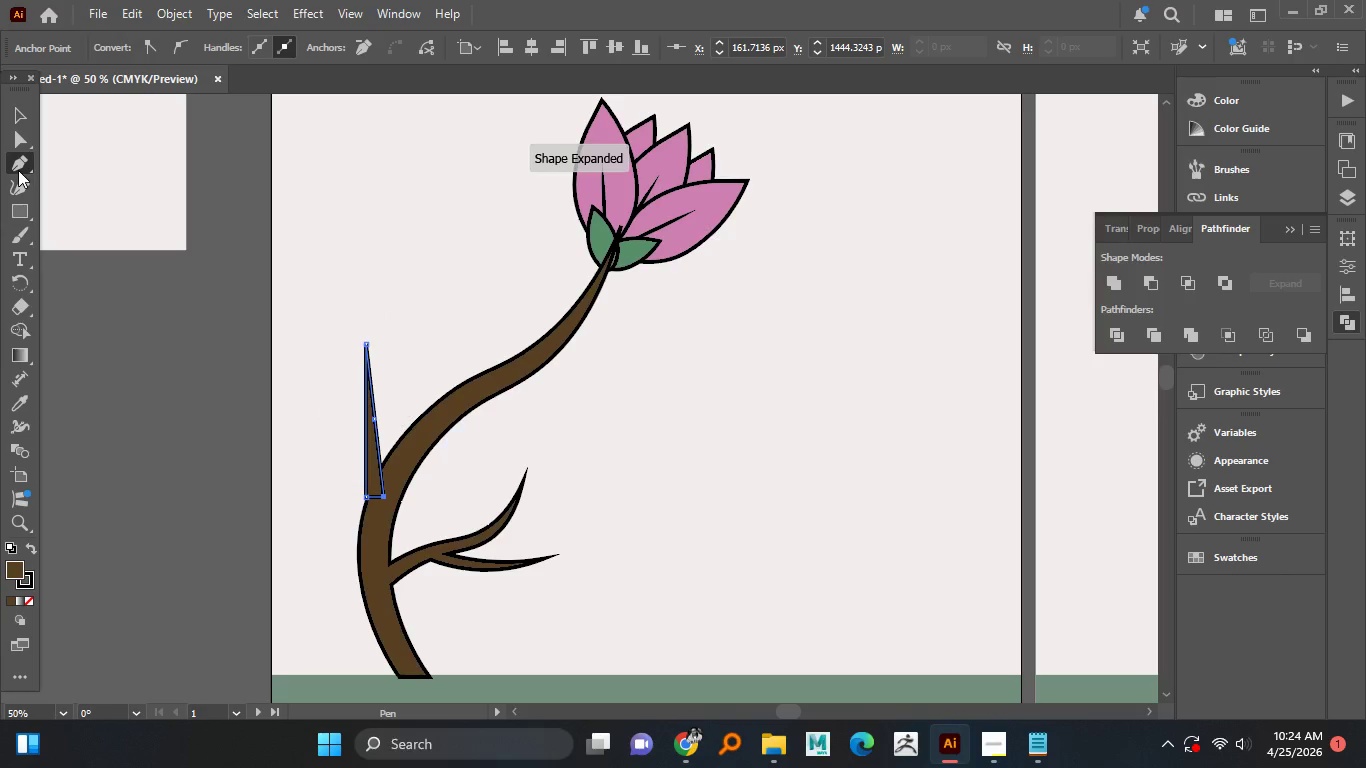 
left_click([23, 189])
 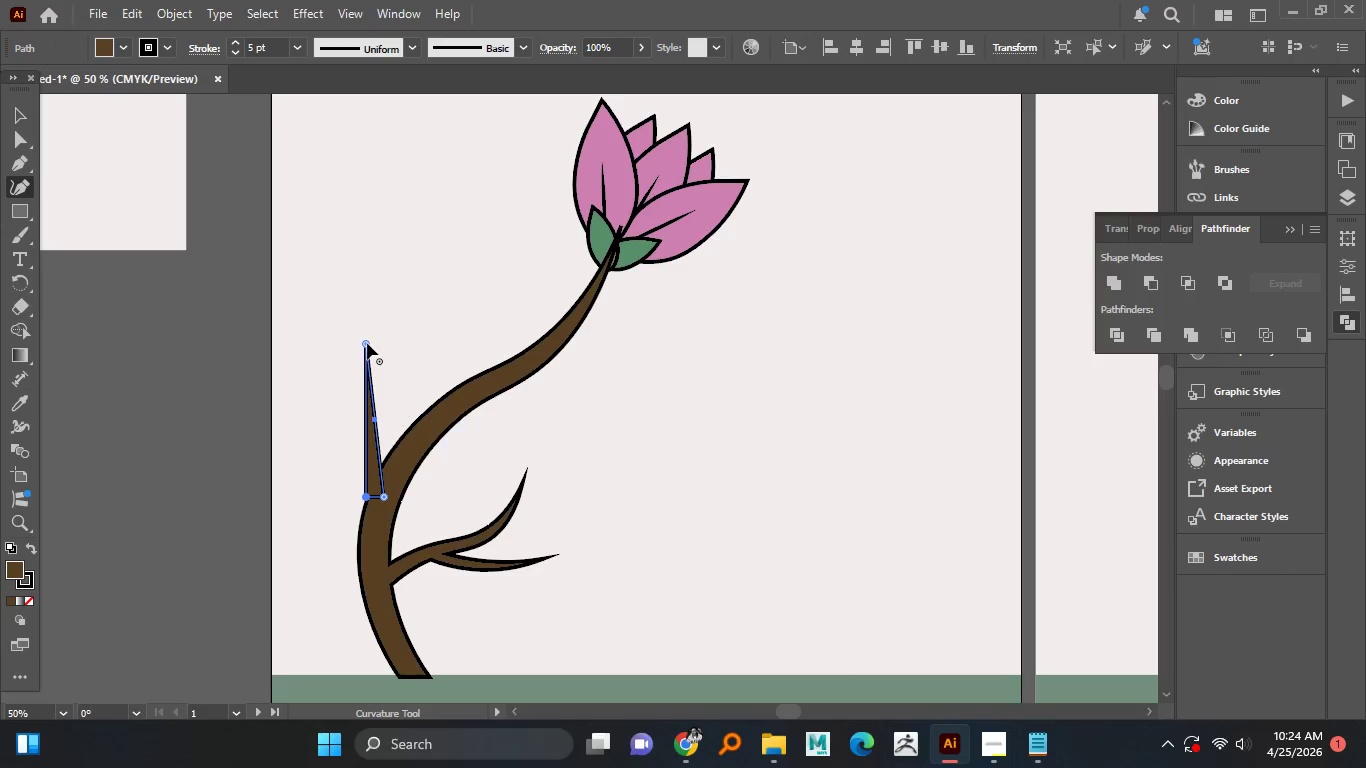 
left_click_drag(start_coordinate=[366, 343], to_coordinate=[357, 309])
 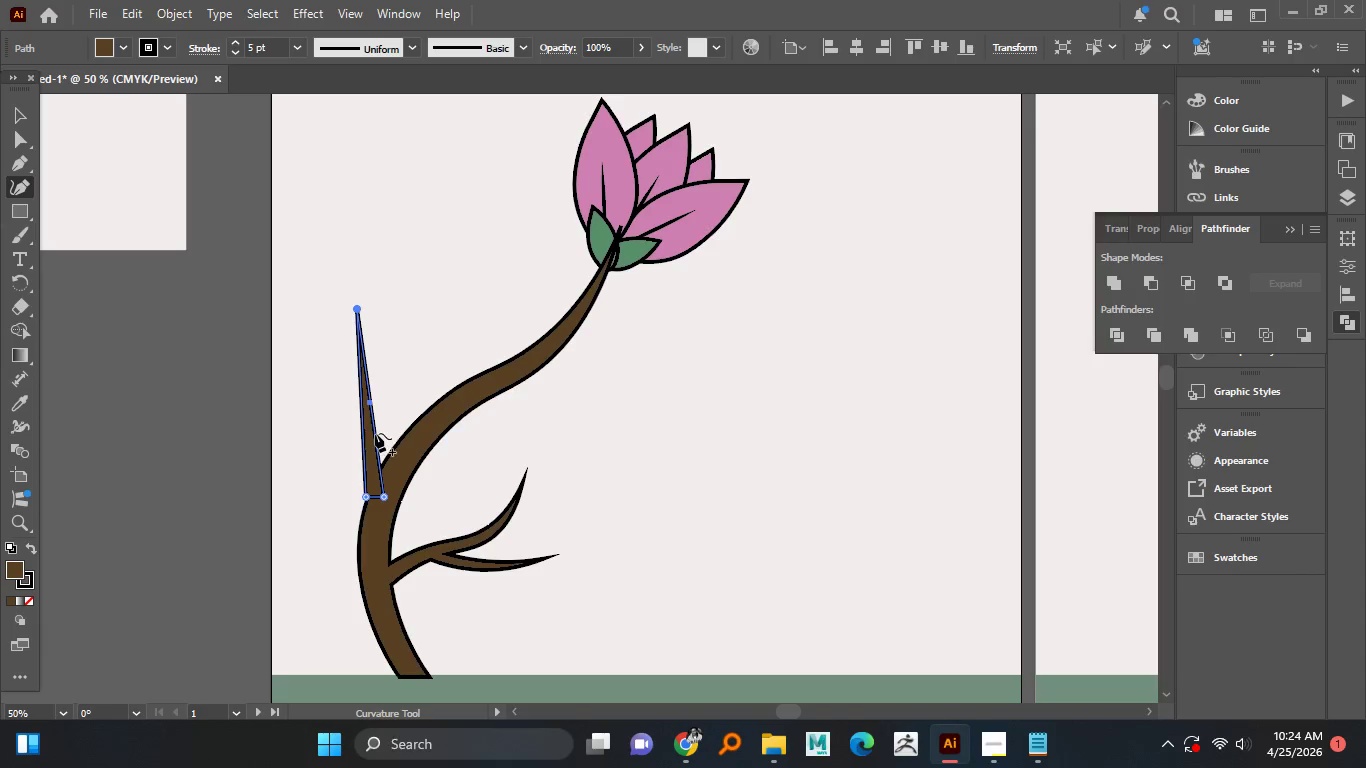 
left_click_drag(start_coordinate=[373, 432], to_coordinate=[383, 424])
 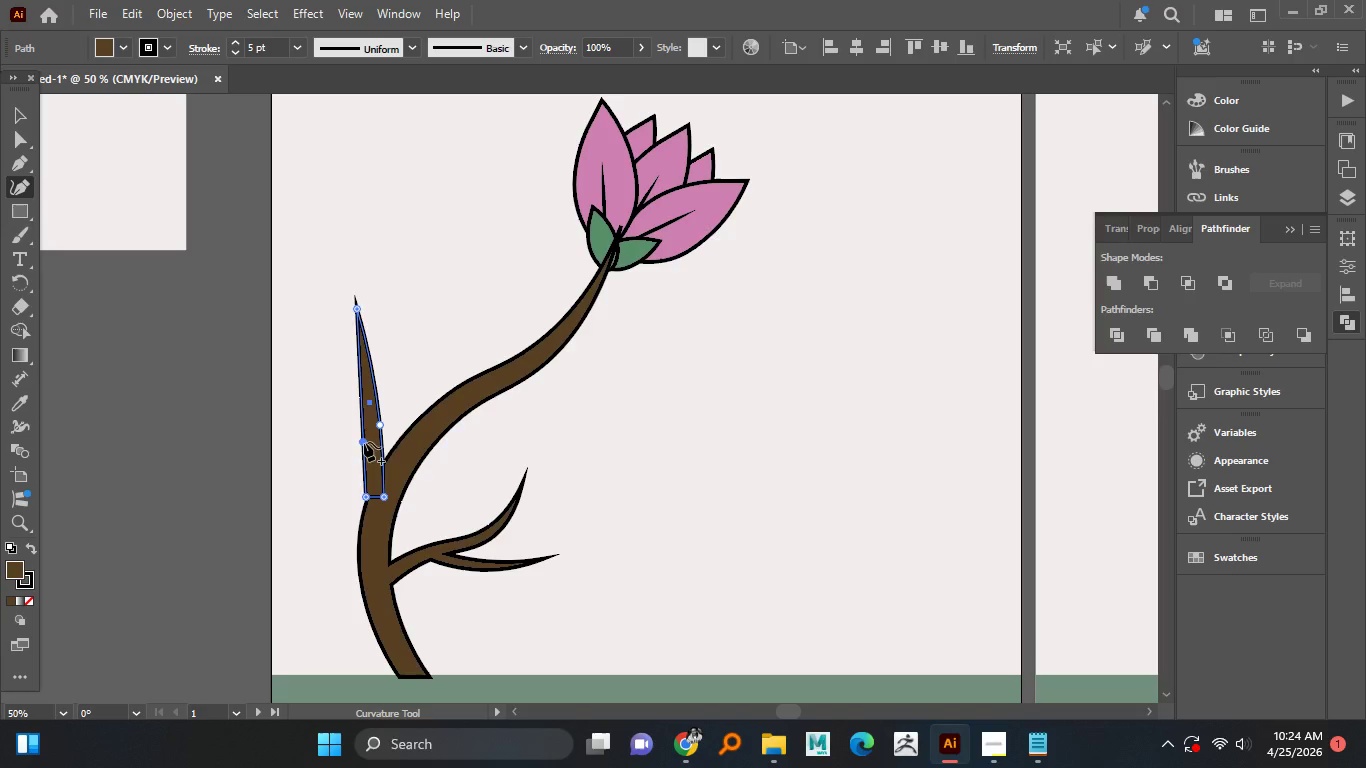 
left_click_drag(start_coordinate=[364, 442], to_coordinate=[374, 433])
 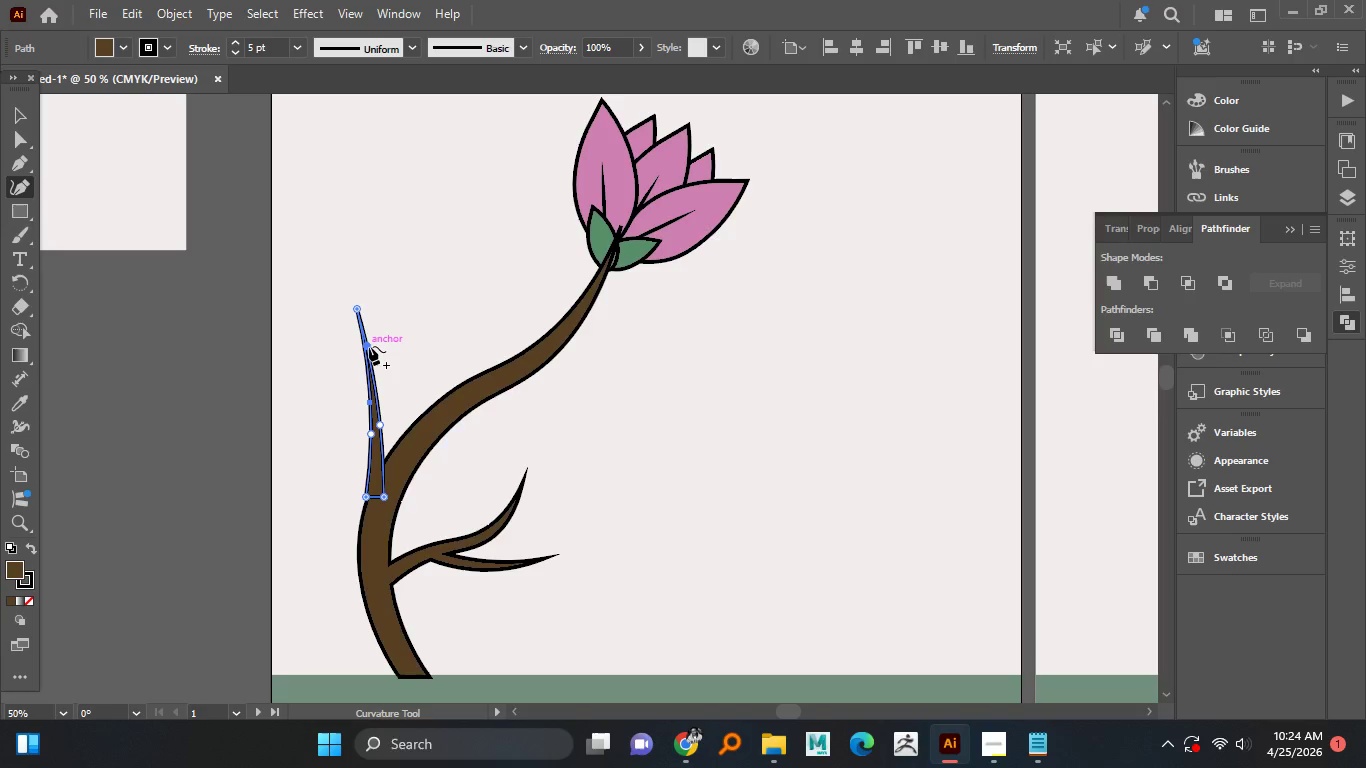 
wait(6.89)
 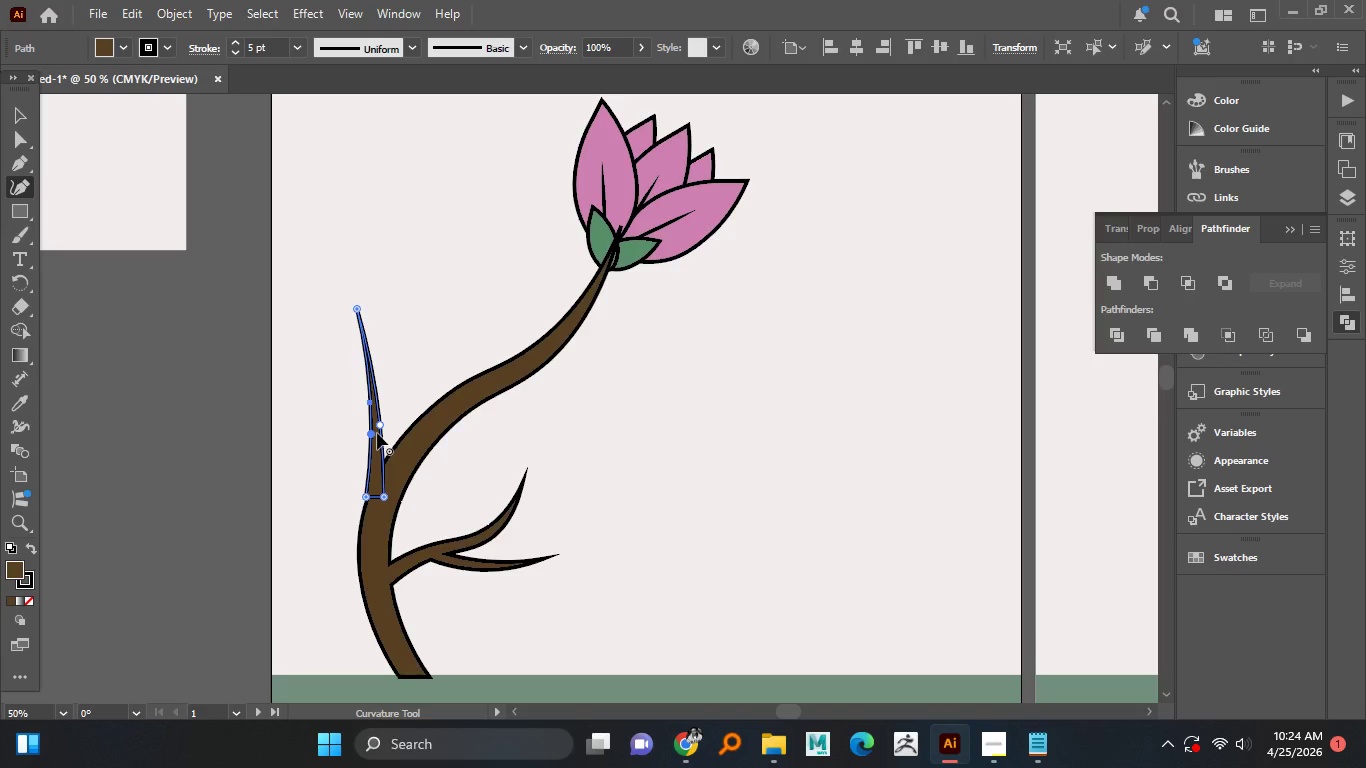 
left_click_drag(start_coordinate=[364, 347], to_coordinate=[347, 350])
 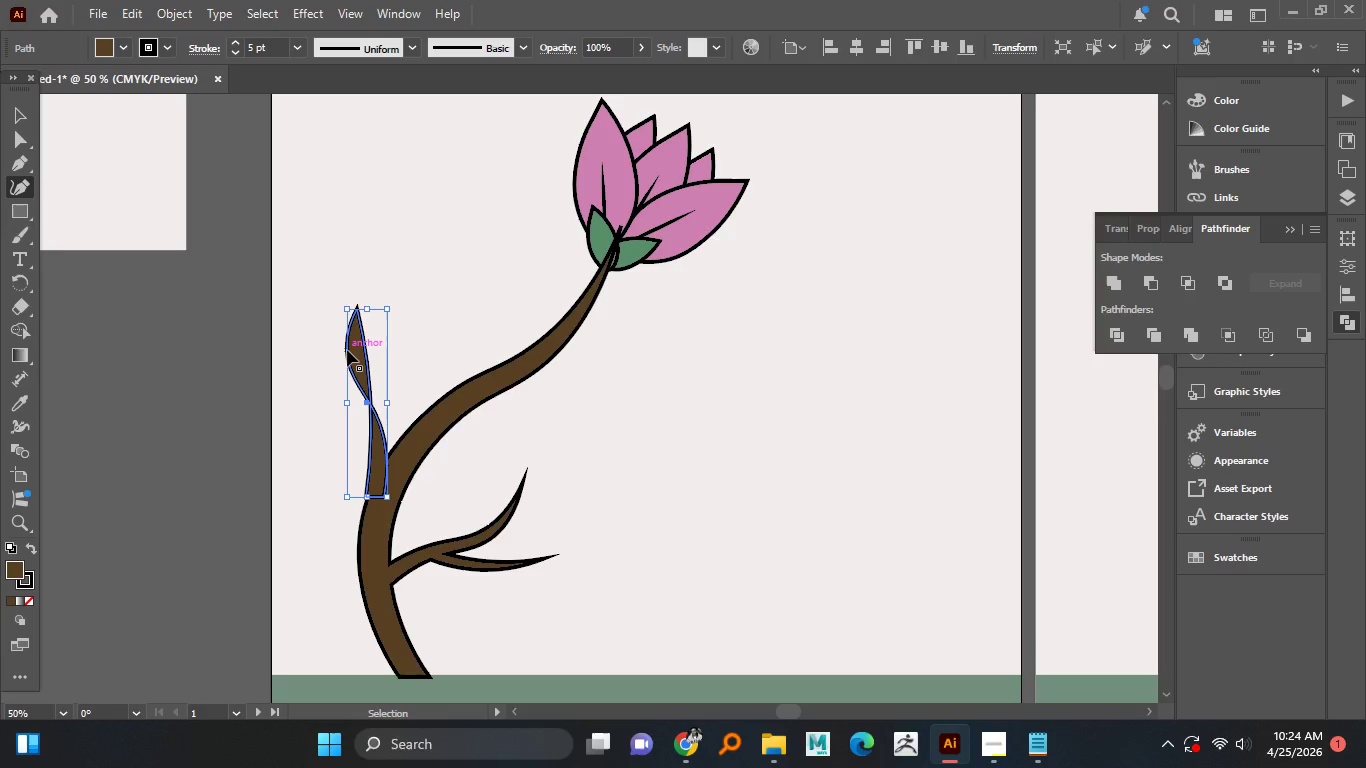 
key(Control+Z)
 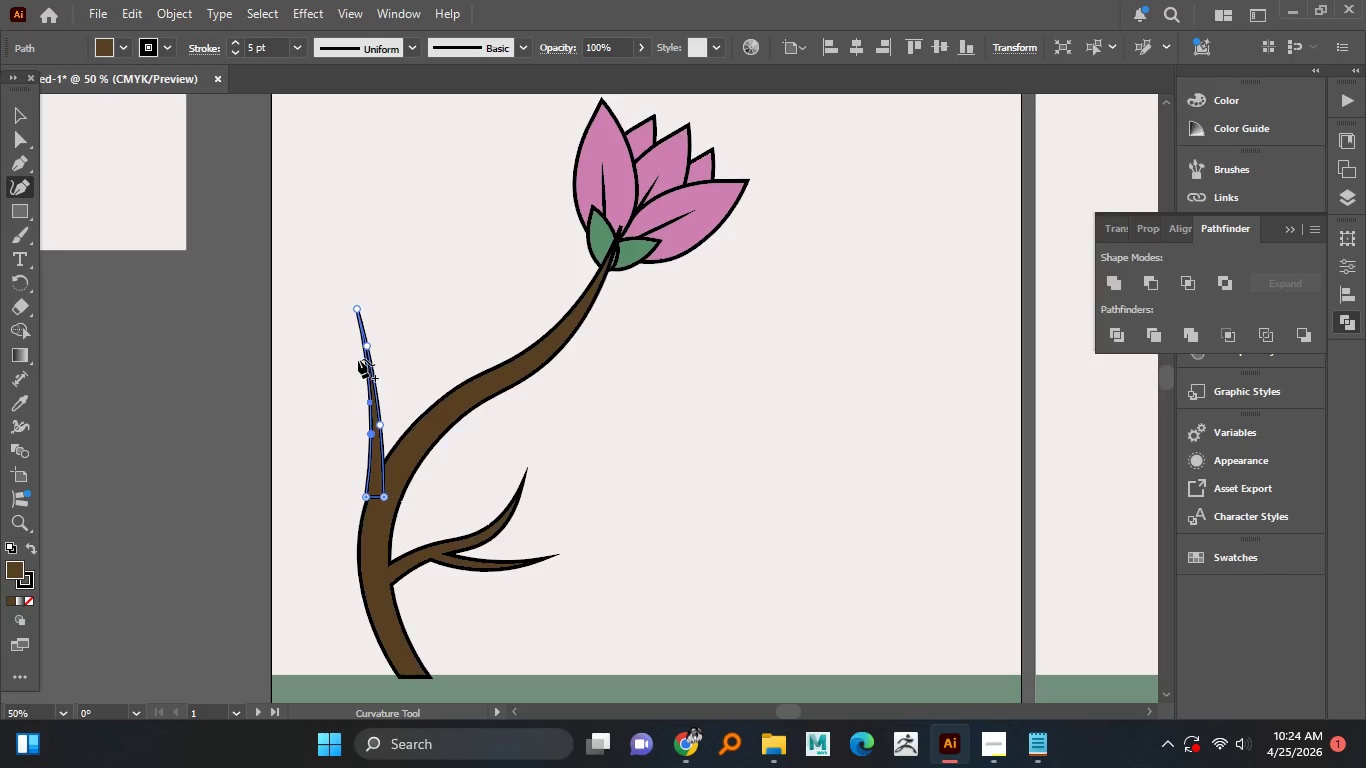 
hold_key(key=AltLeft, duration=0.59)
scroll: coordinate [360, 361], scroll_direction: up, amount: 2.0
 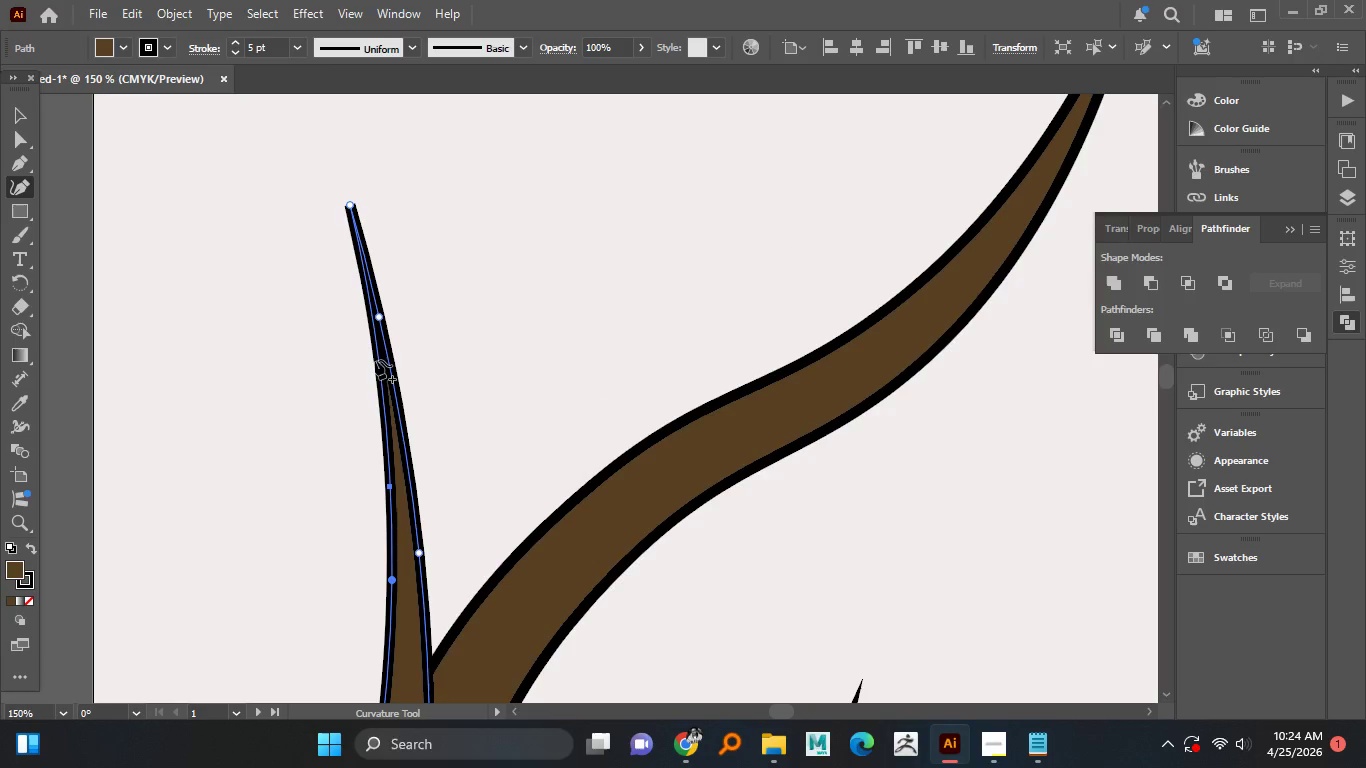 
left_click_drag(start_coordinate=[375, 360], to_coordinate=[341, 373])
 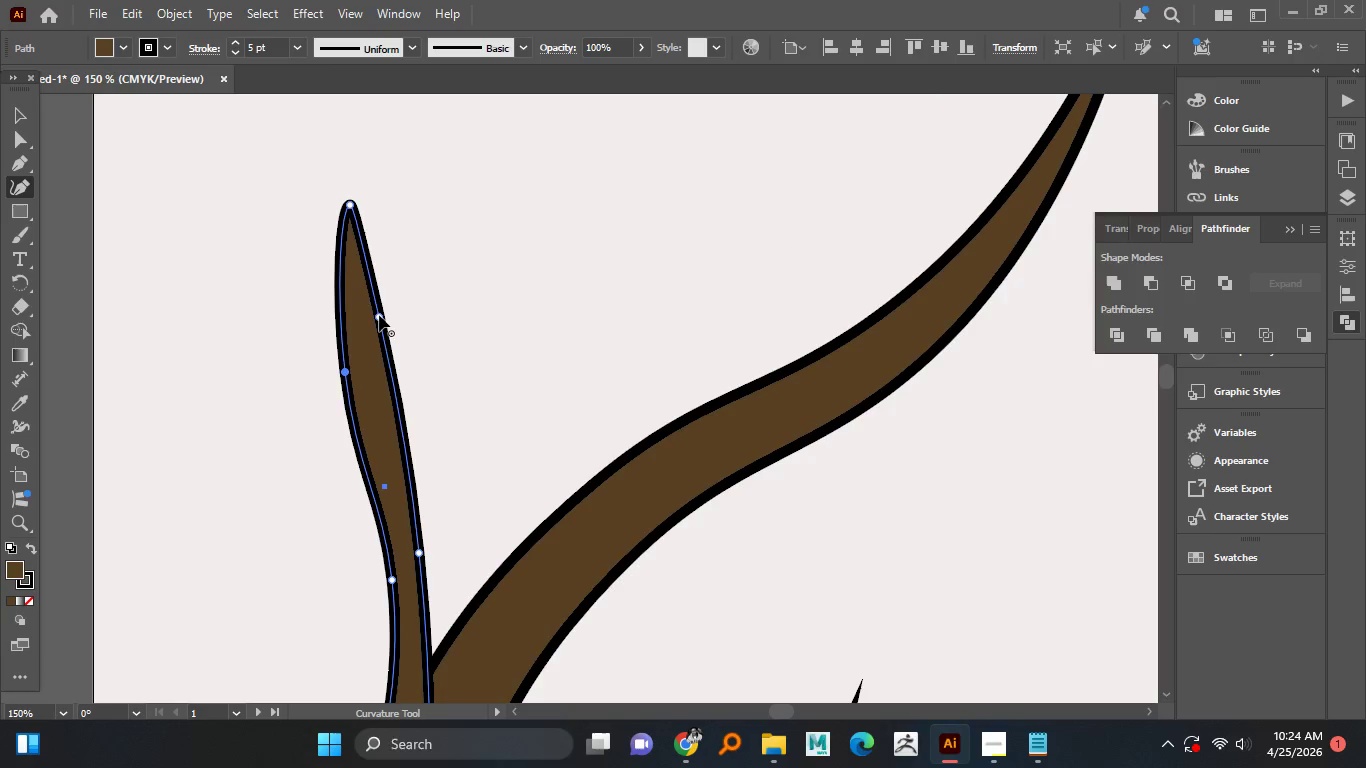 
left_click_drag(start_coordinate=[379, 315], to_coordinate=[361, 366])
 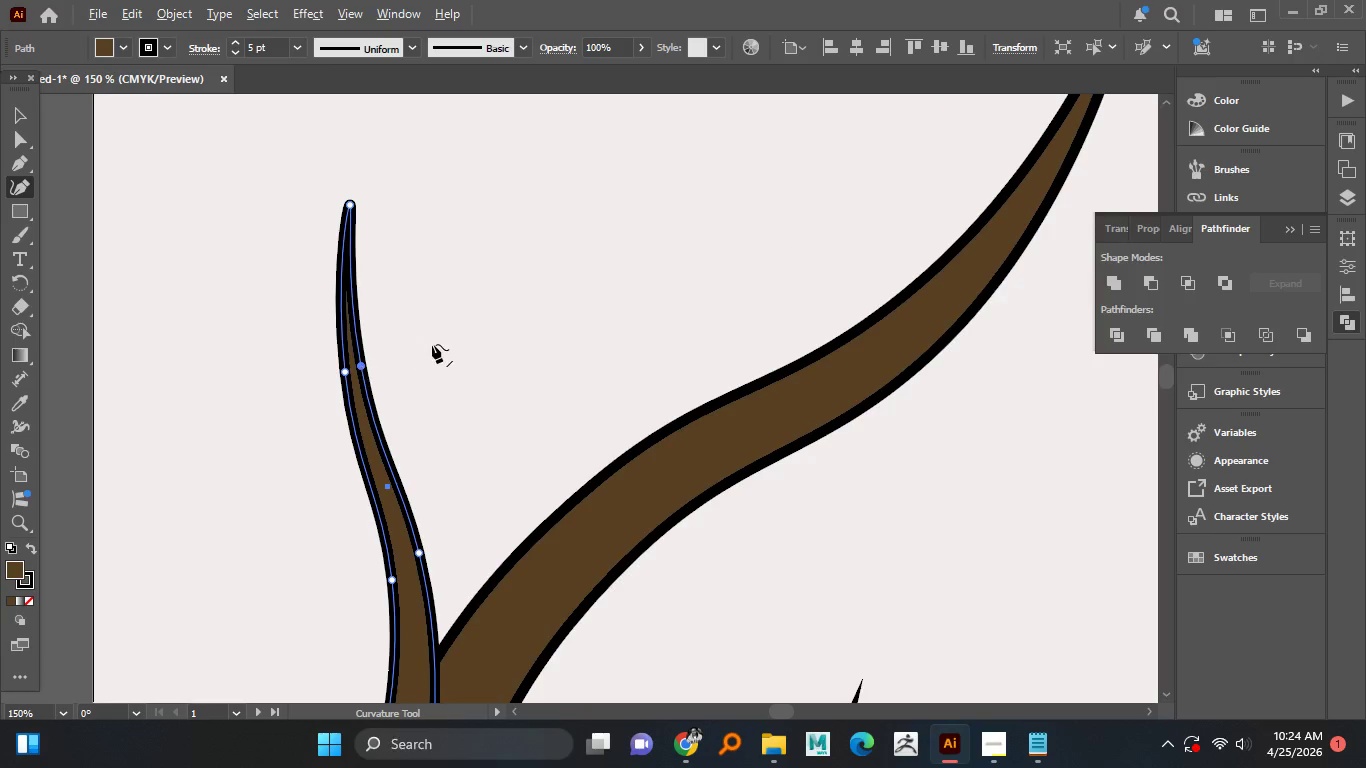 
hold_key(key=AltLeft, duration=1.22)
scroll: coordinate [432, 344], scroll_direction: down, amount: 3.0
 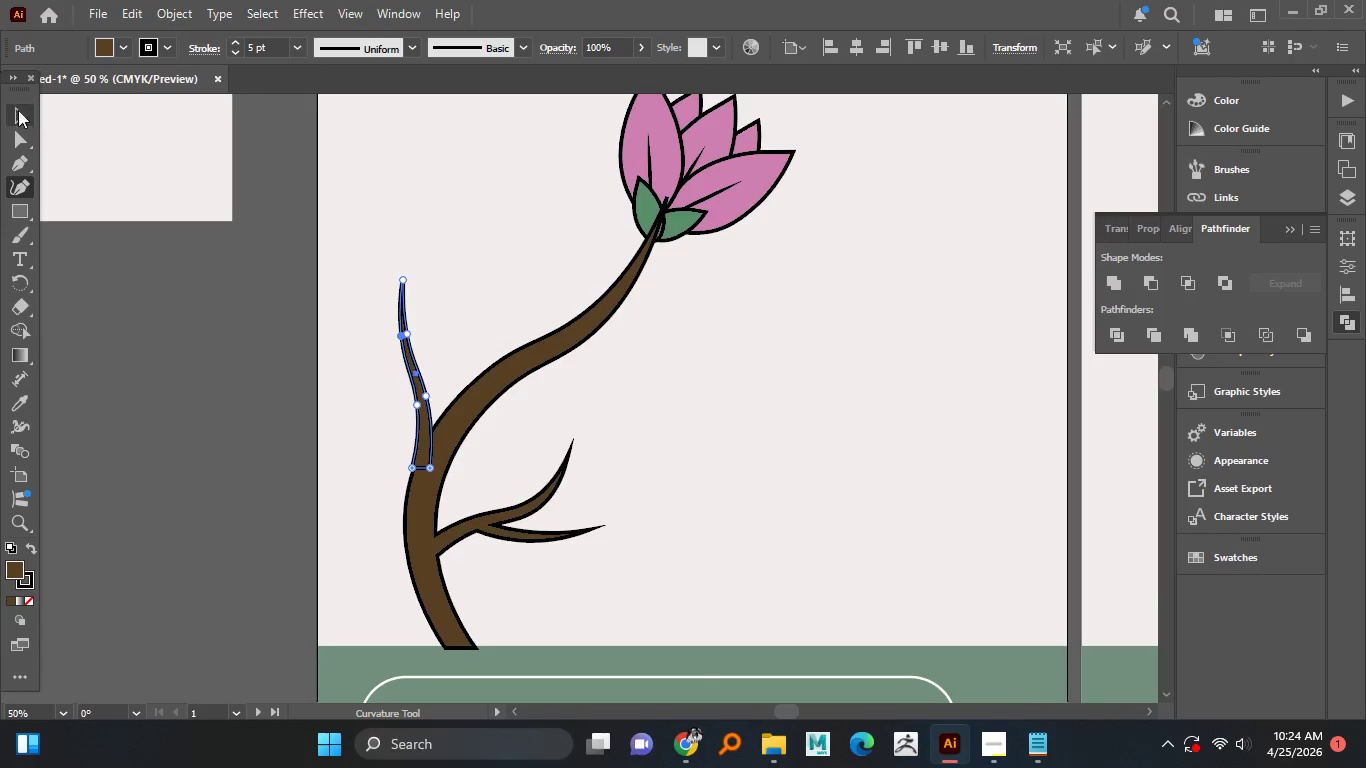 
left_click([9, 113])
 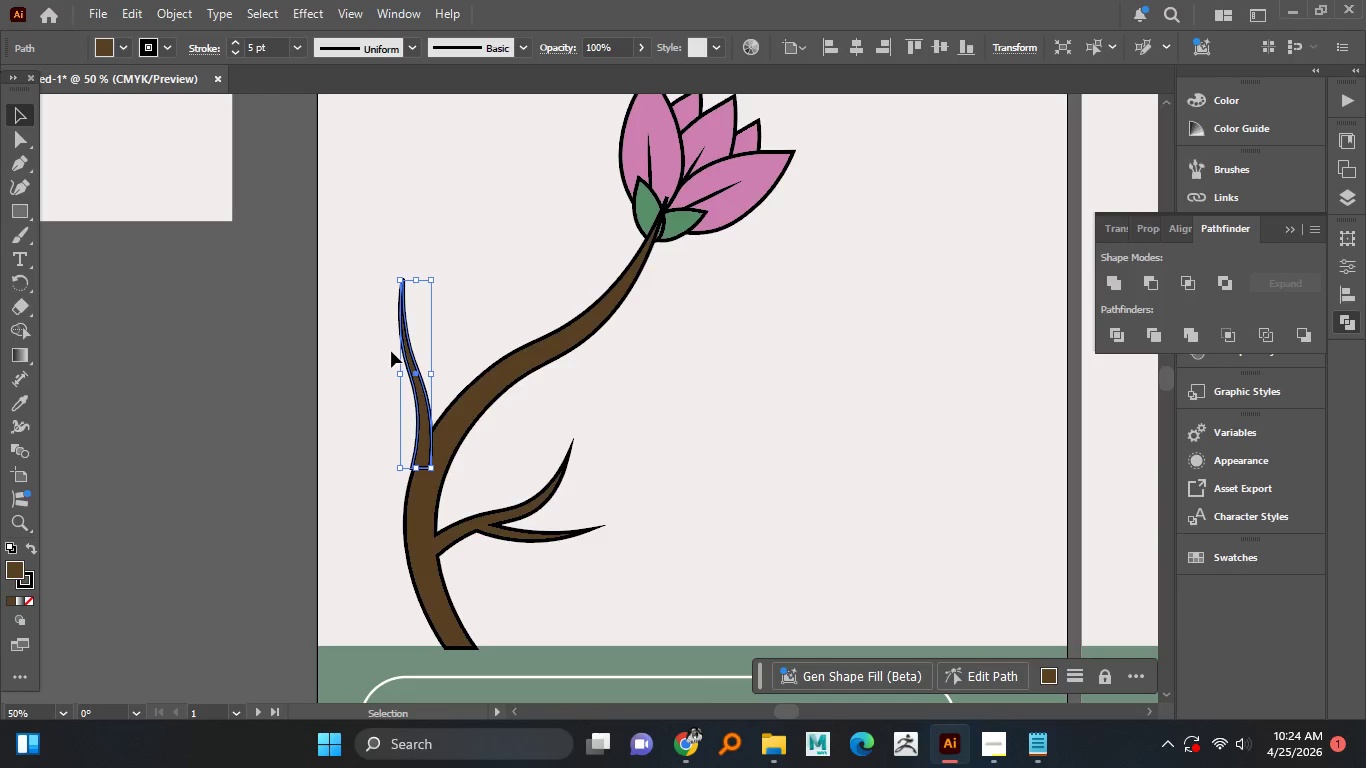 
left_click([481, 335])
 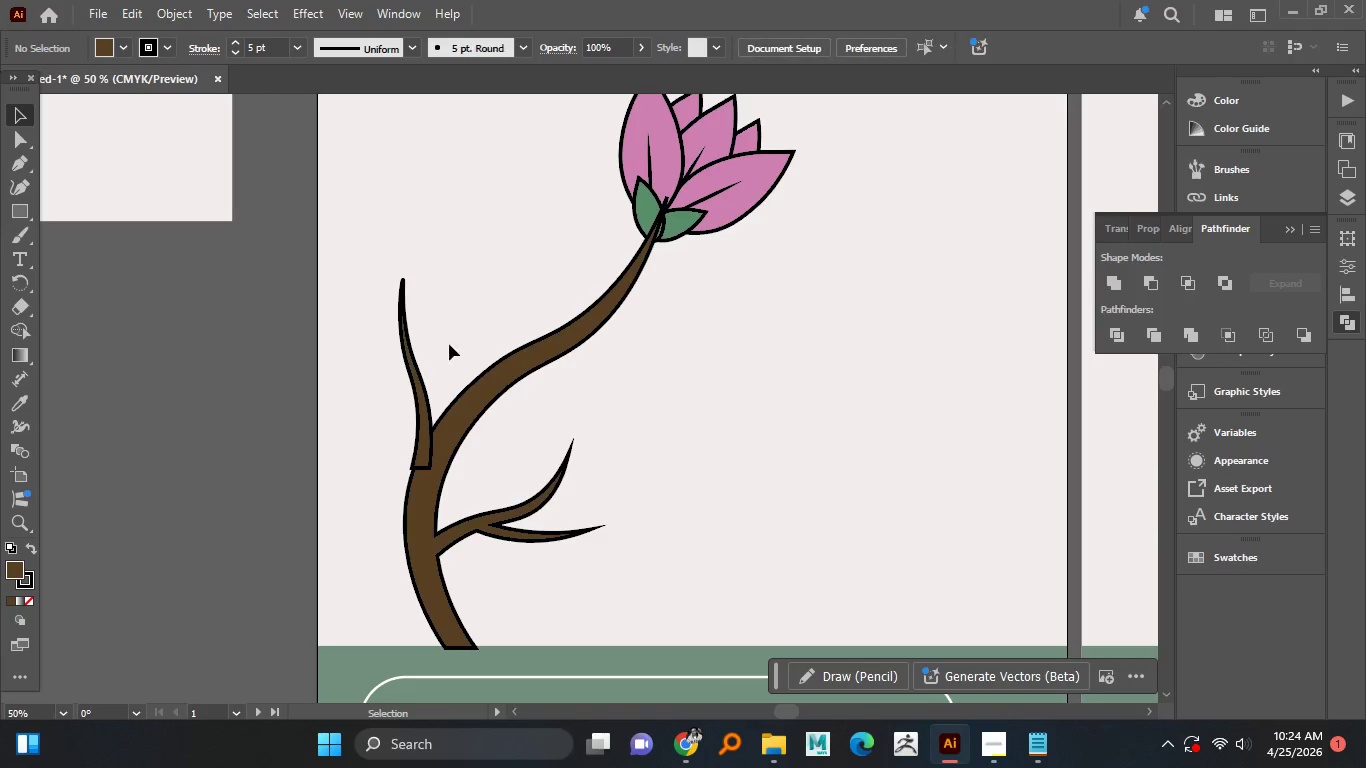 
hold_key(key=AltLeft, duration=1.52)
 